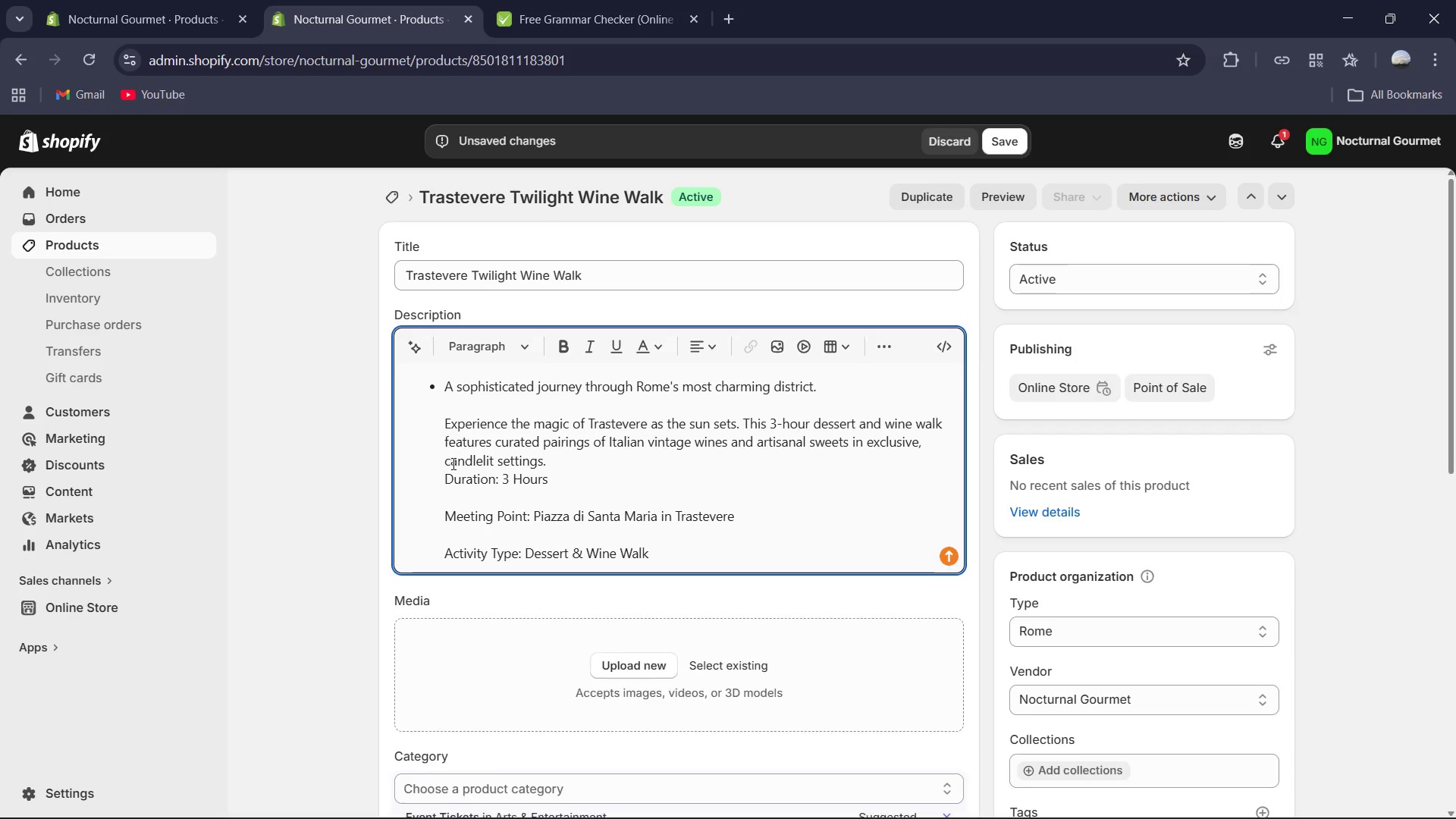 
key(Backspace)
 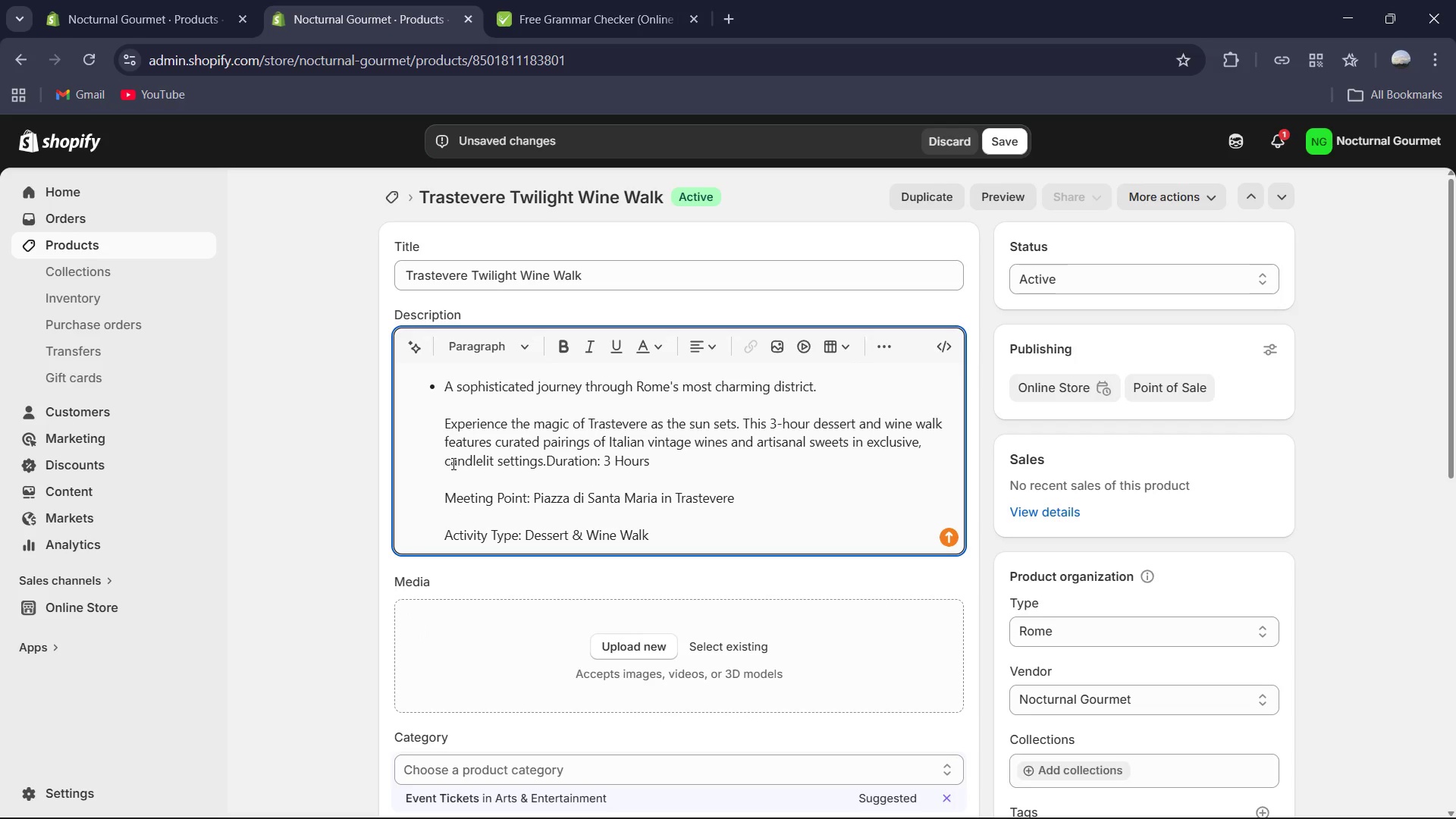 
key(Enter)
 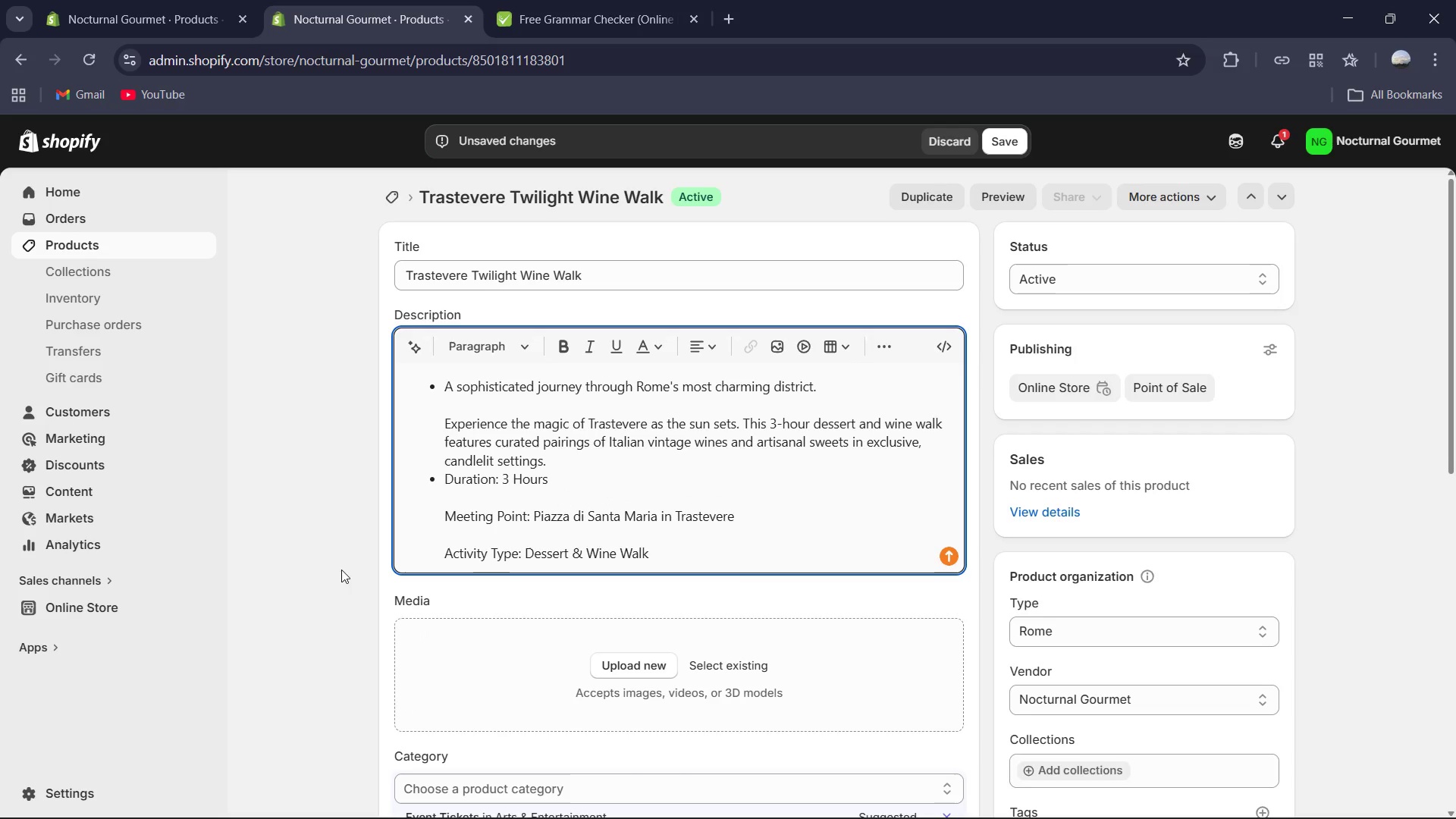 
left_click([444, 517])
 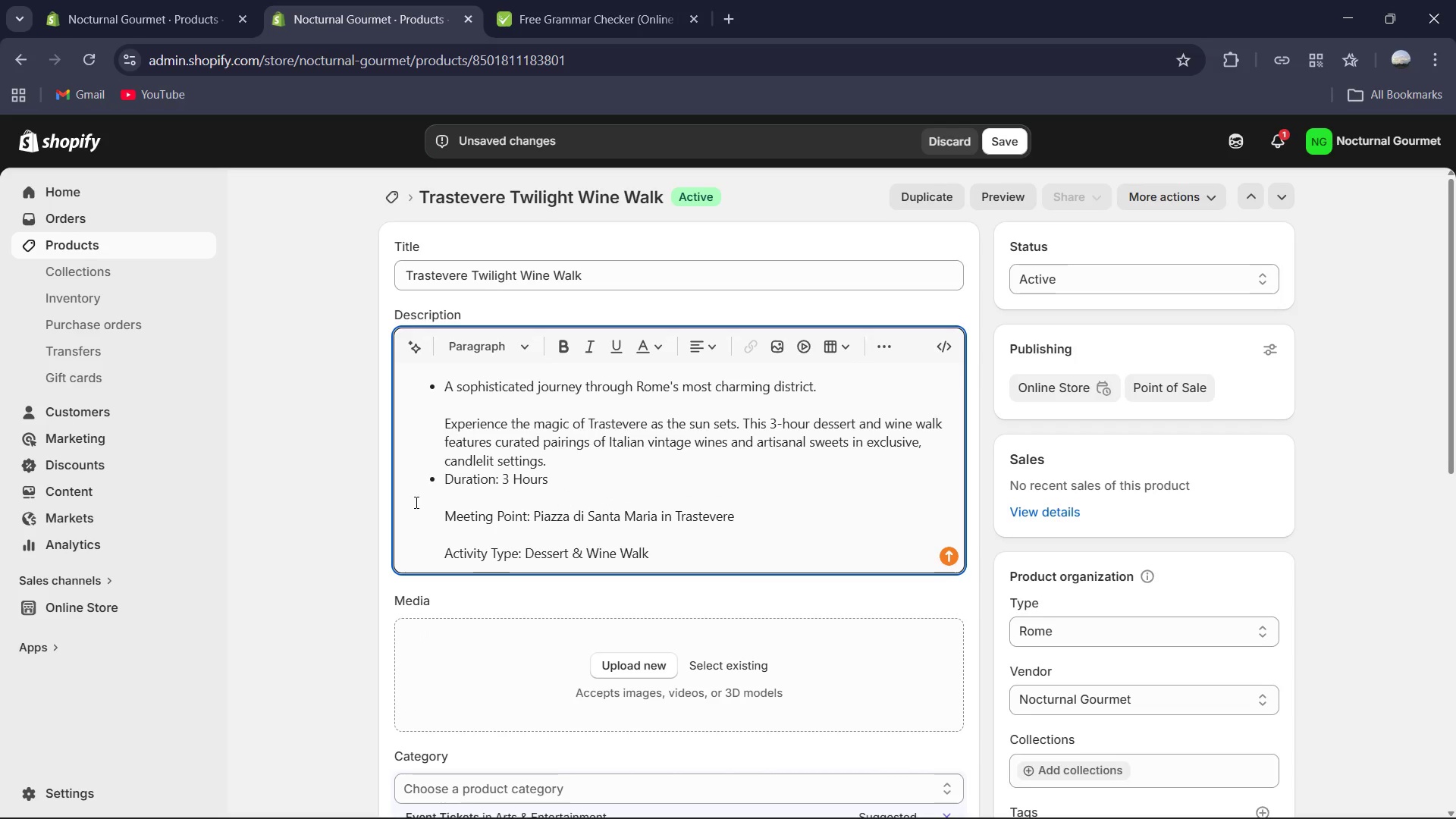 
key(Backspace)
 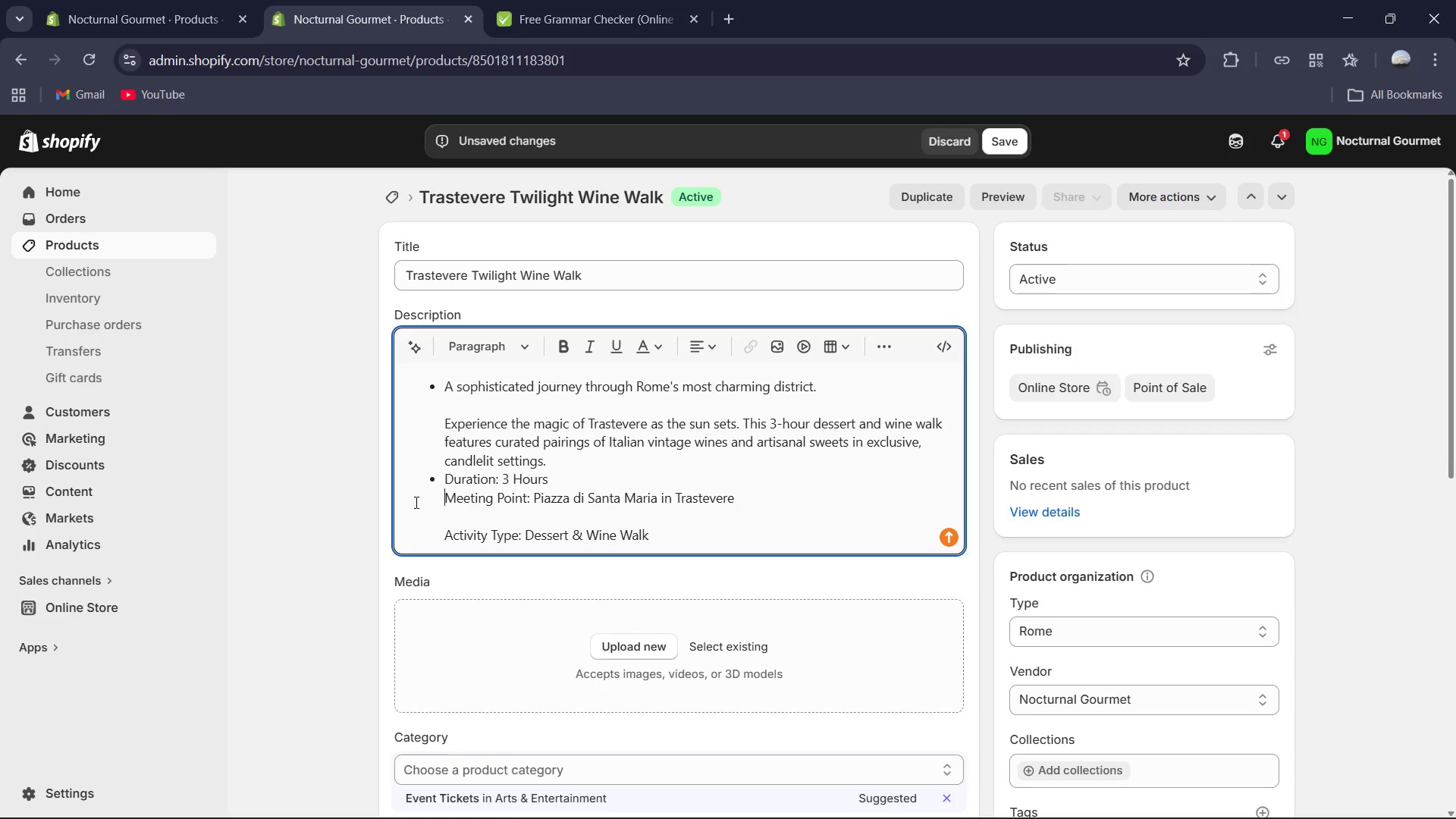 
key(Backspace)
 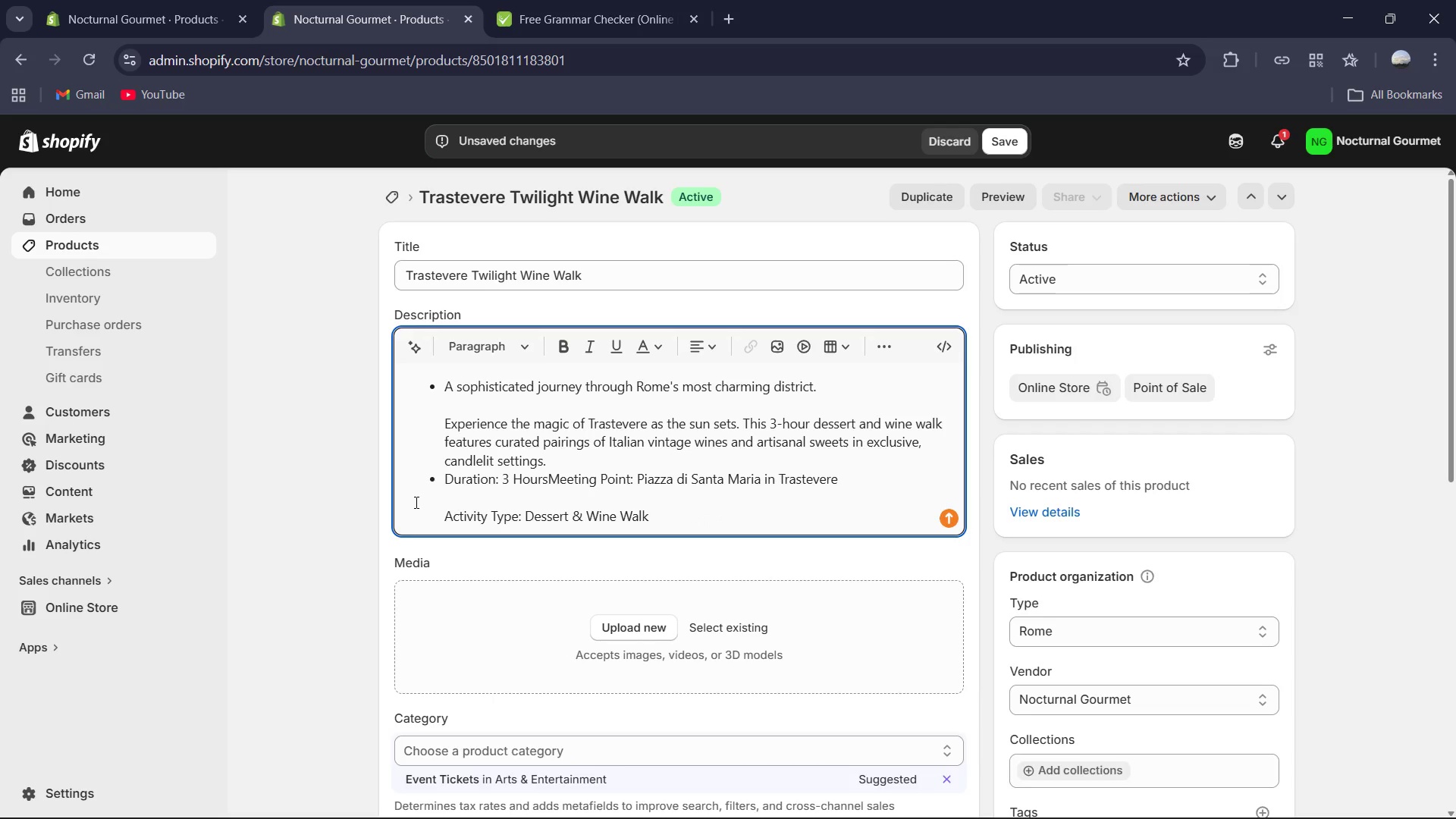 
key(Enter)
 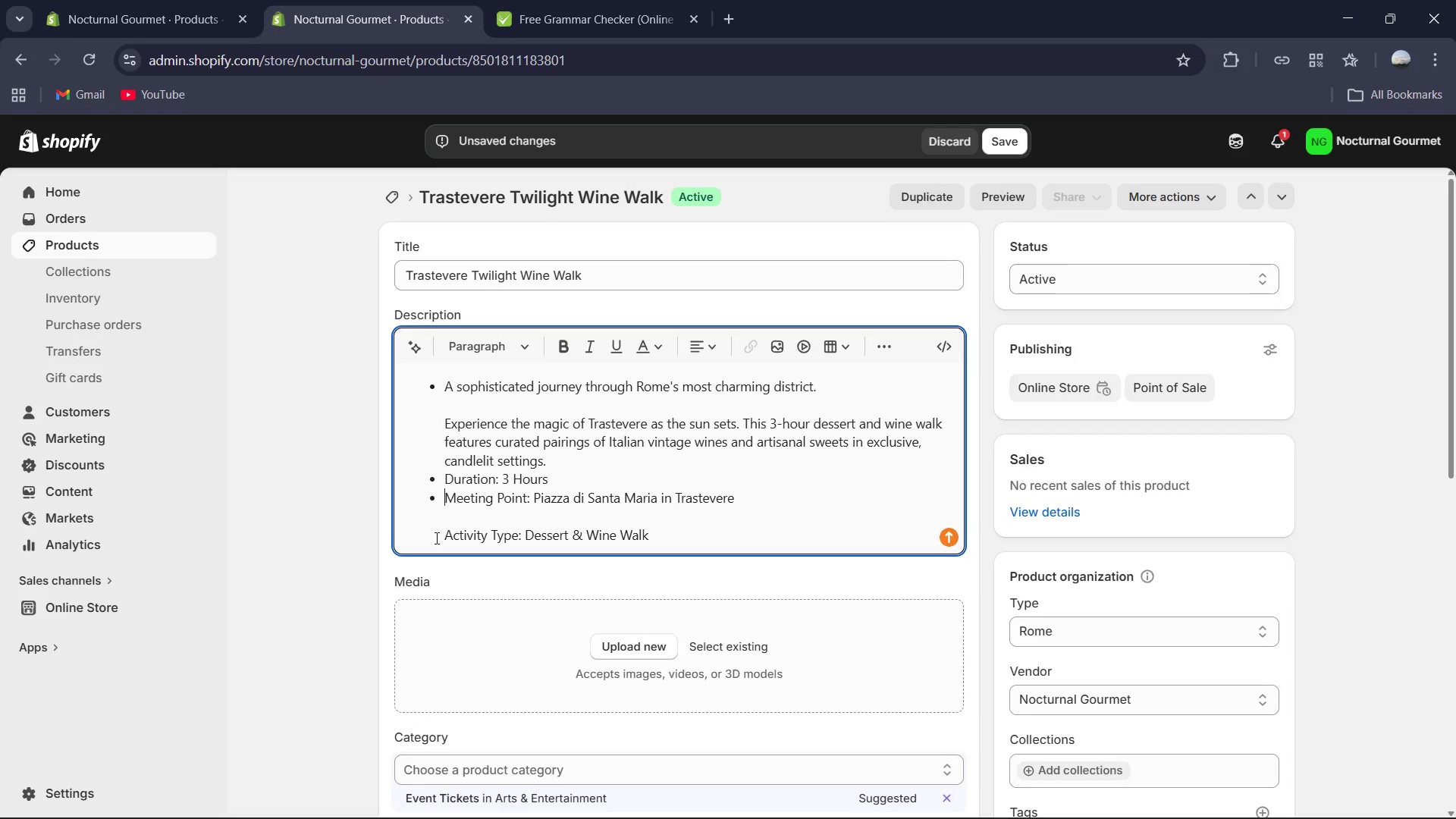 
left_click([445, 536])
 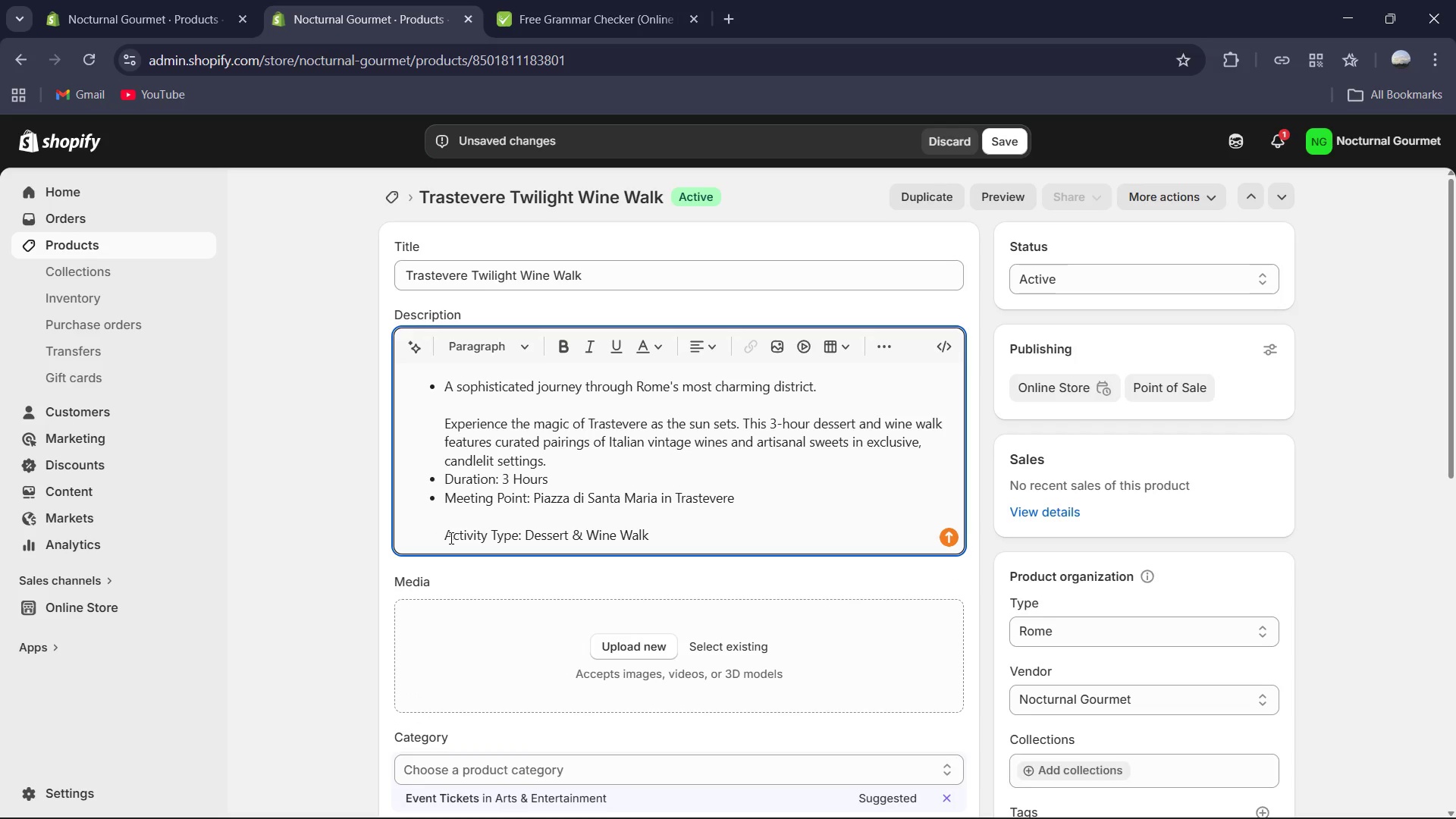 
key(Backspace)
 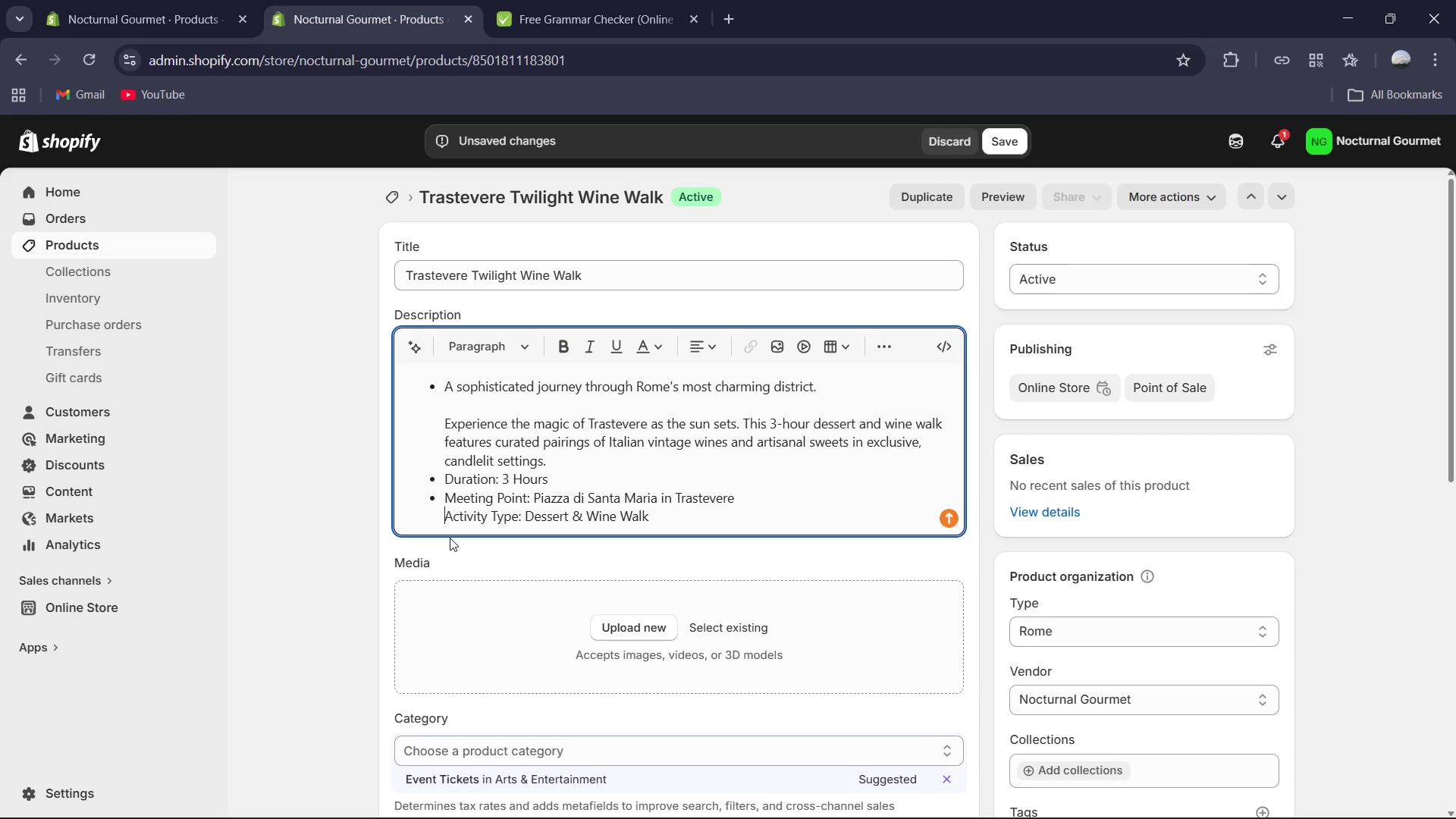 
key(Backspace)
 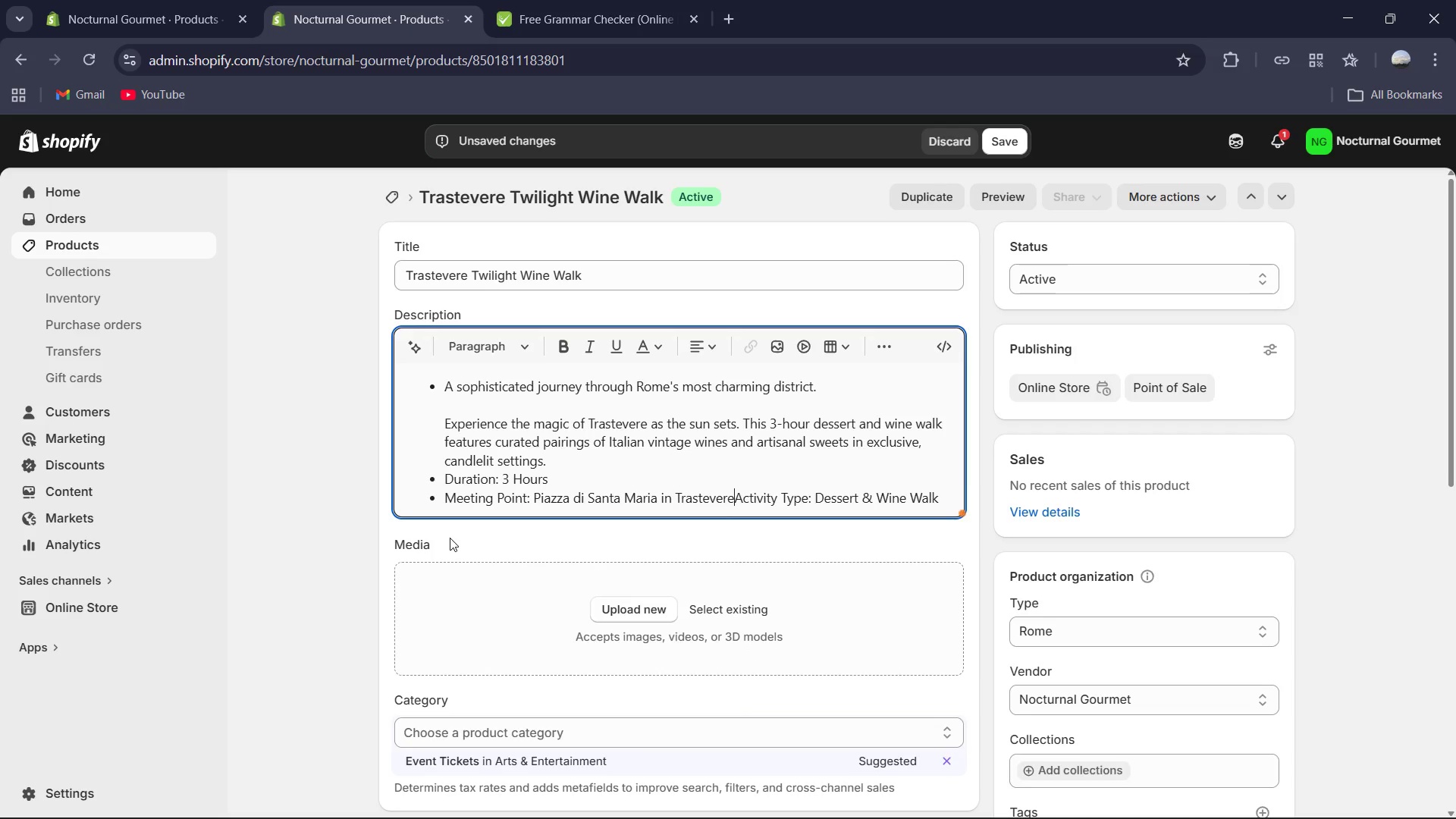 
key(Enter)
 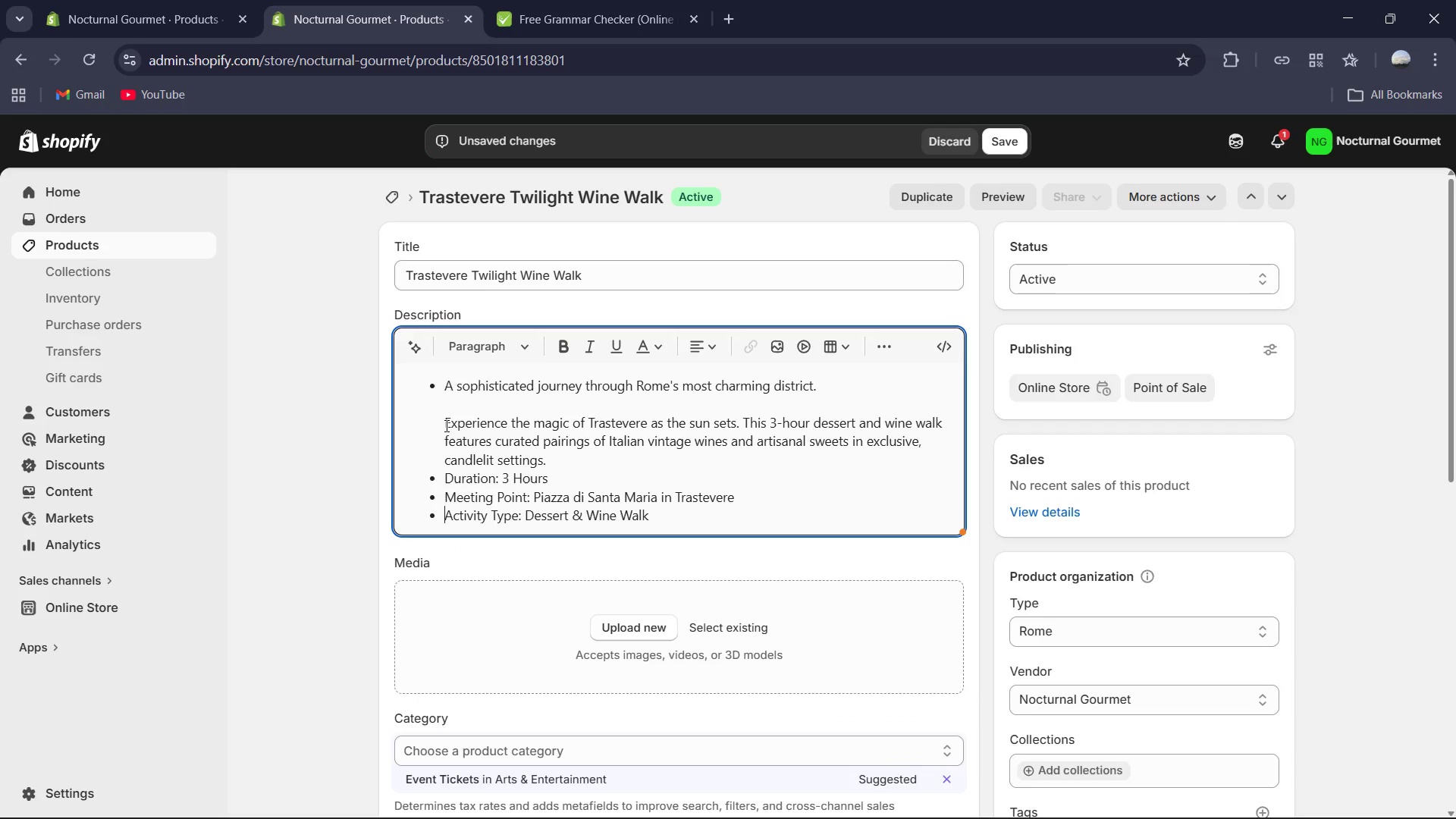 
left_click([445, 384])
 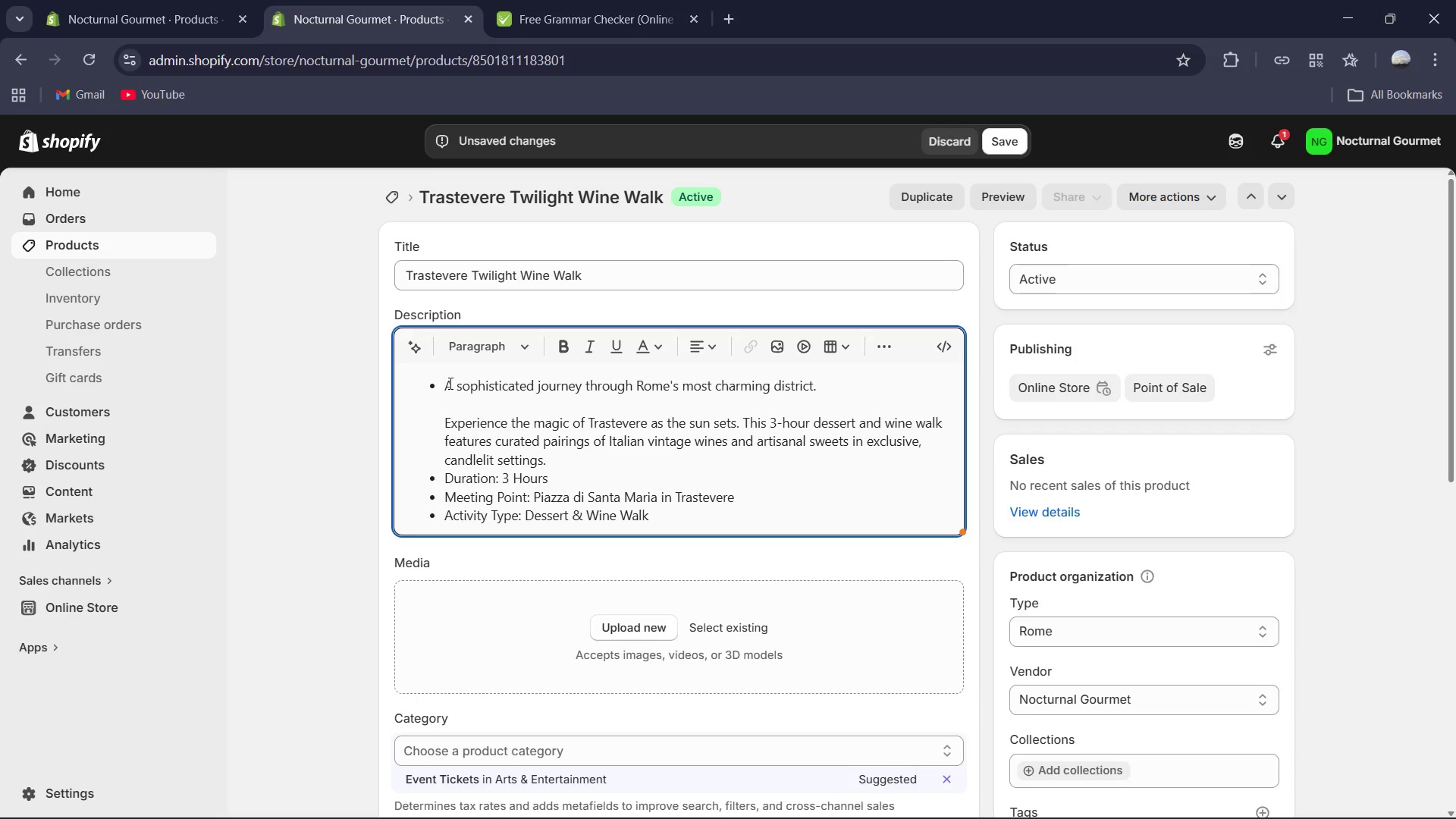 
key(Backspace)
 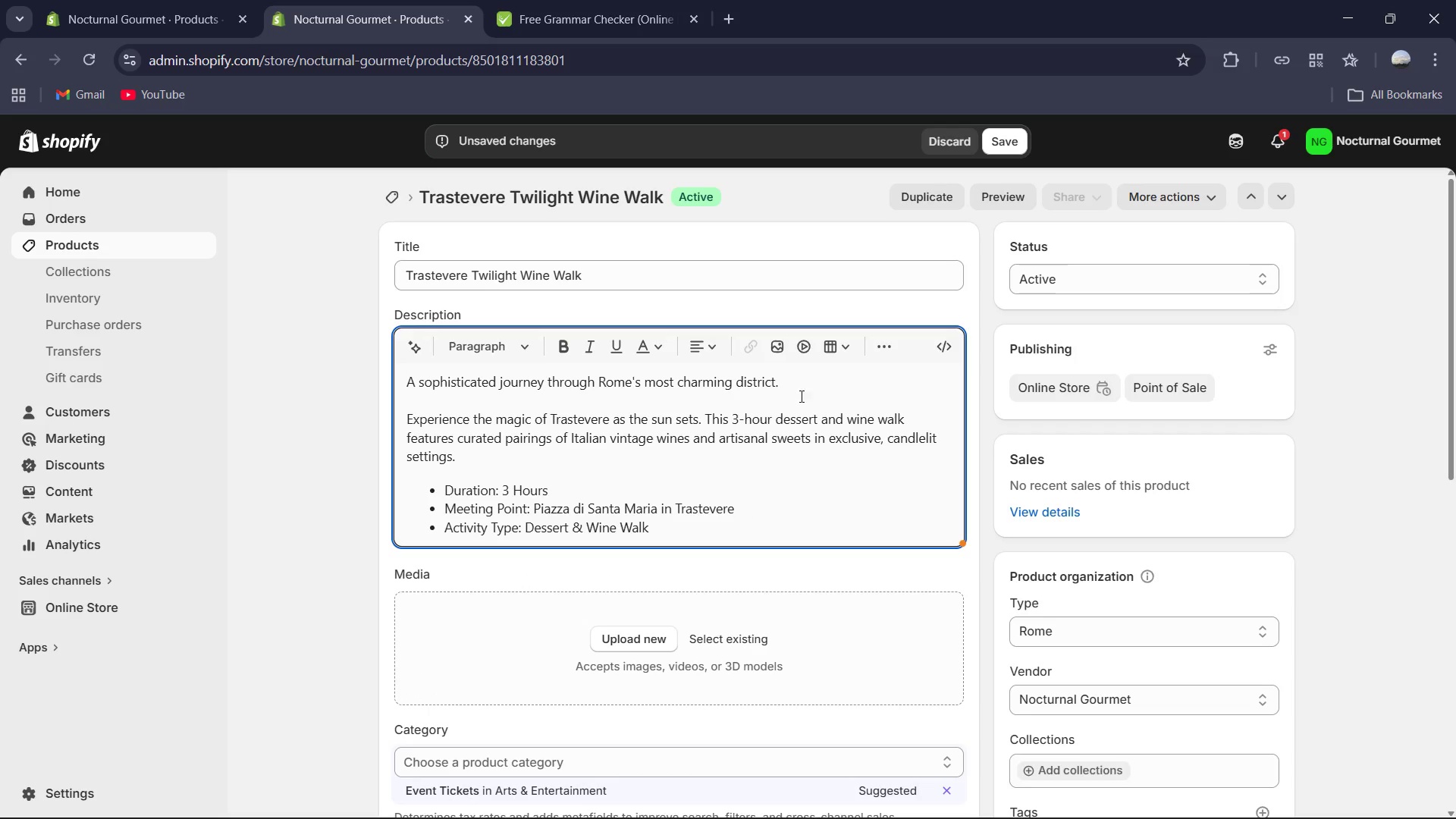 
left_click_drag(start_coordinate=[780, 382], to_coordinate=[359, 372])
 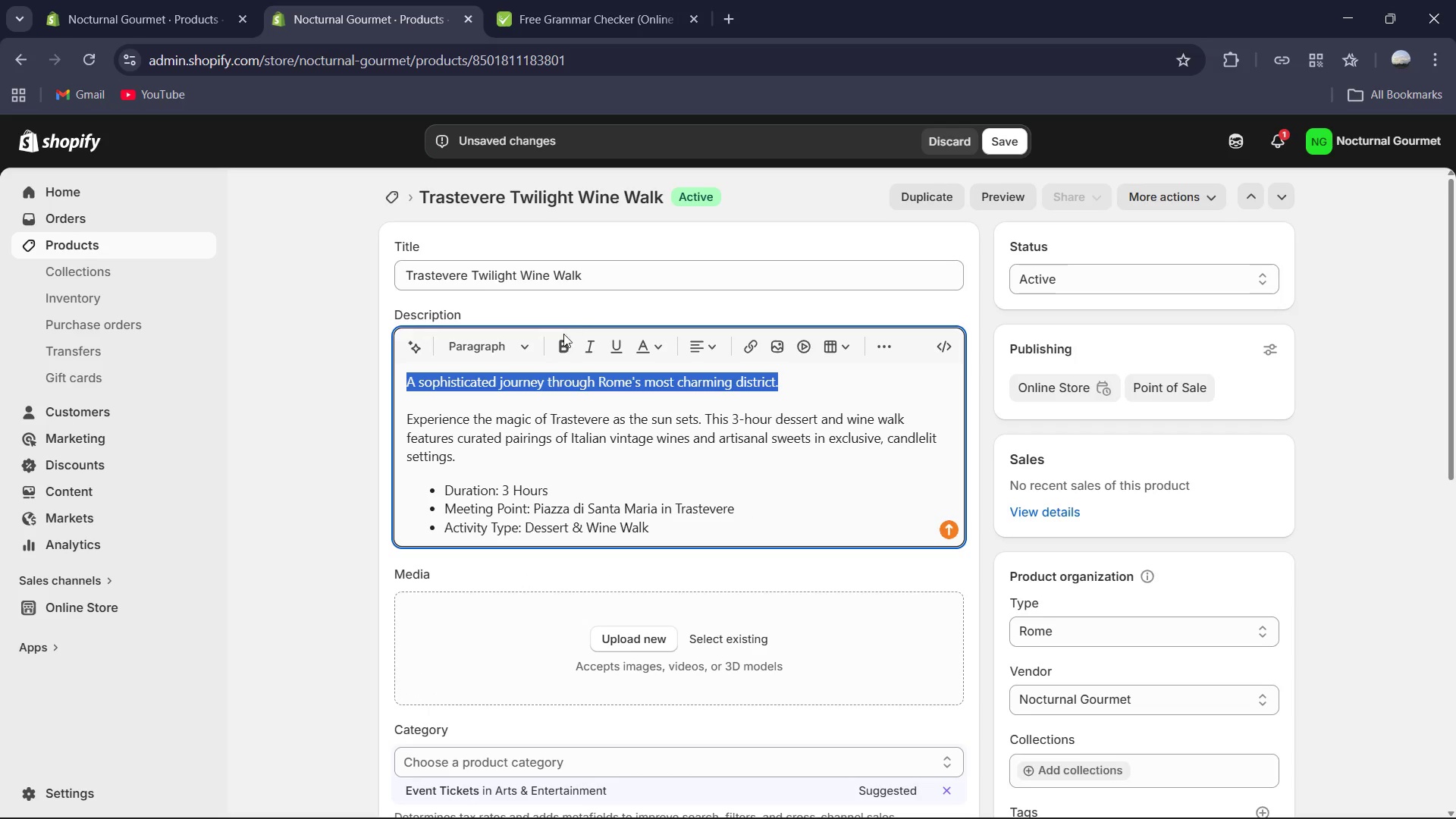 
left_click([560, 340])
 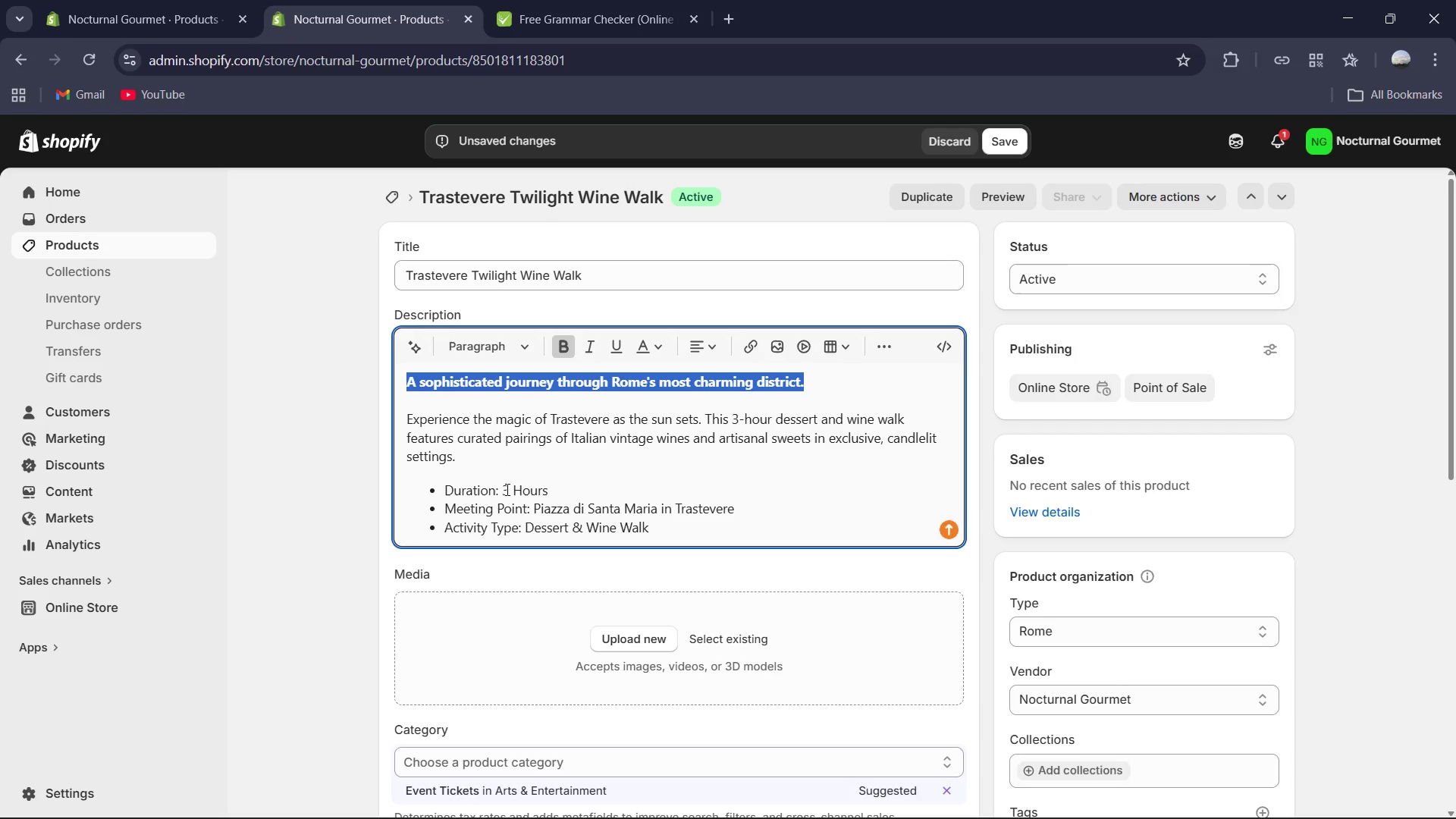 
left_click_drag(start_coordinate=[498, 488], to_coordinate=[444, 495])
 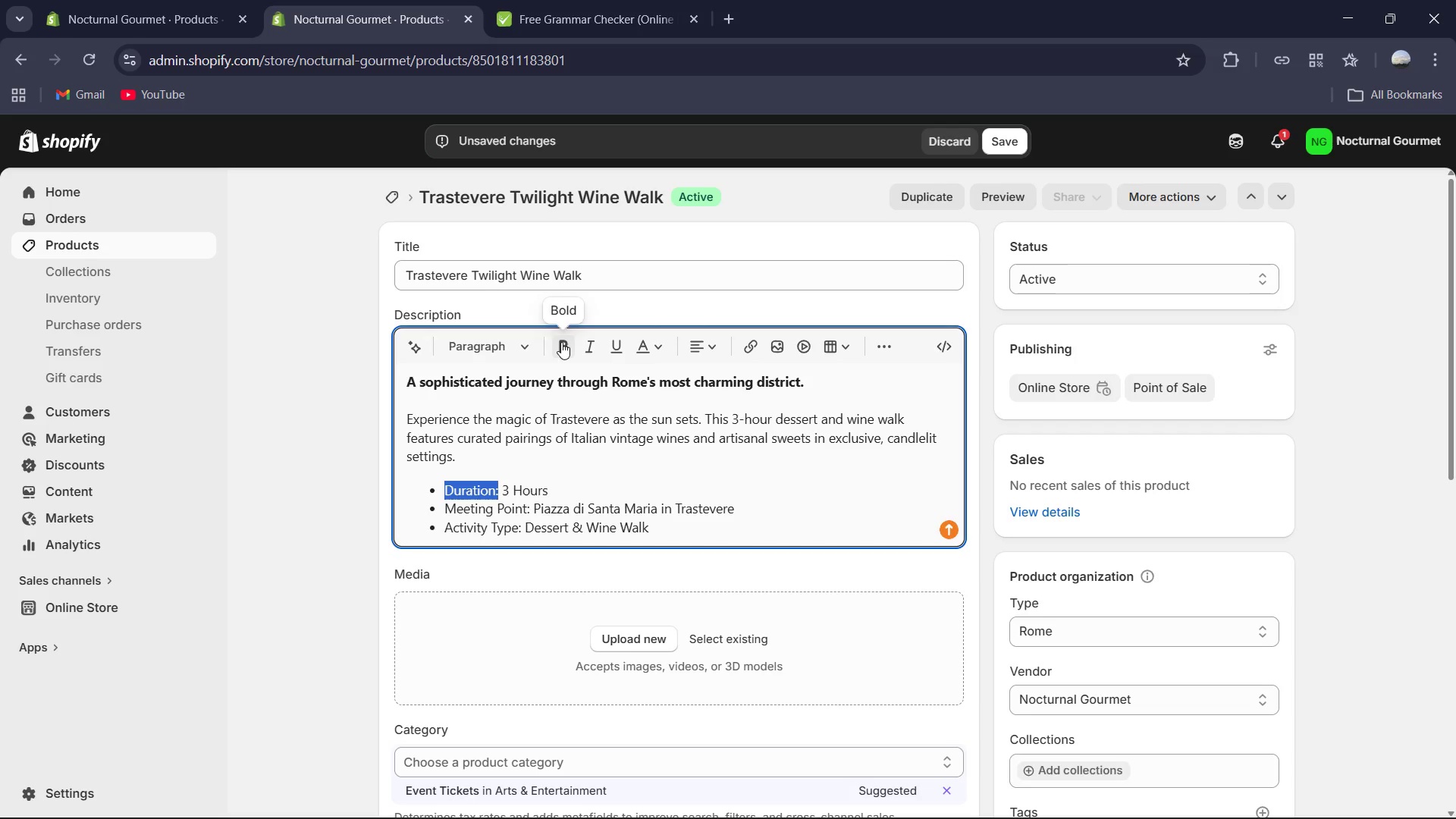 
left_click_drag(start_coordinate=[561, 343], to_coordinate=[560, 347])
 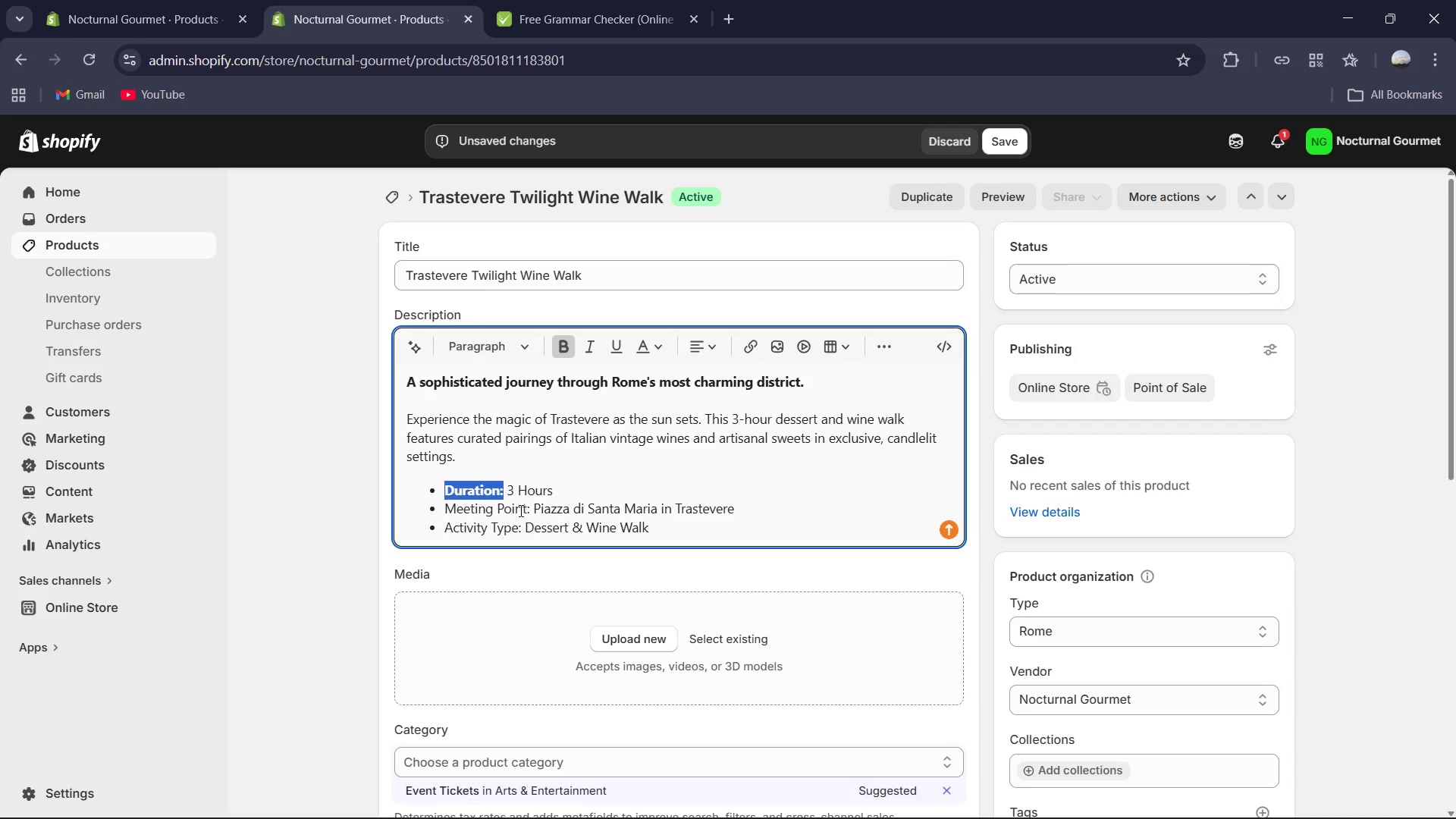 
left_click_drag(start_coordinate=[530, 507], to_coordinate=[446, 497])
 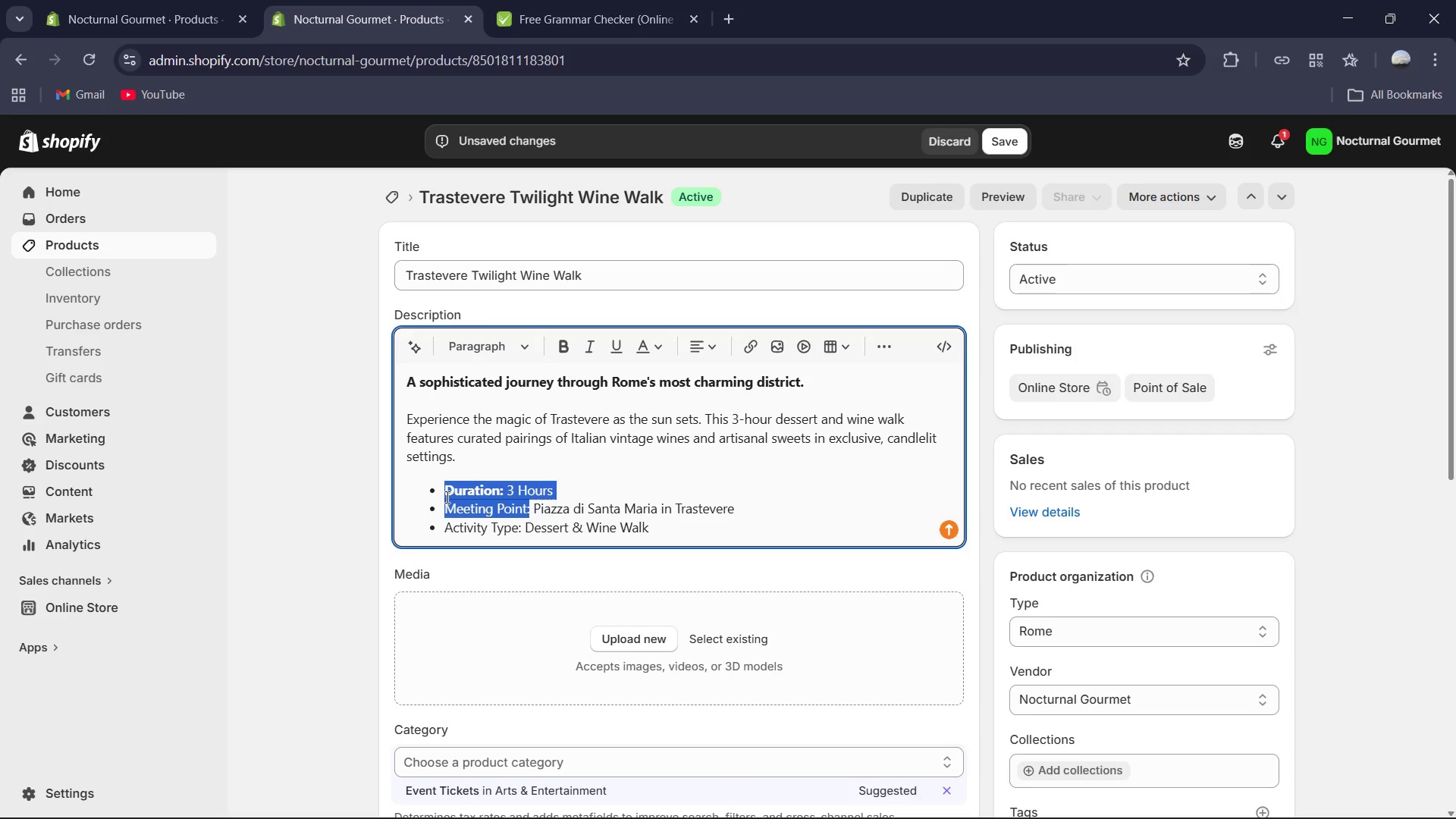 
left_click([446, 497])
 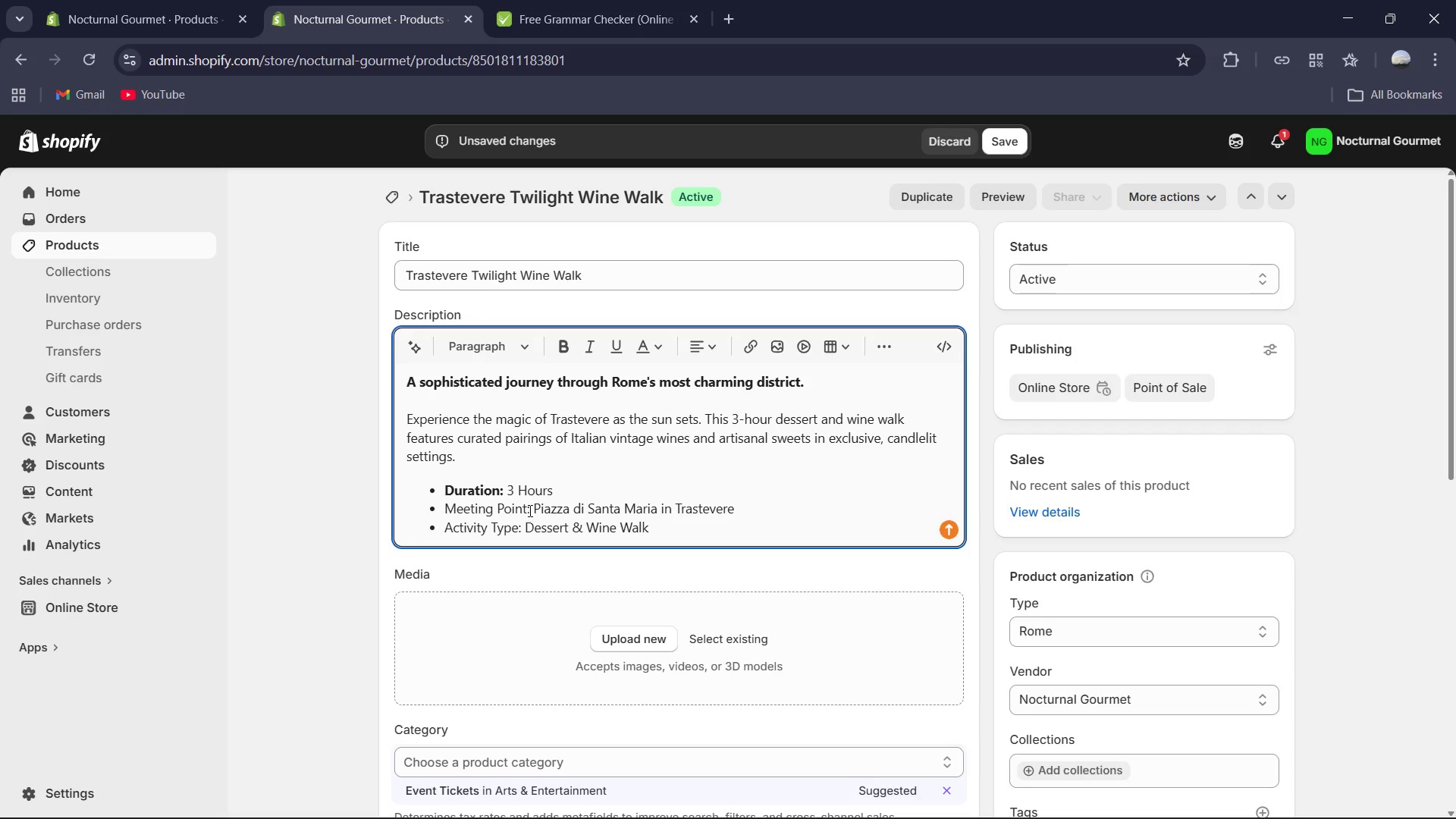 
left_click_drag(start_coordinate=[531, 508], to_coordinate=[450, 503])
 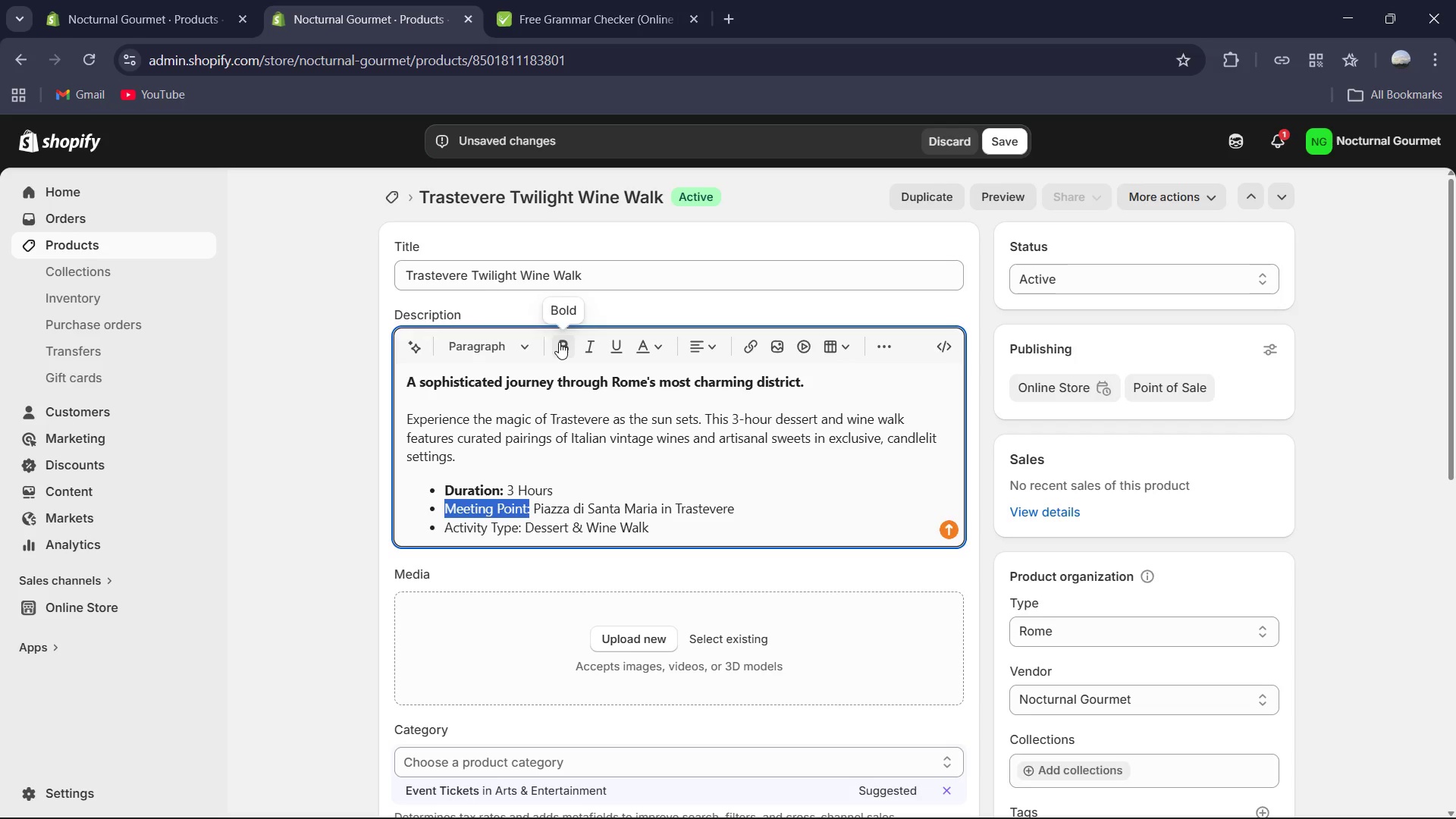 
left_click([560, 342])
 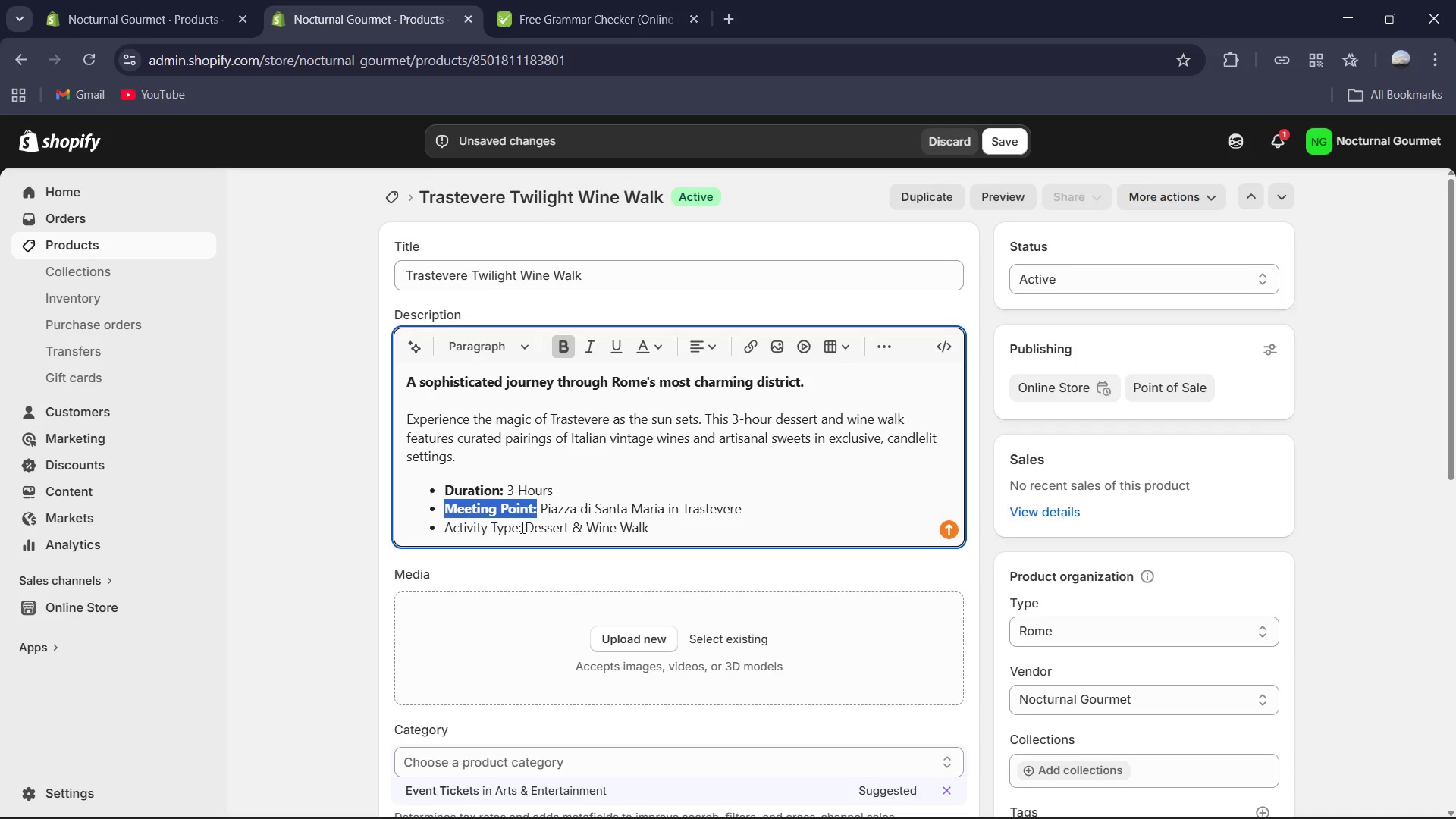 
left_click_drag(start_coordinate=[519, 528], to_coordinate=[438, 522])
 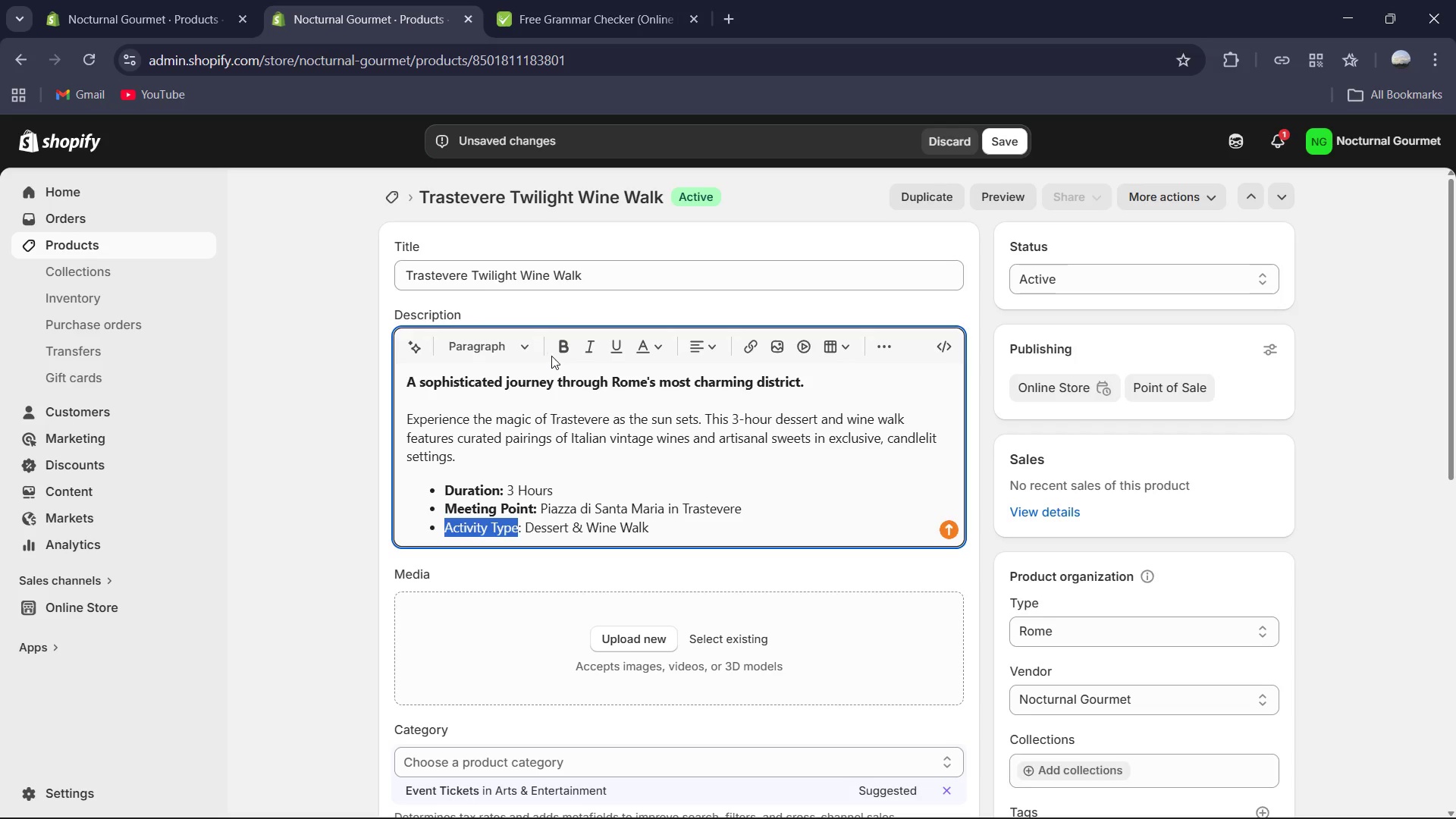 
left_click([561, 347])
 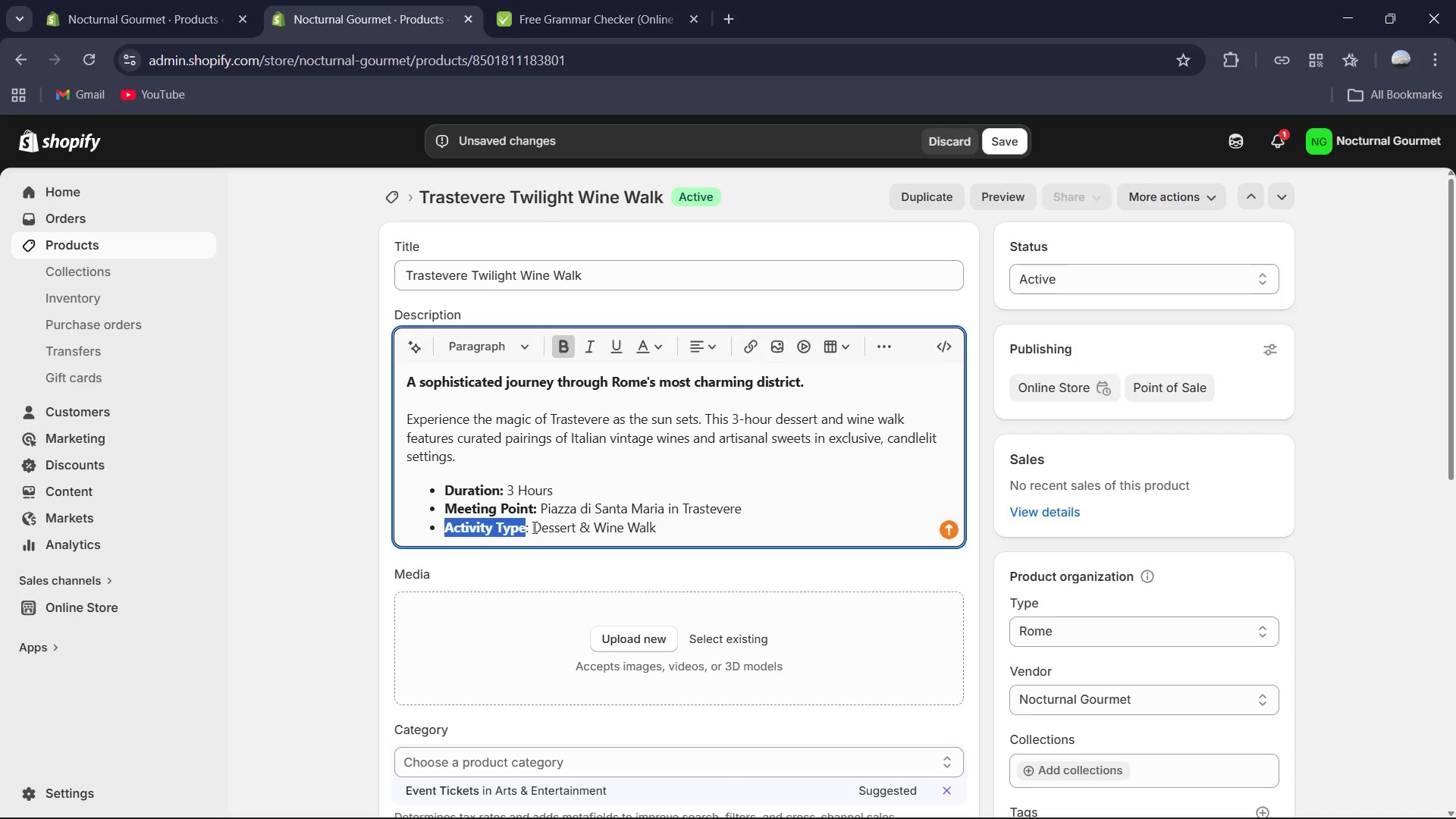 
left_click_drag(start_coordinate=[533, 527], to_coordinate=[438, 526])
 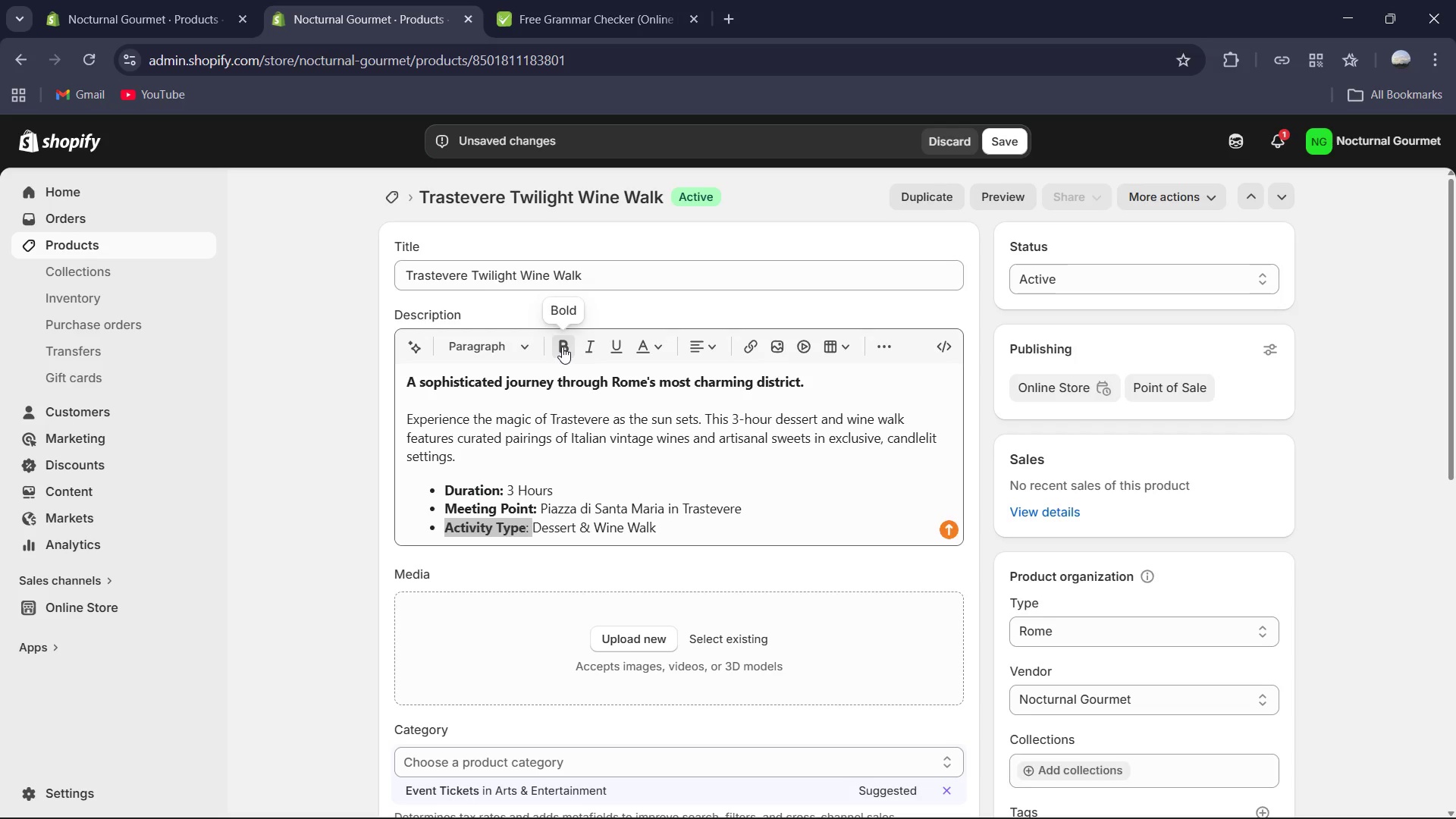 
double_click([562, 347])
 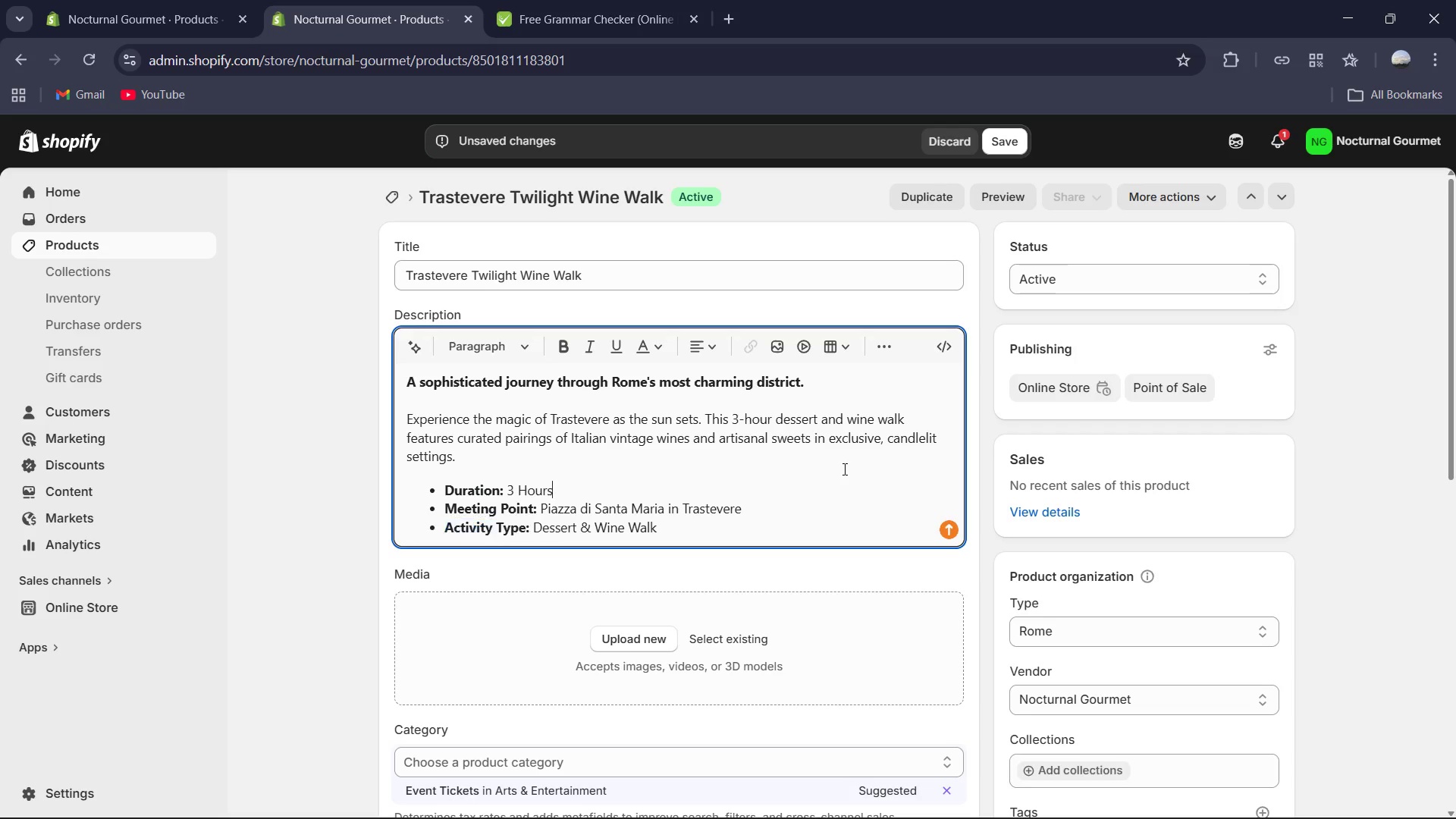 
scroll: coordinate [780, 381], scroll_direction: down, amount: 7.0
 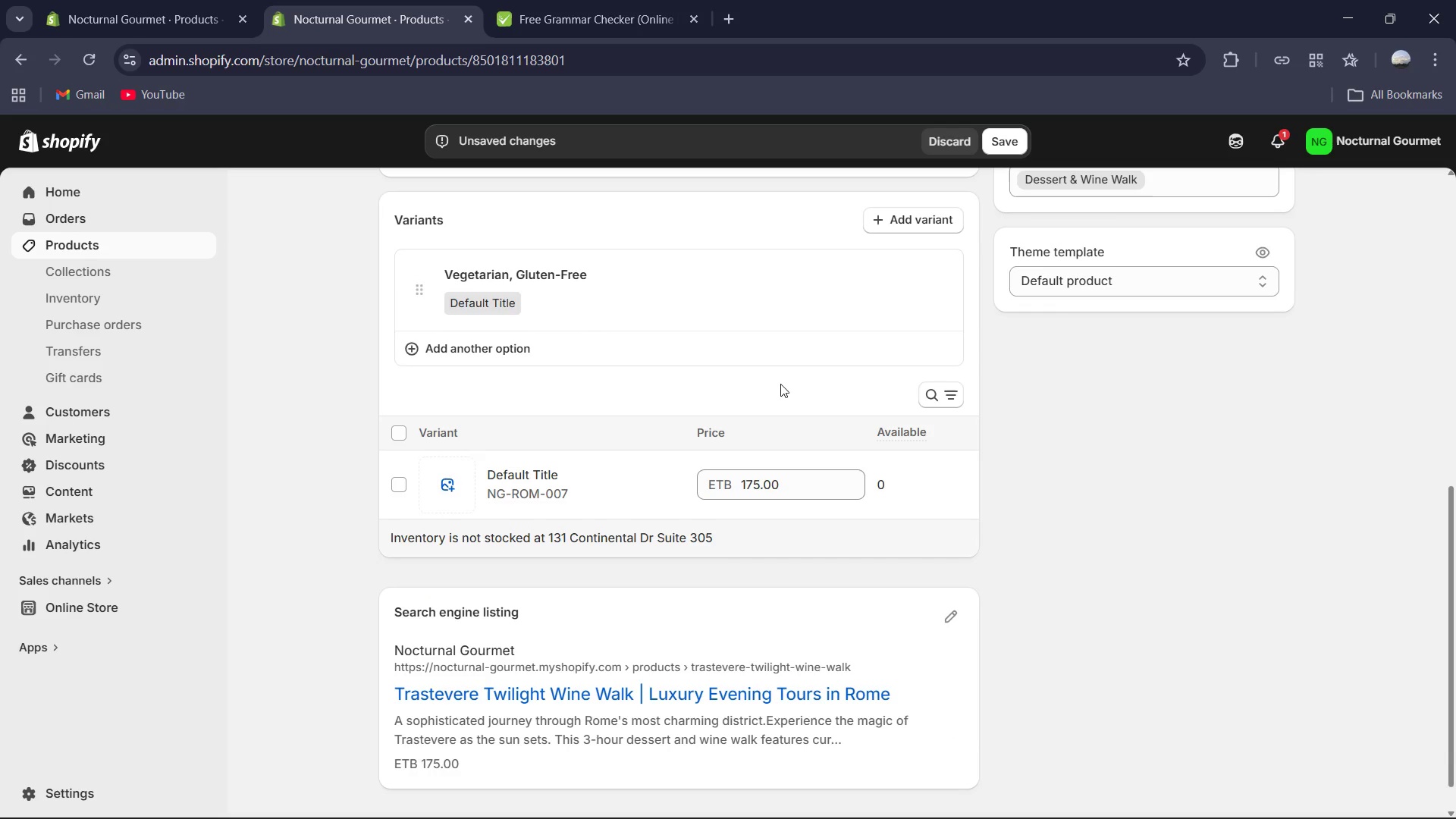 
scroll: coordinate [1146, 324], scroll_direction: up, amount: 3.0
 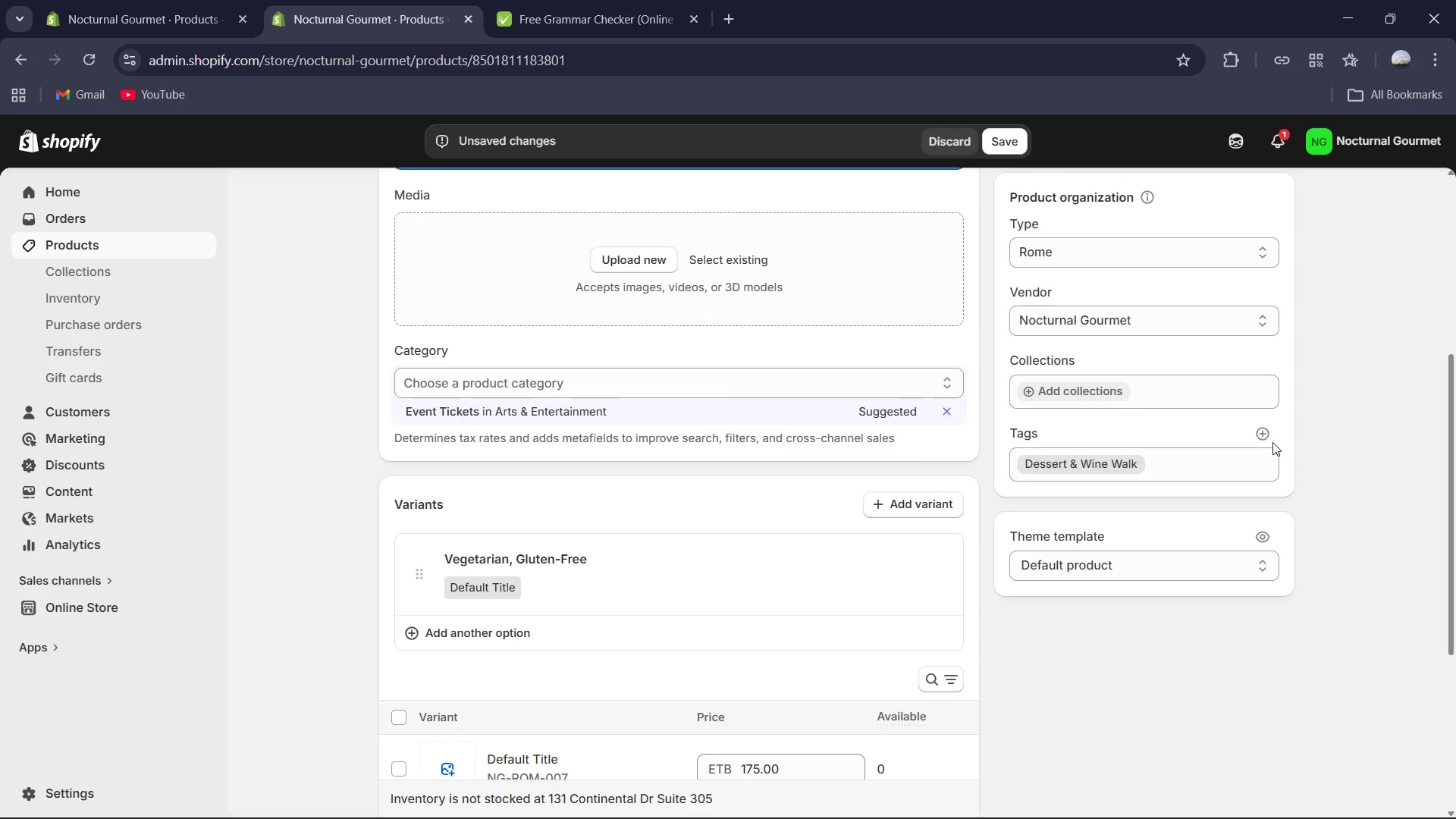 
left_click([1266, 433])
 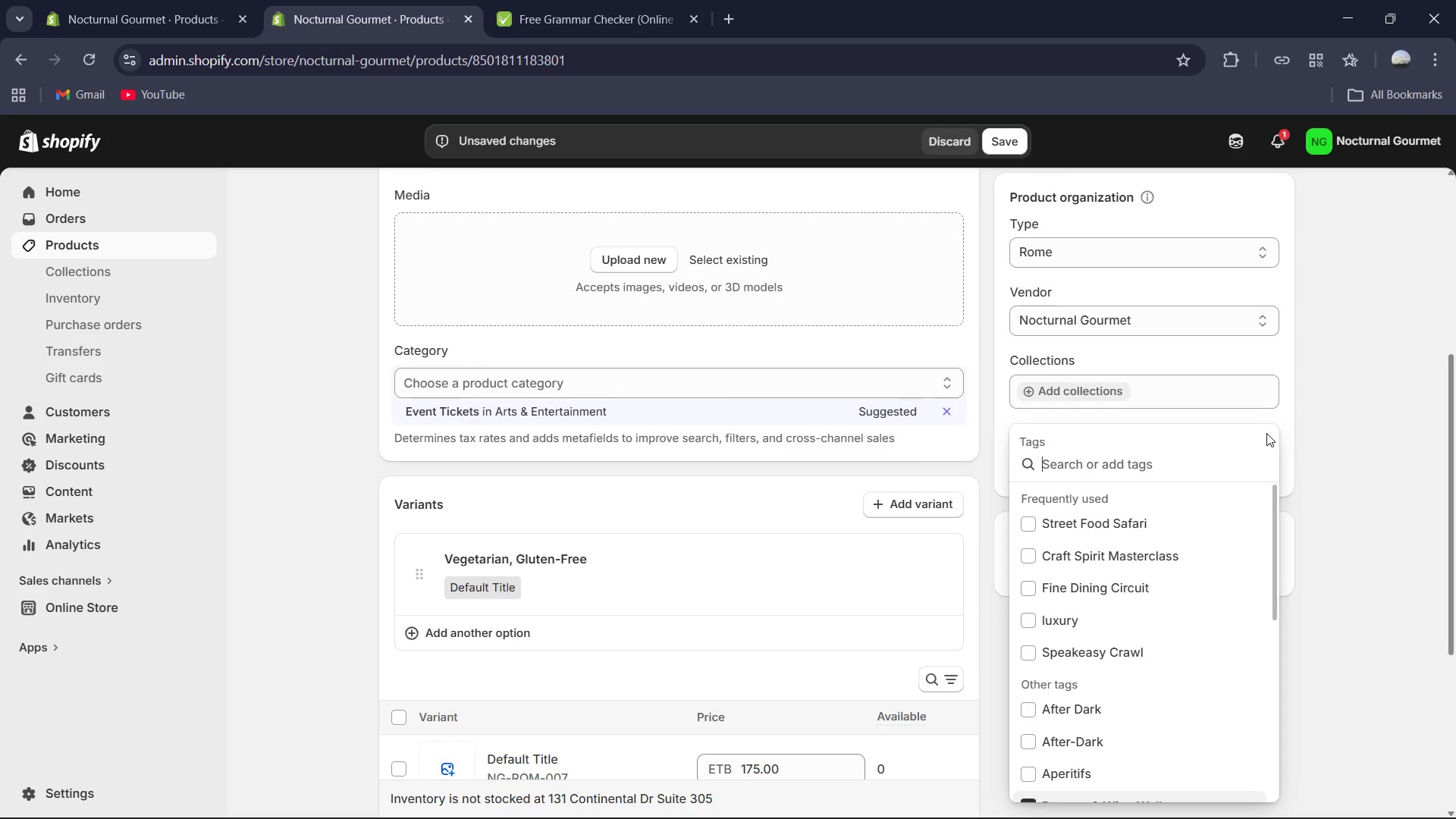 
type(Rome )
 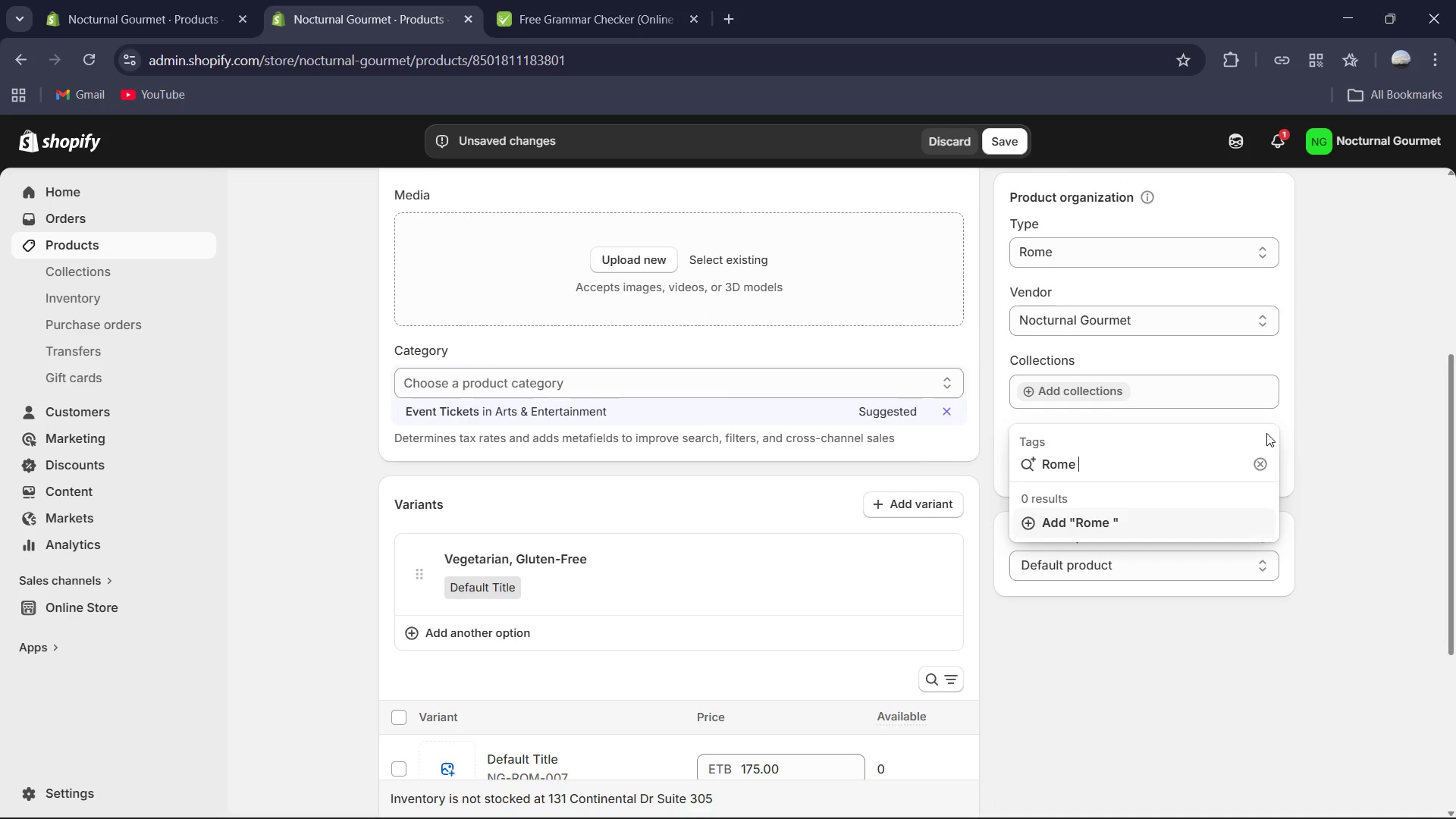 
key(Enter)
 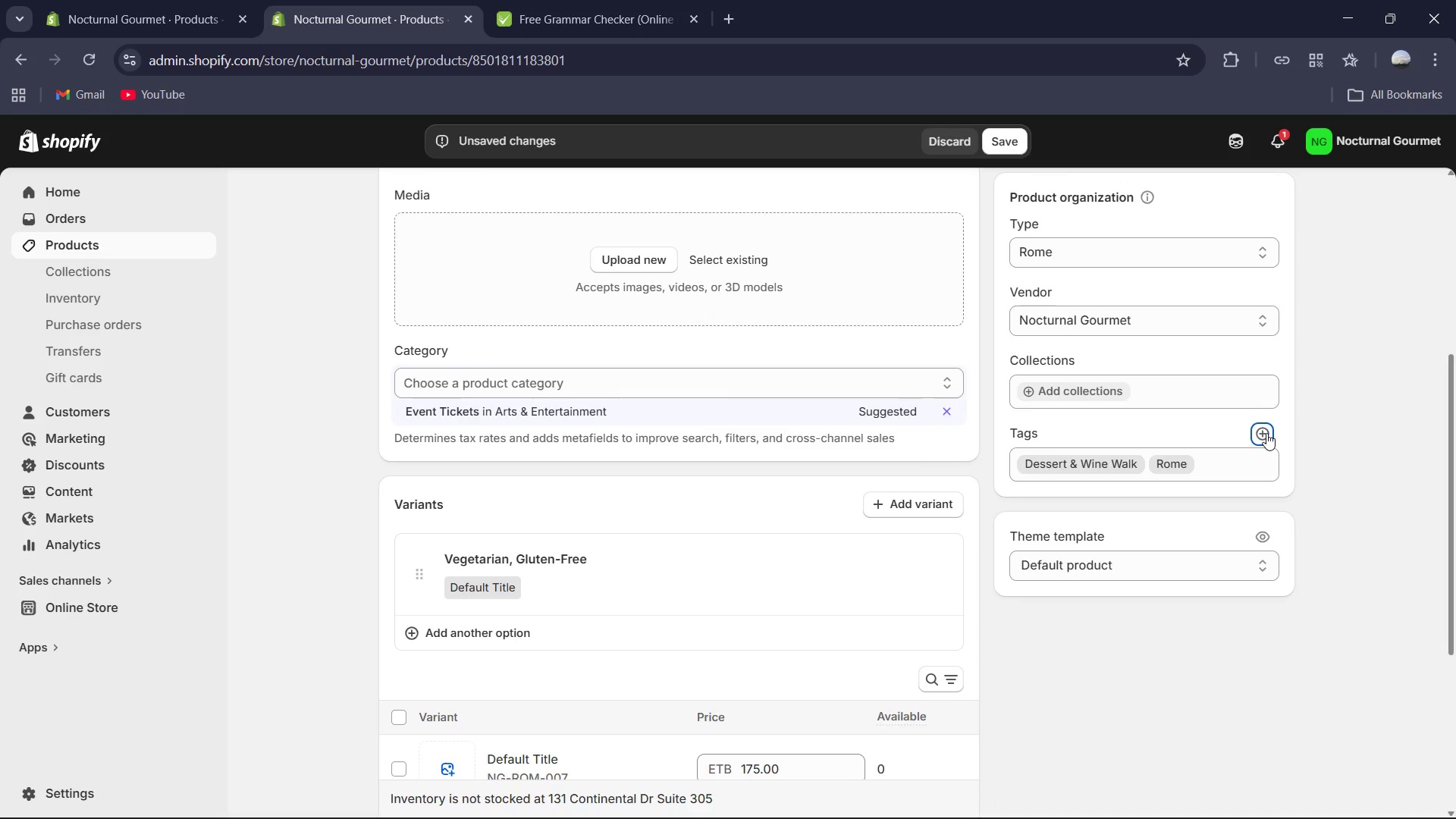 
key(Shift+ShiftRight)
 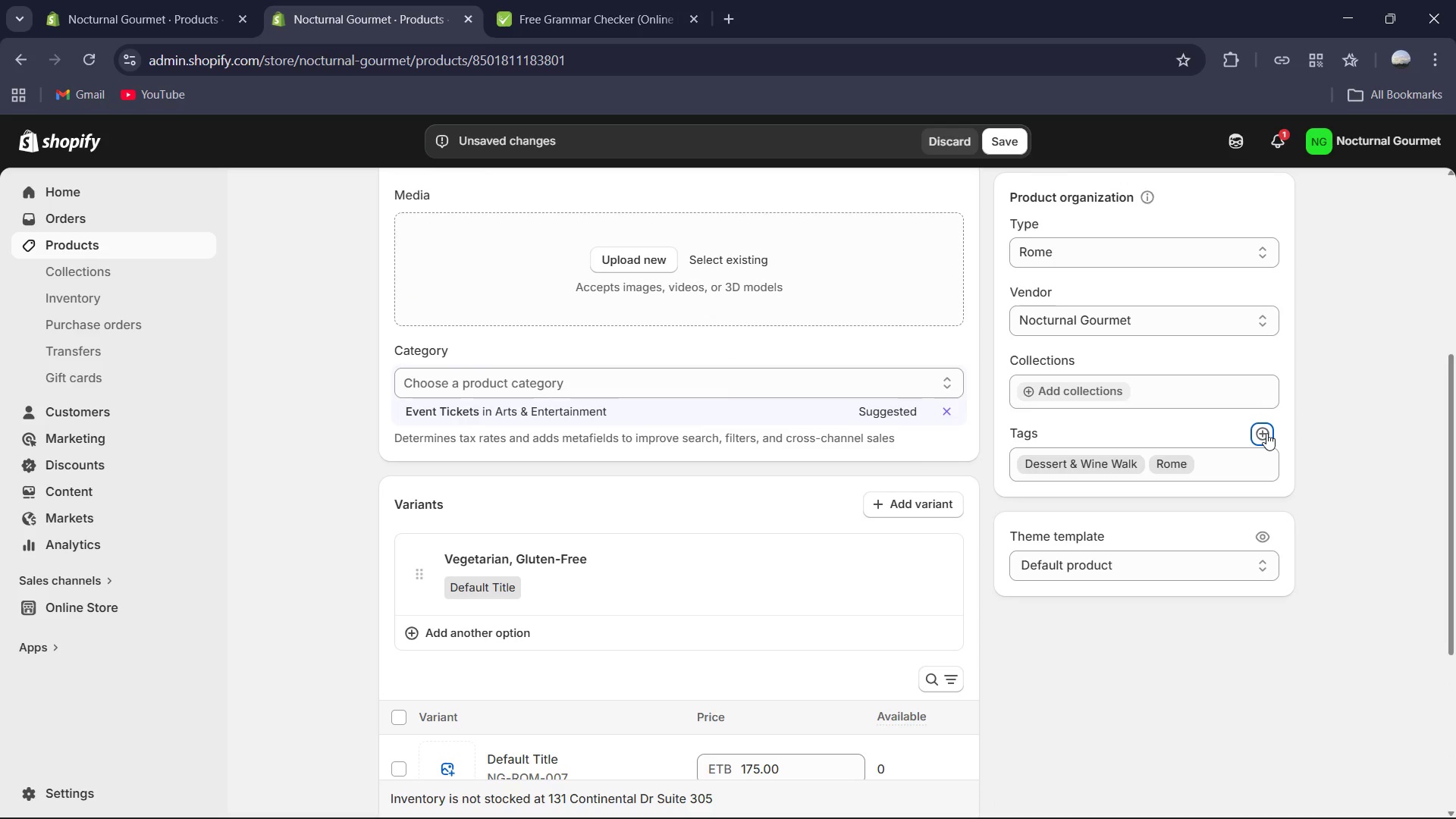 
key(Shift+ShiftRight)
 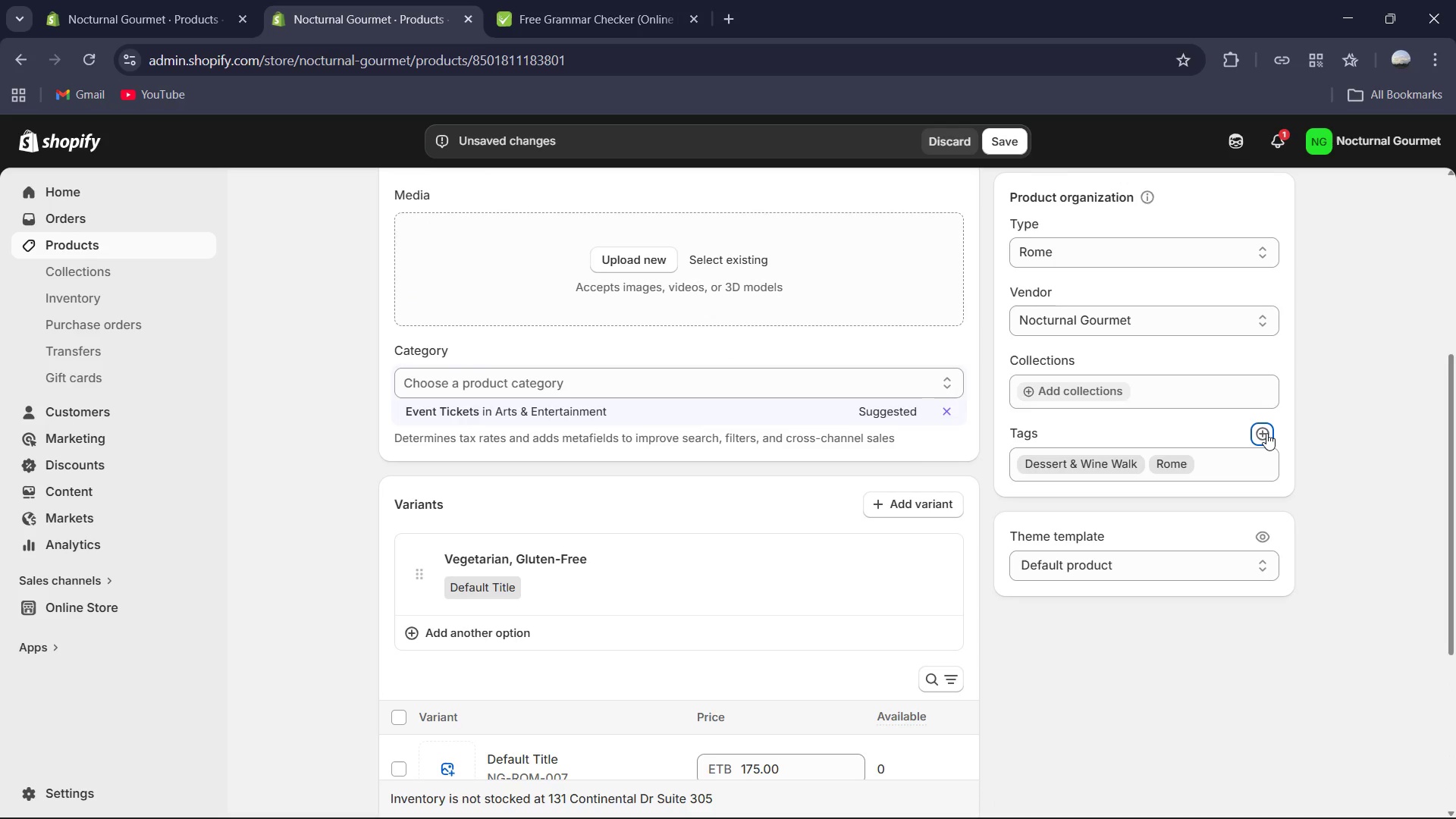 
left_click([1266, 433])
 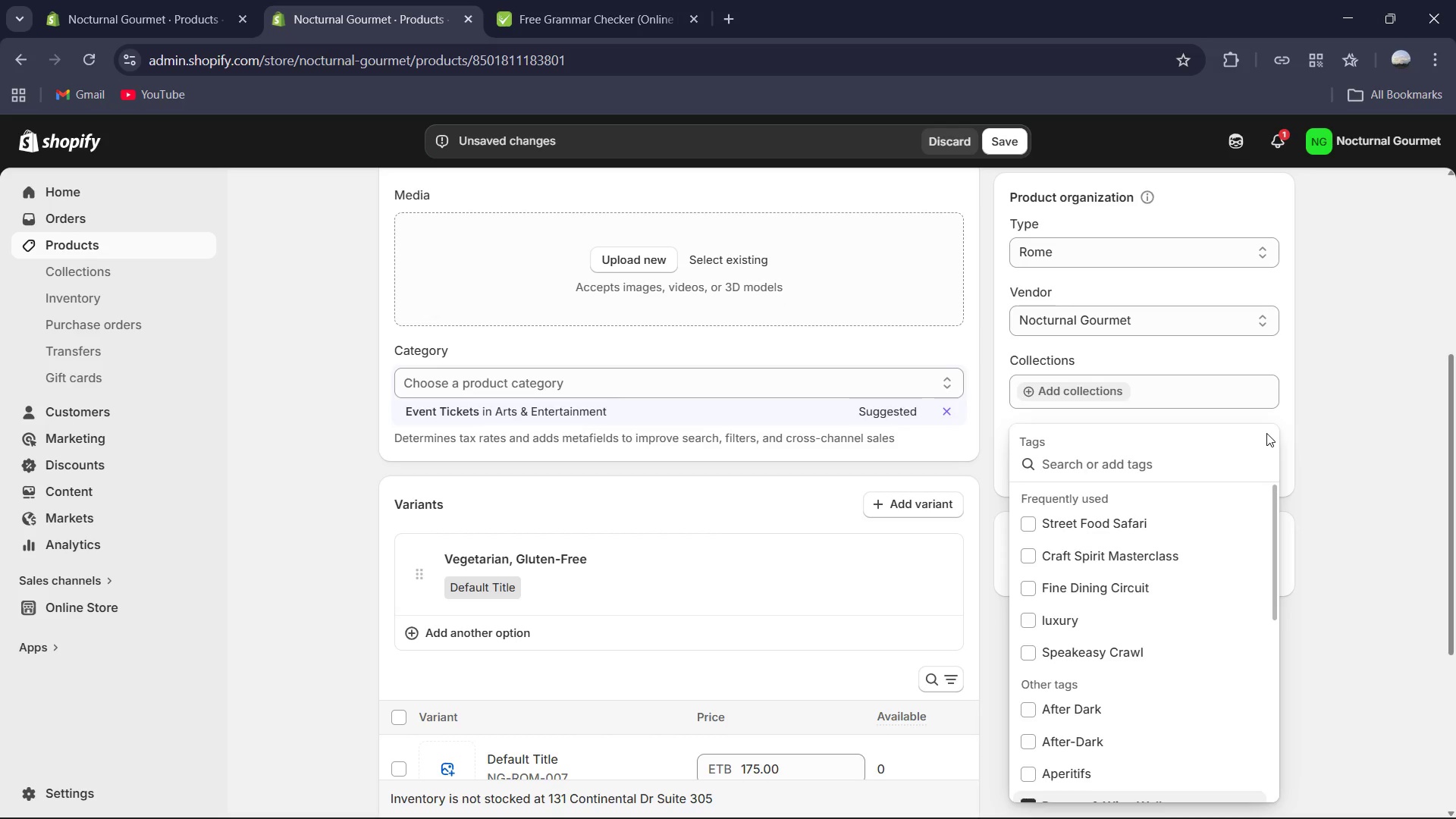 
type(Dessert & Wine Walk )
 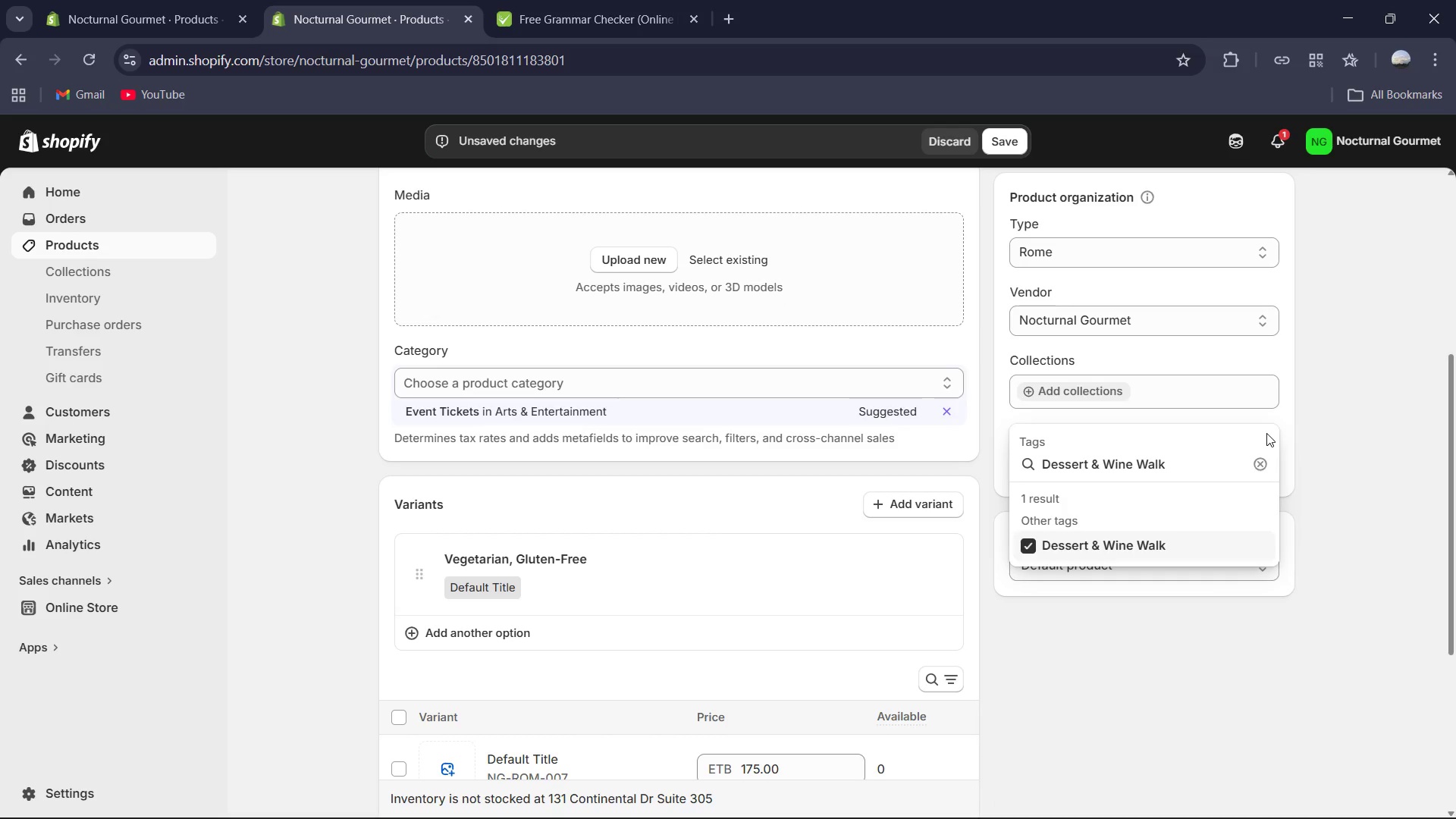 
key(Enter)
 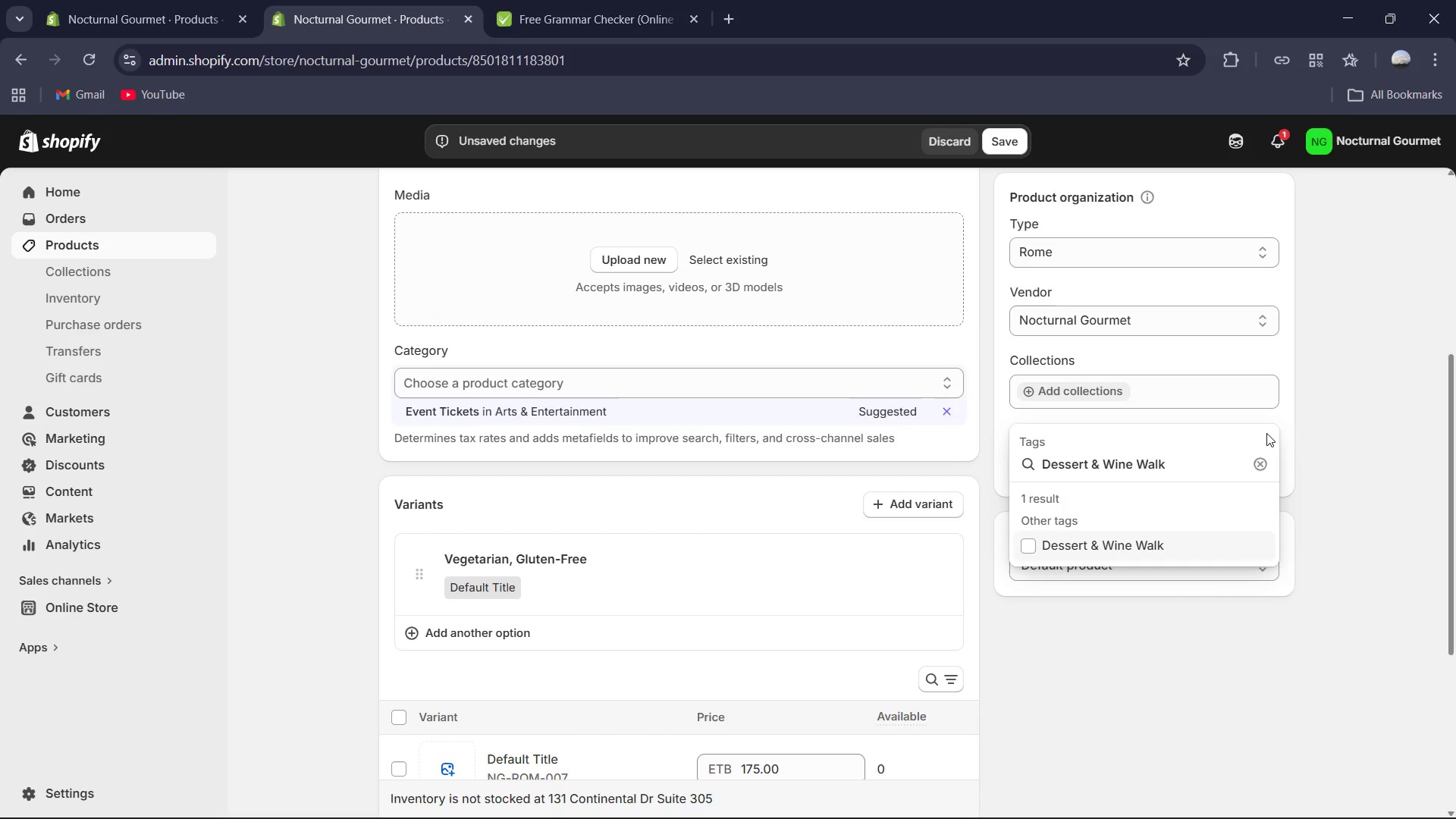 
key(Backslash)
 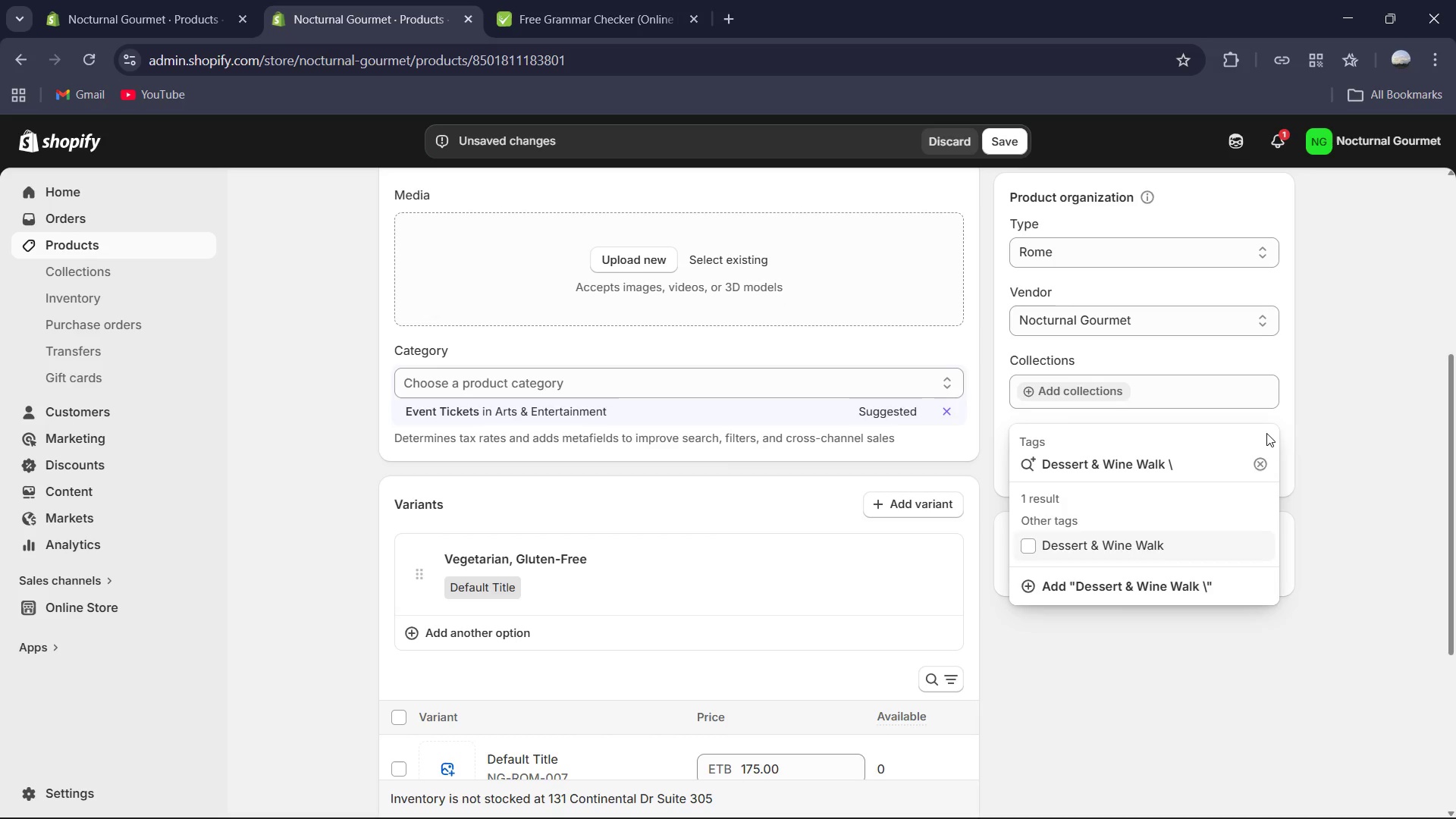 
key(Backspace)
 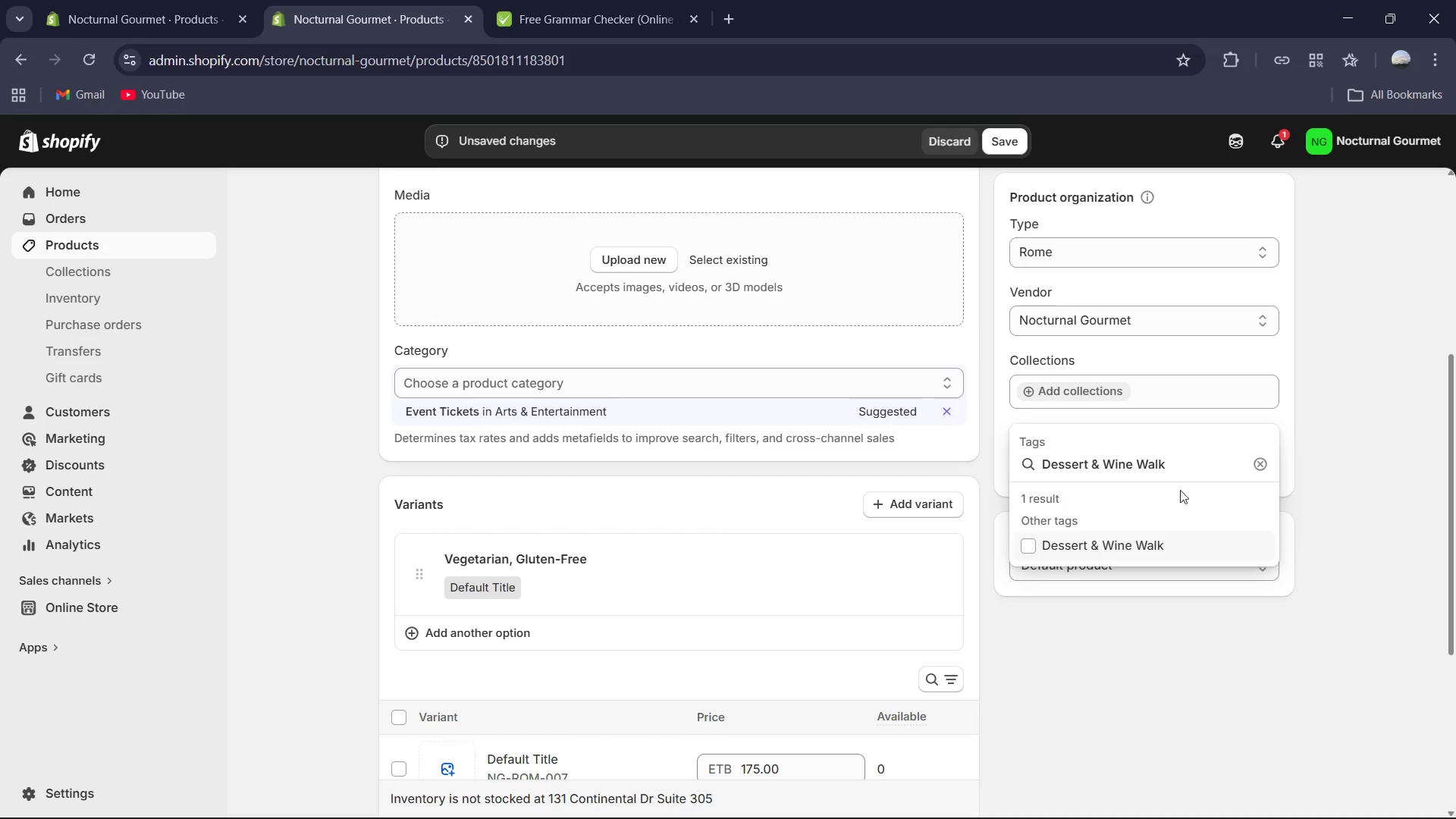 
left_click([1033, 543])
 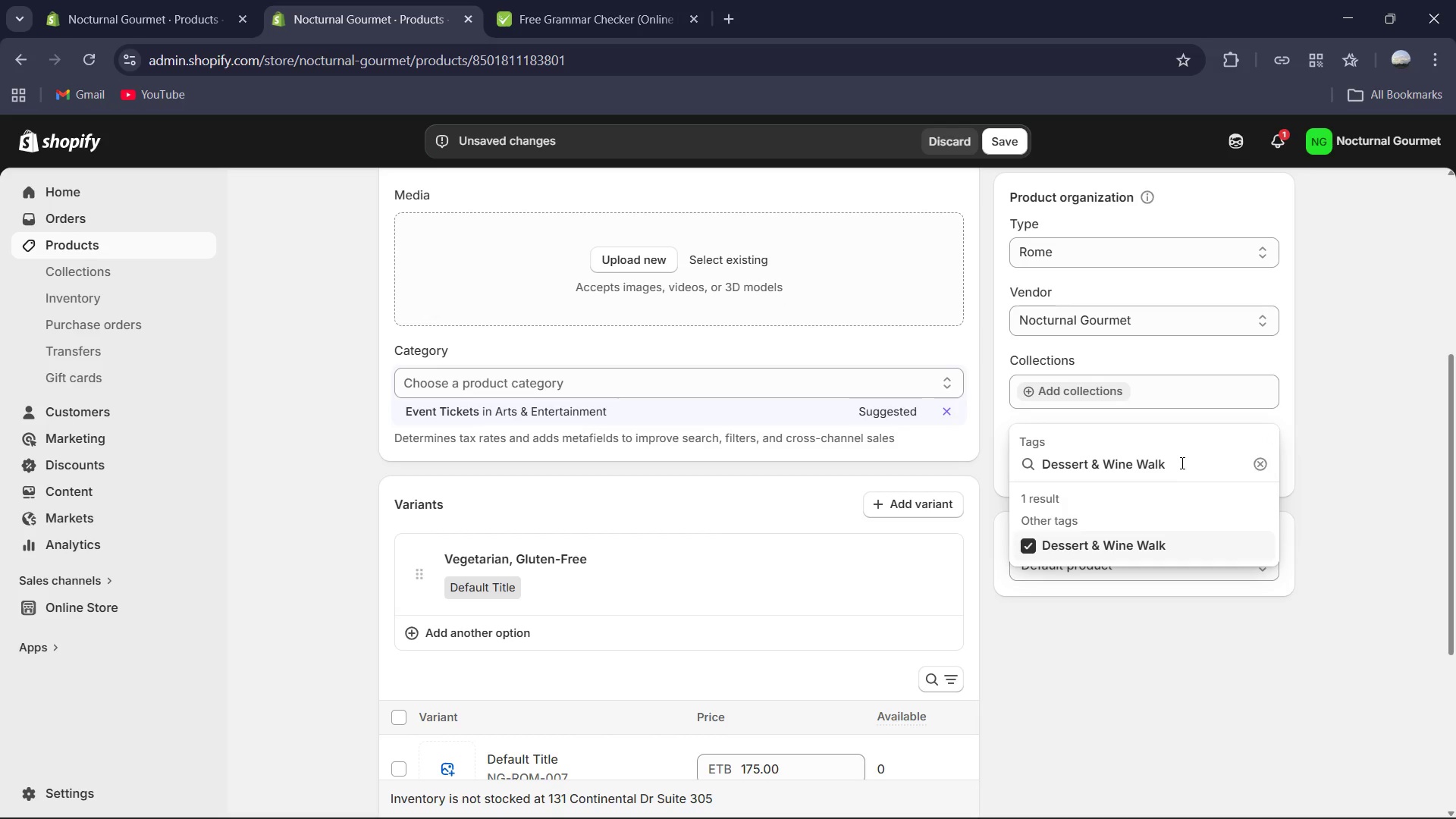 
left_click([1181, 462])
 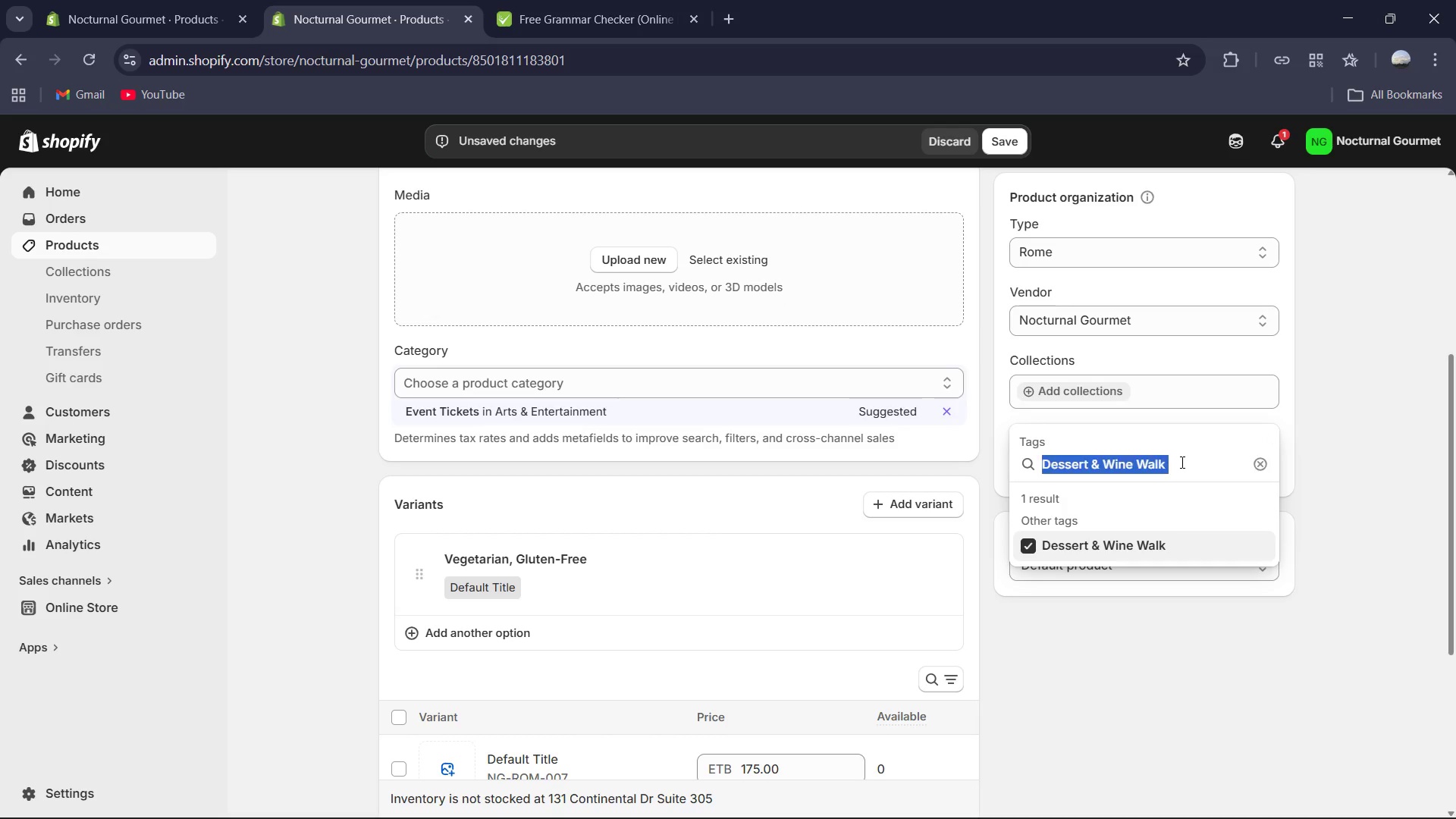 
key(Control+A)
 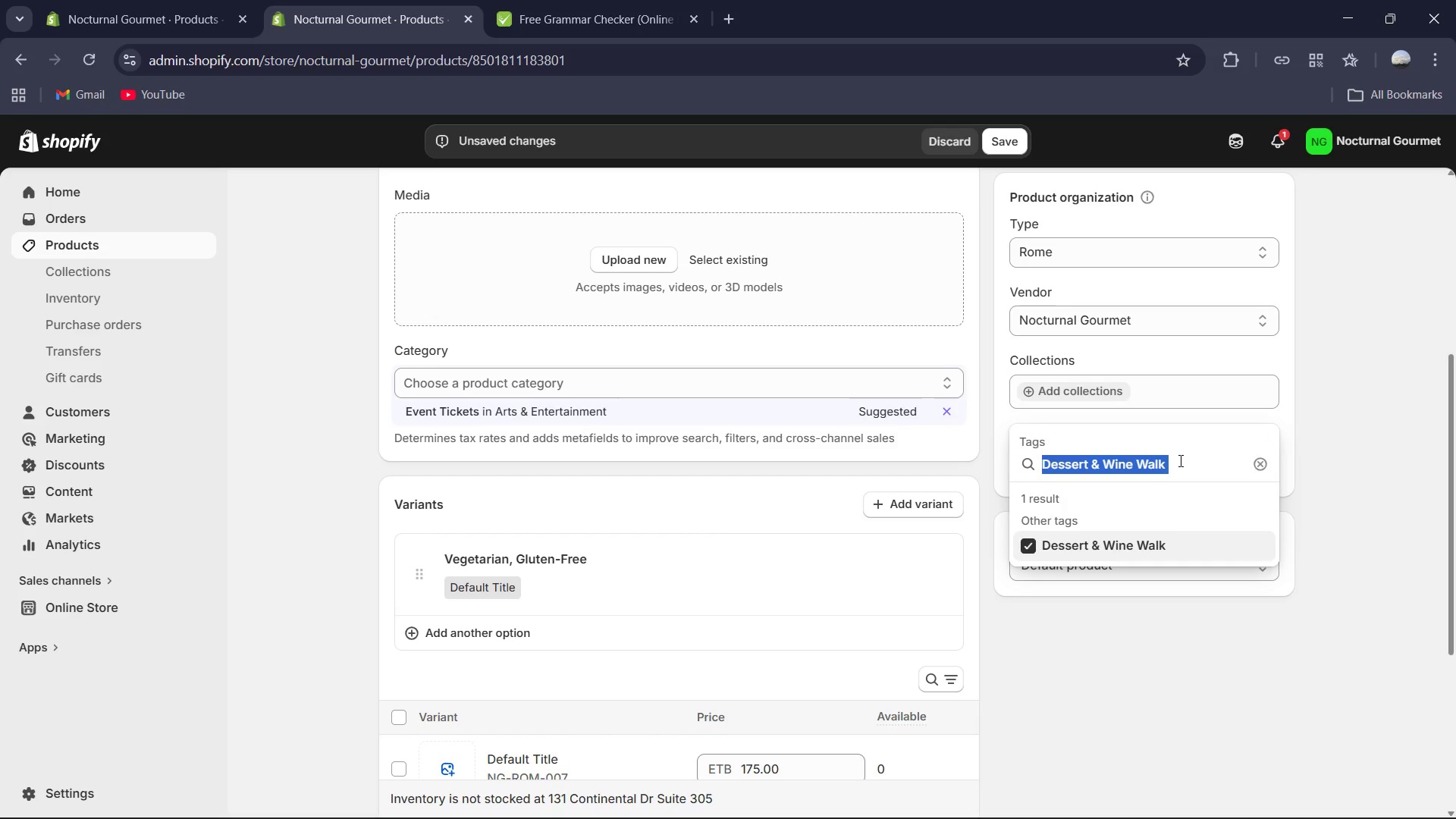 
type(After)
 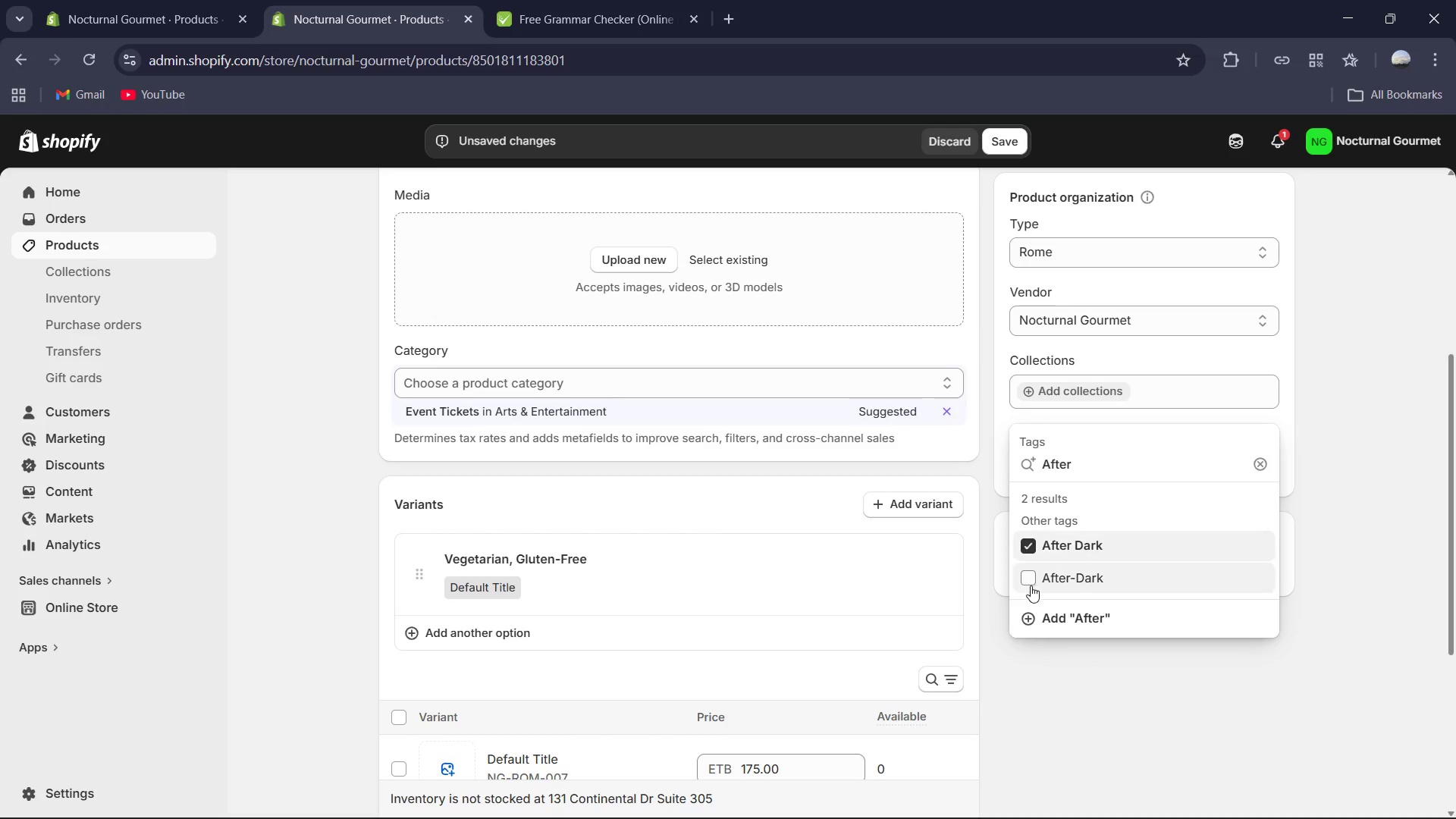 
left_click([1166, 463])
 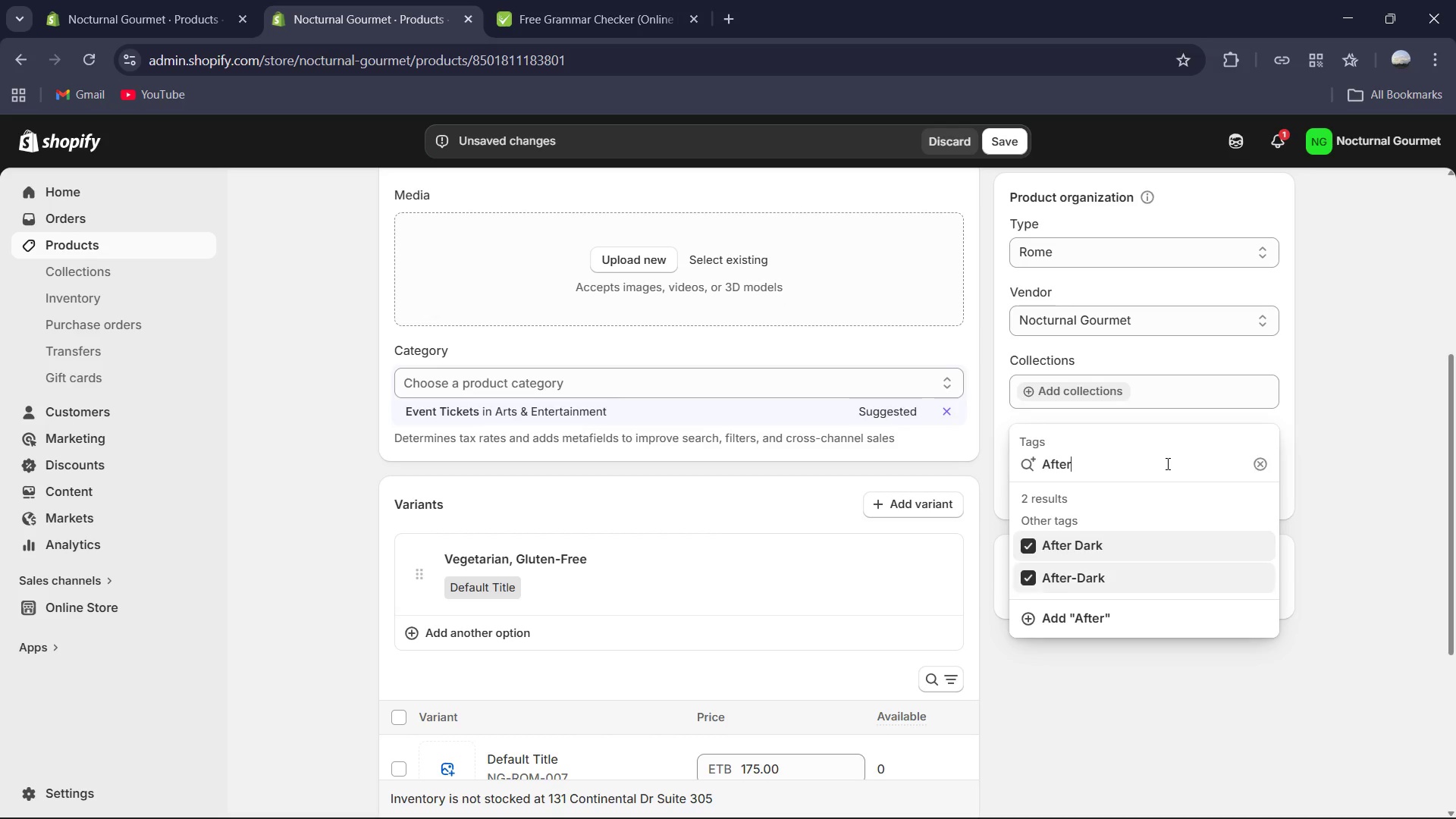 
key(Control+ControlLeft)
 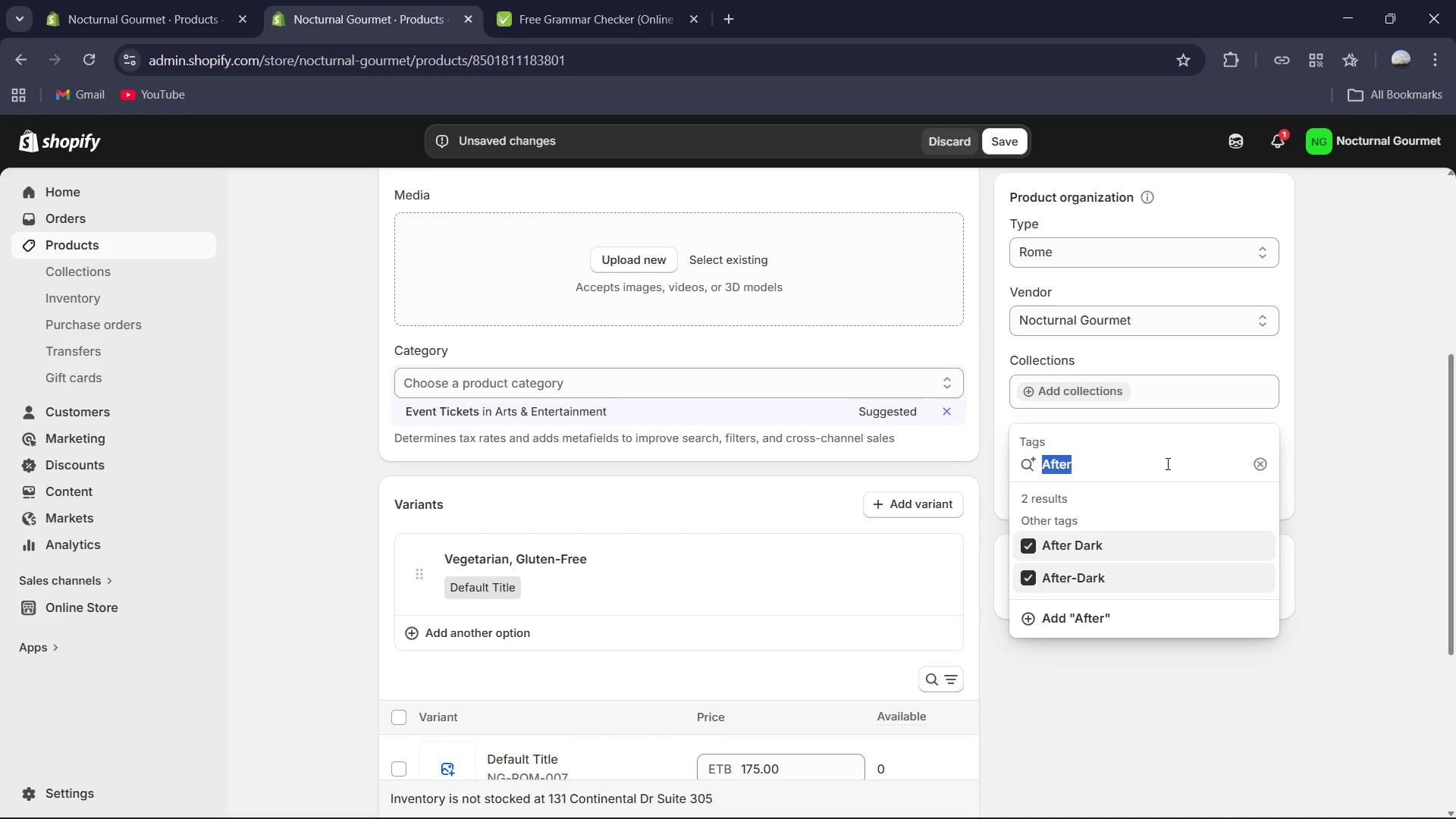 
key(Control+A)
 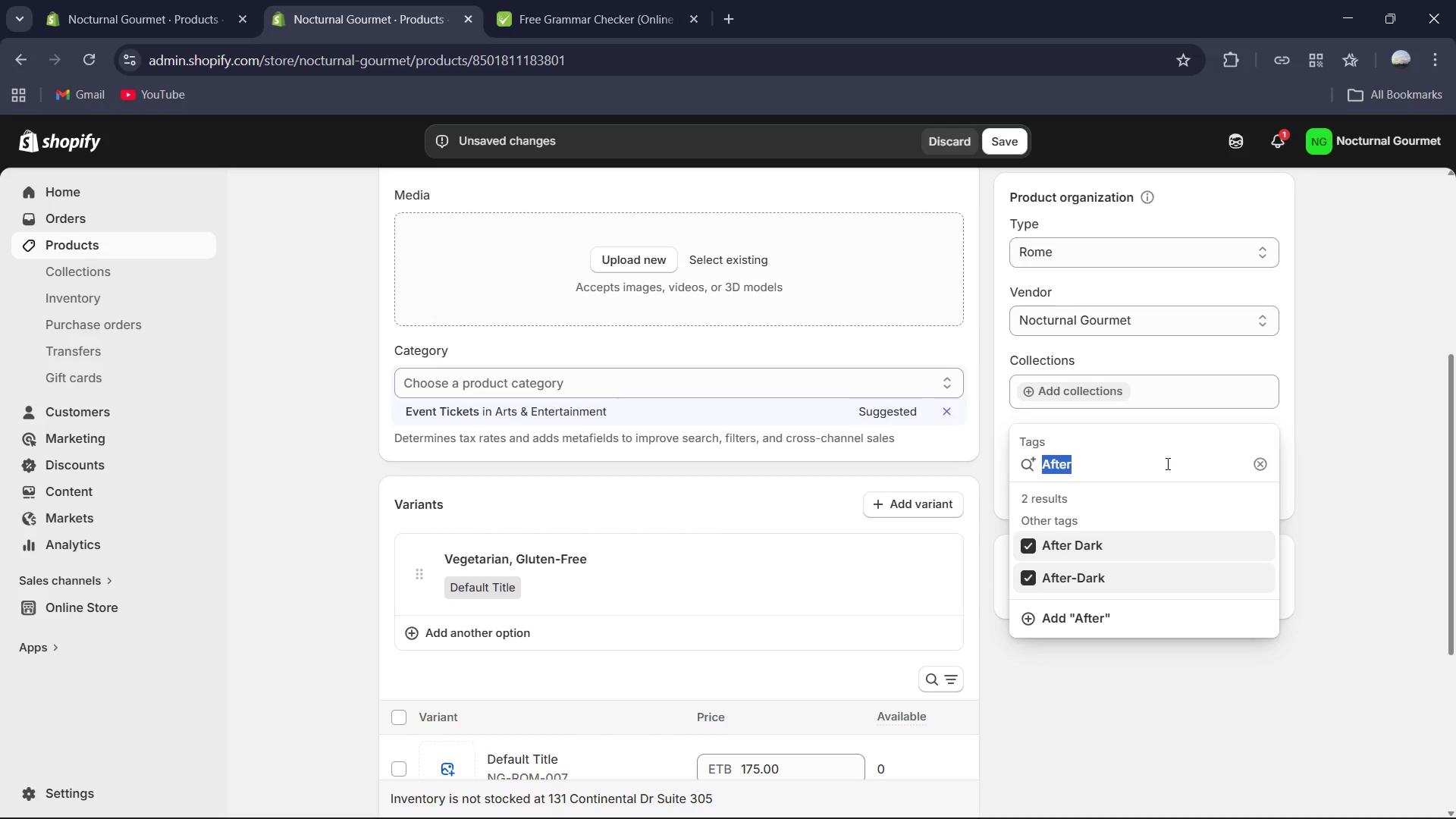 
type(Vega)
 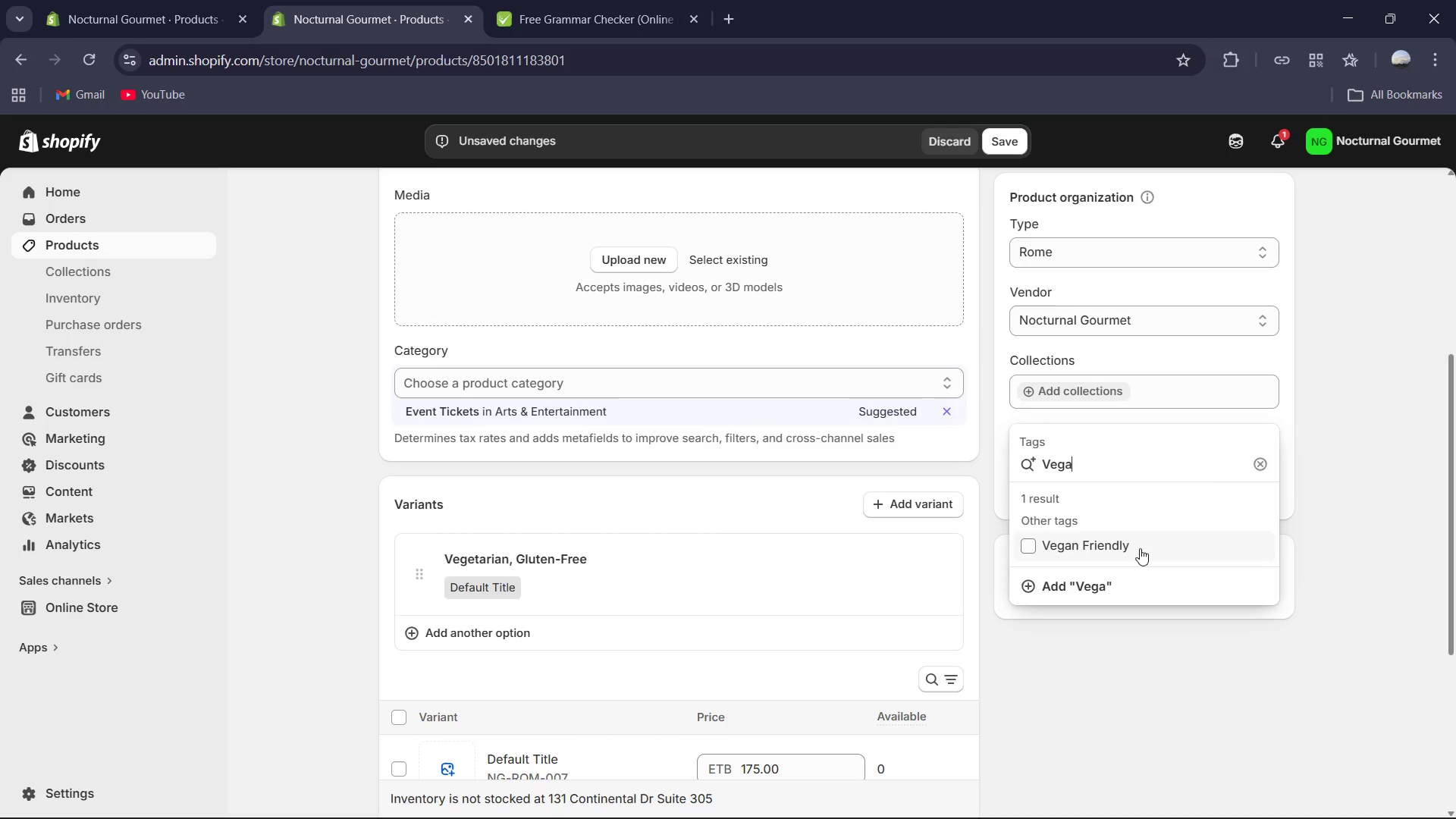 
left_click([1136, 553])
 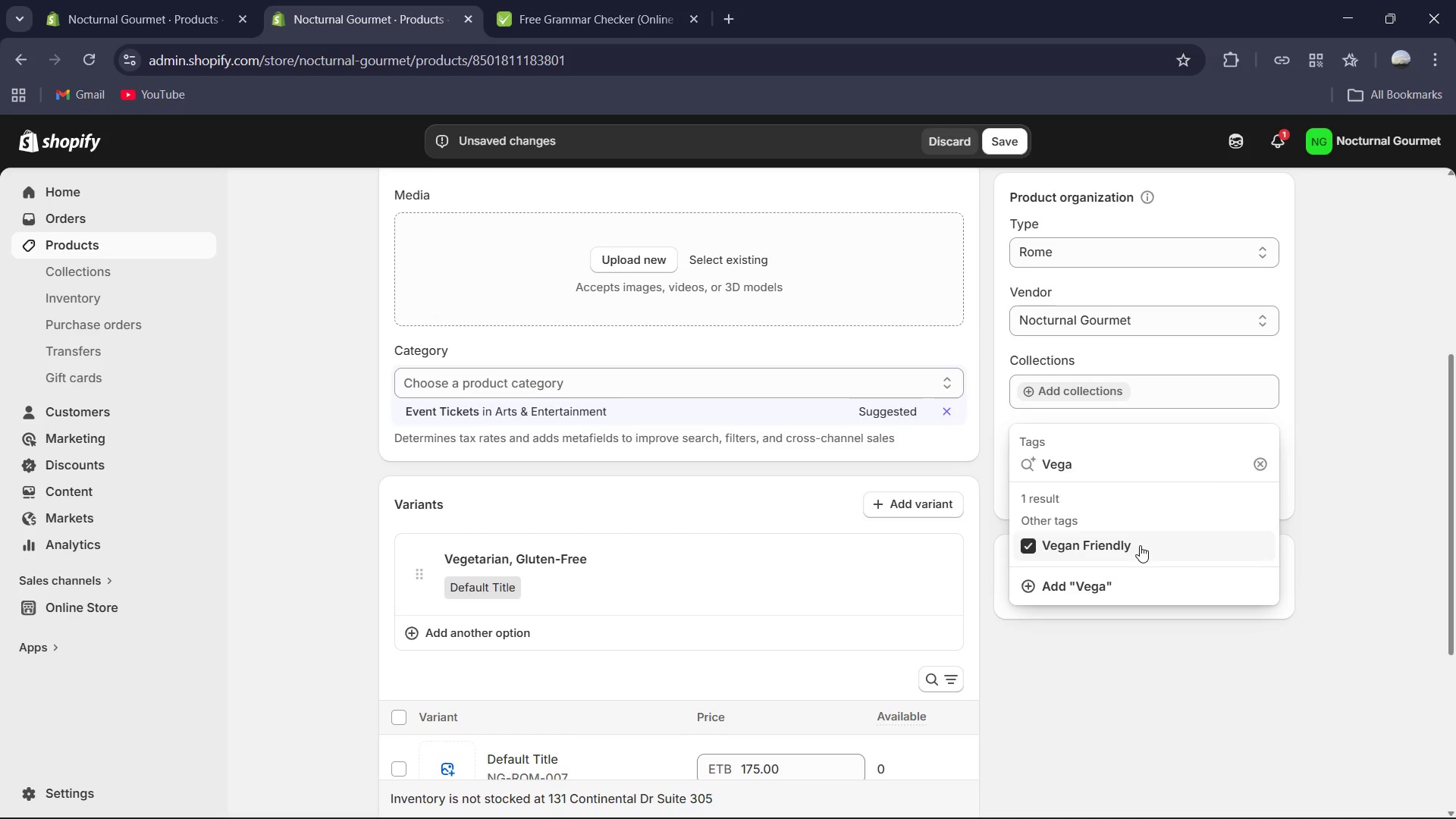 
left_click([1140, 545])
 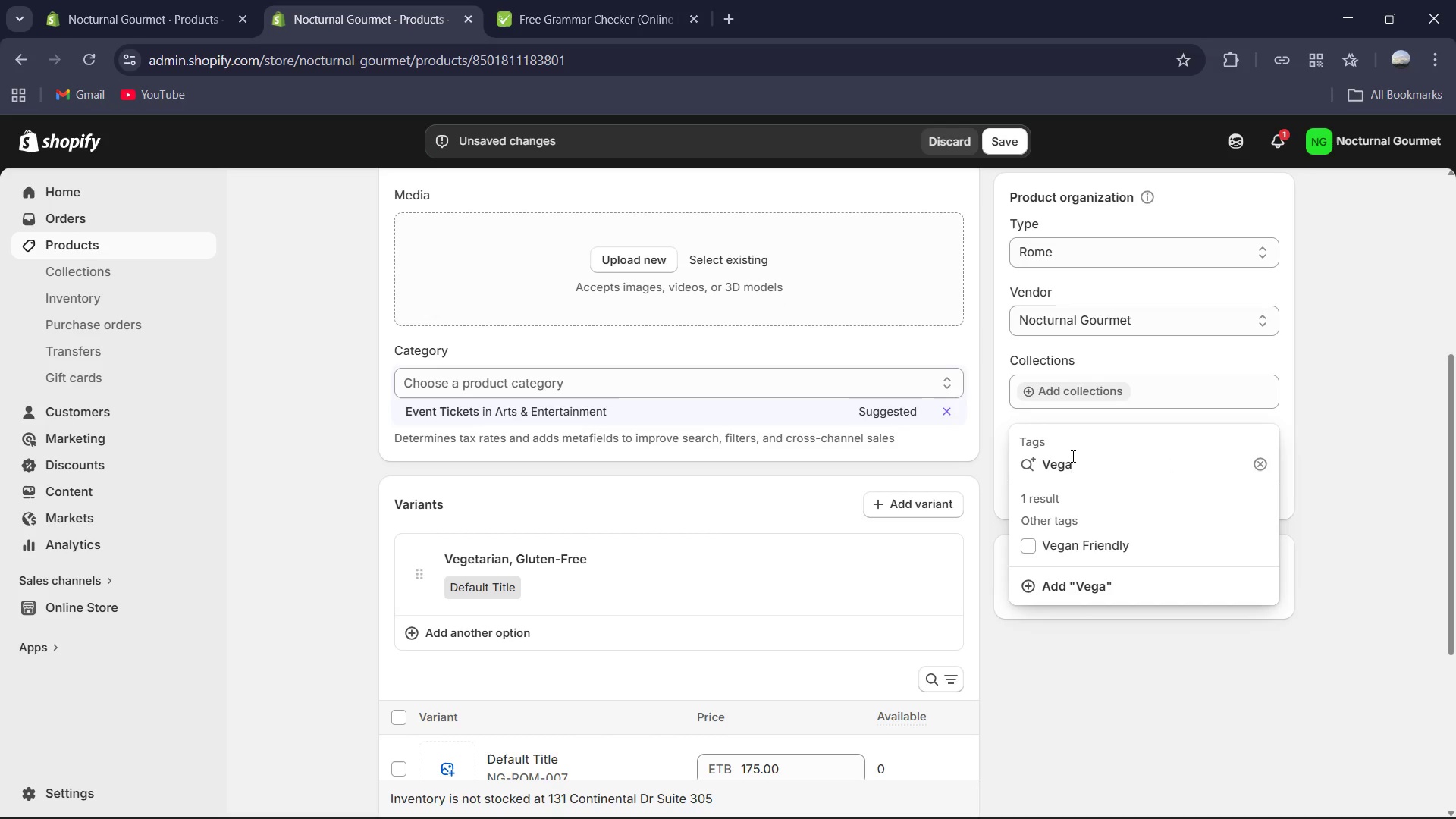 
key(Backspace)
 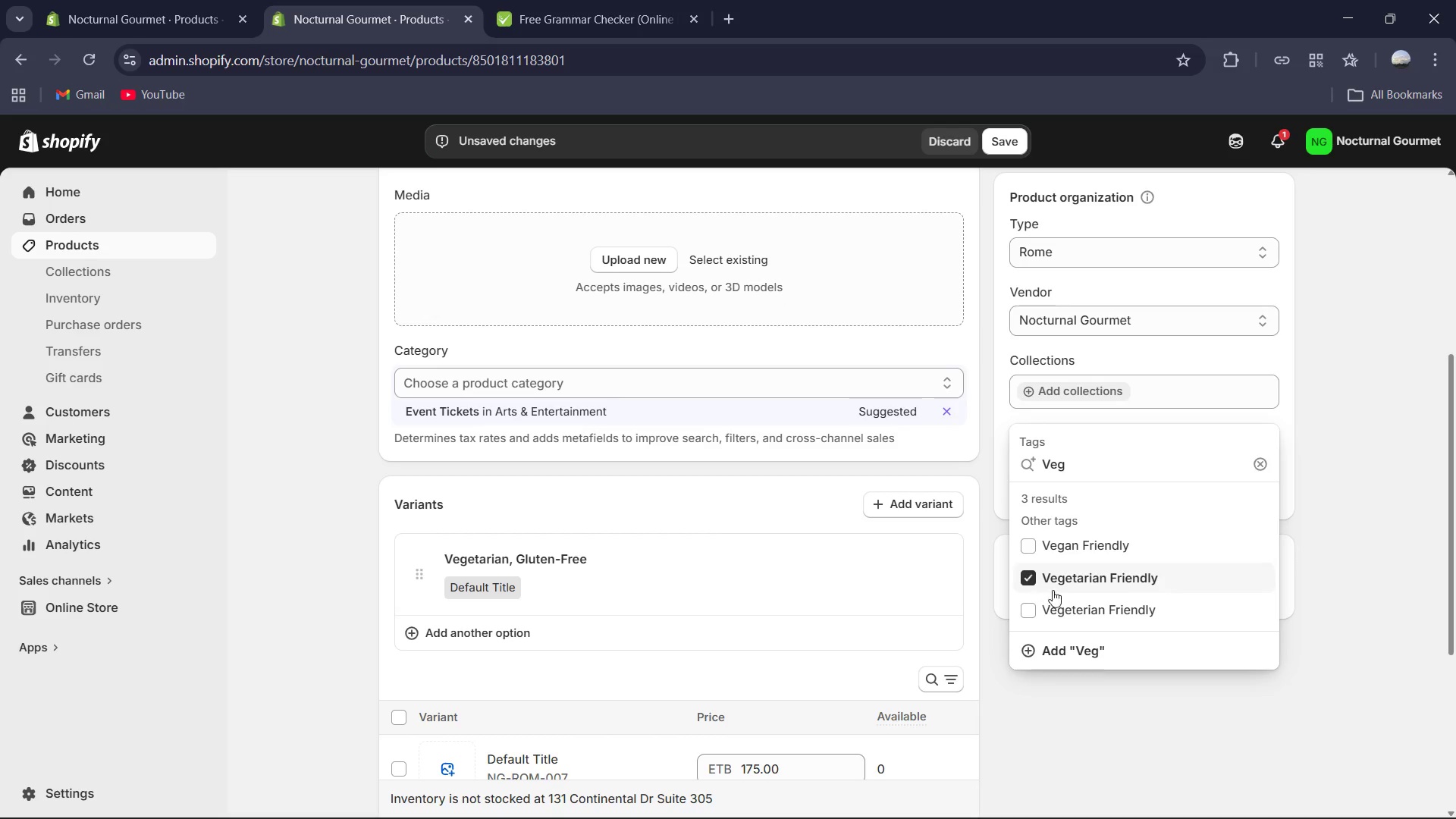 
left_click([1035, 615])
 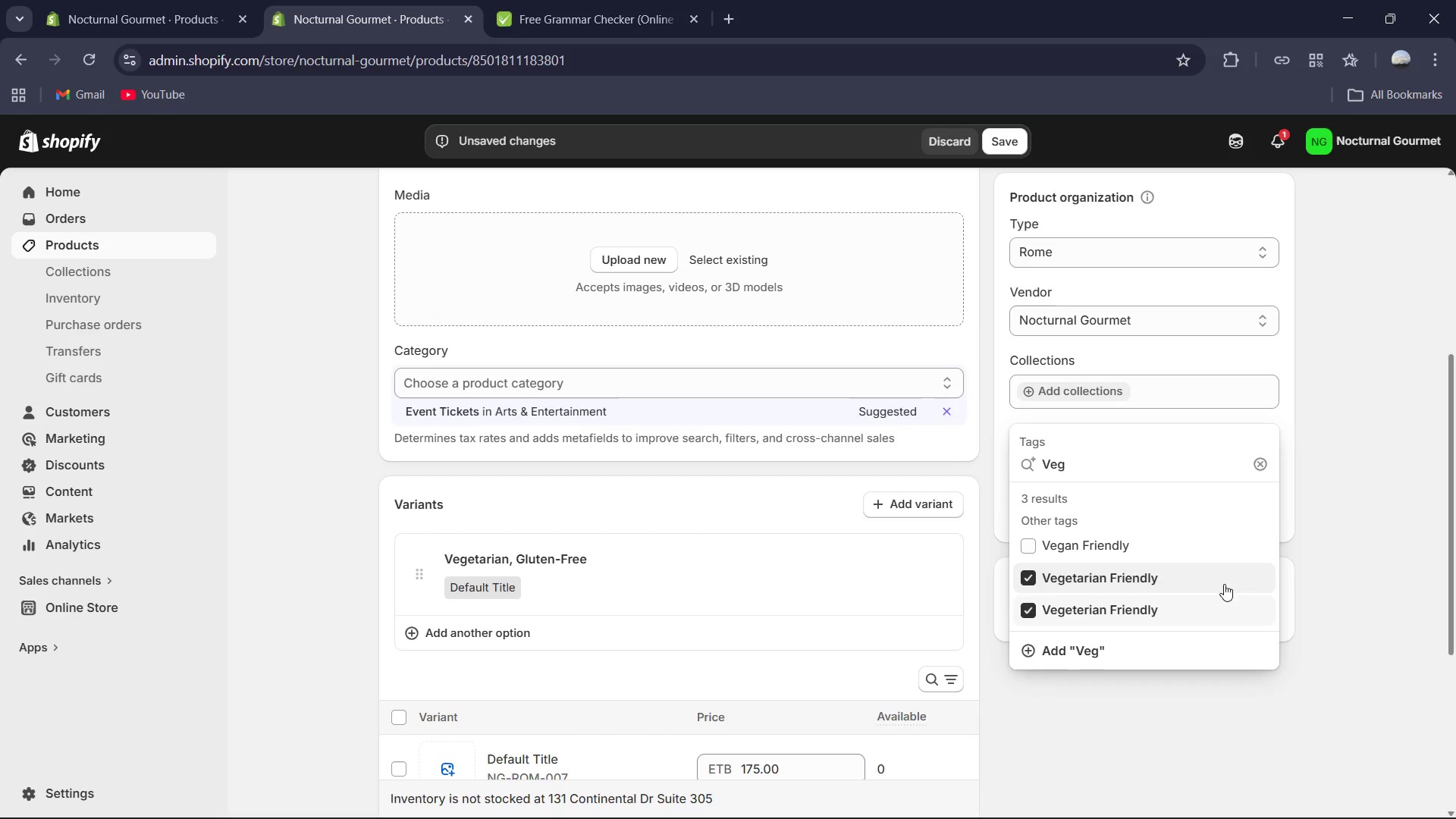 
left_click([1332, 573])
 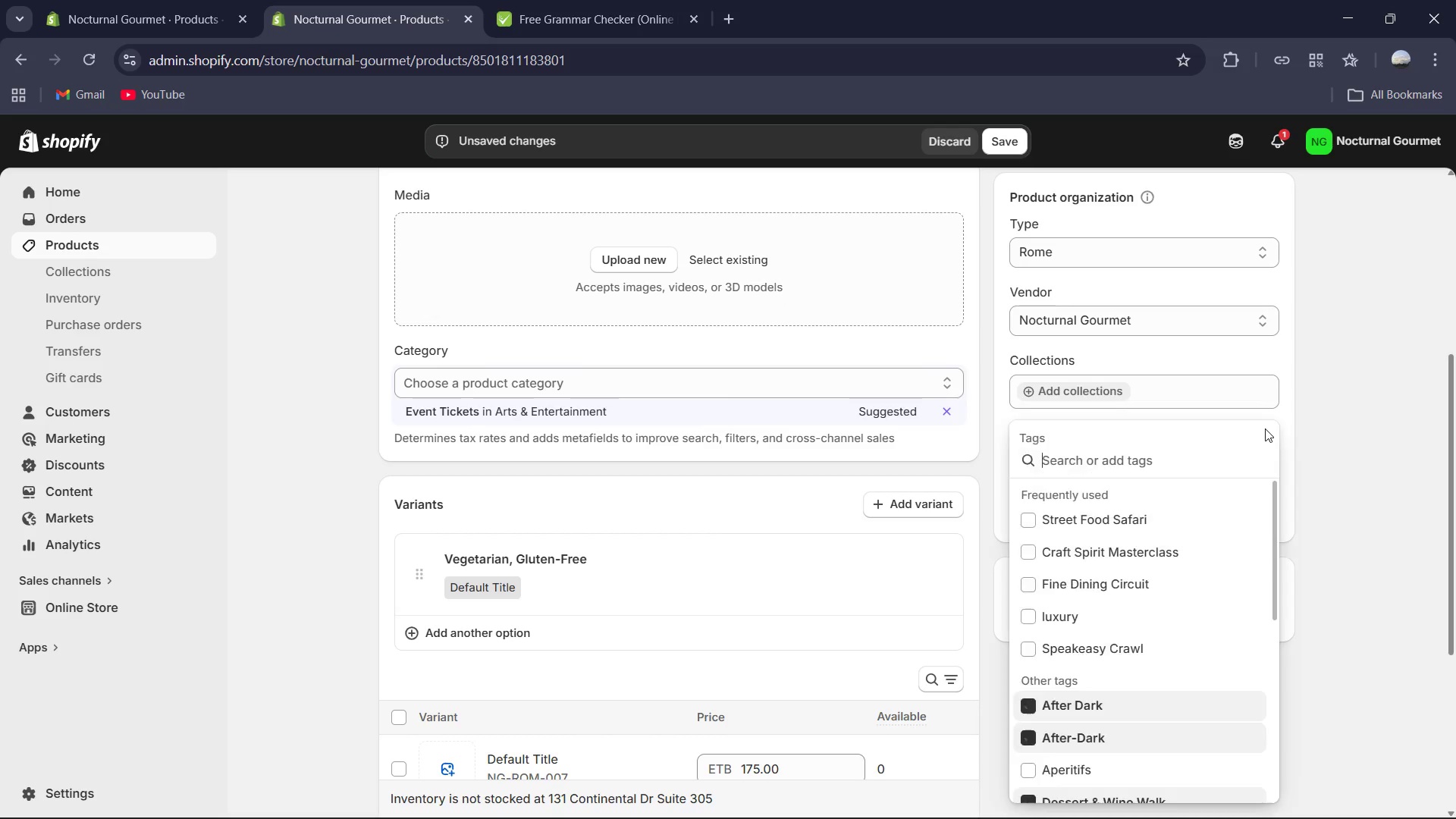 
type(Gl)
 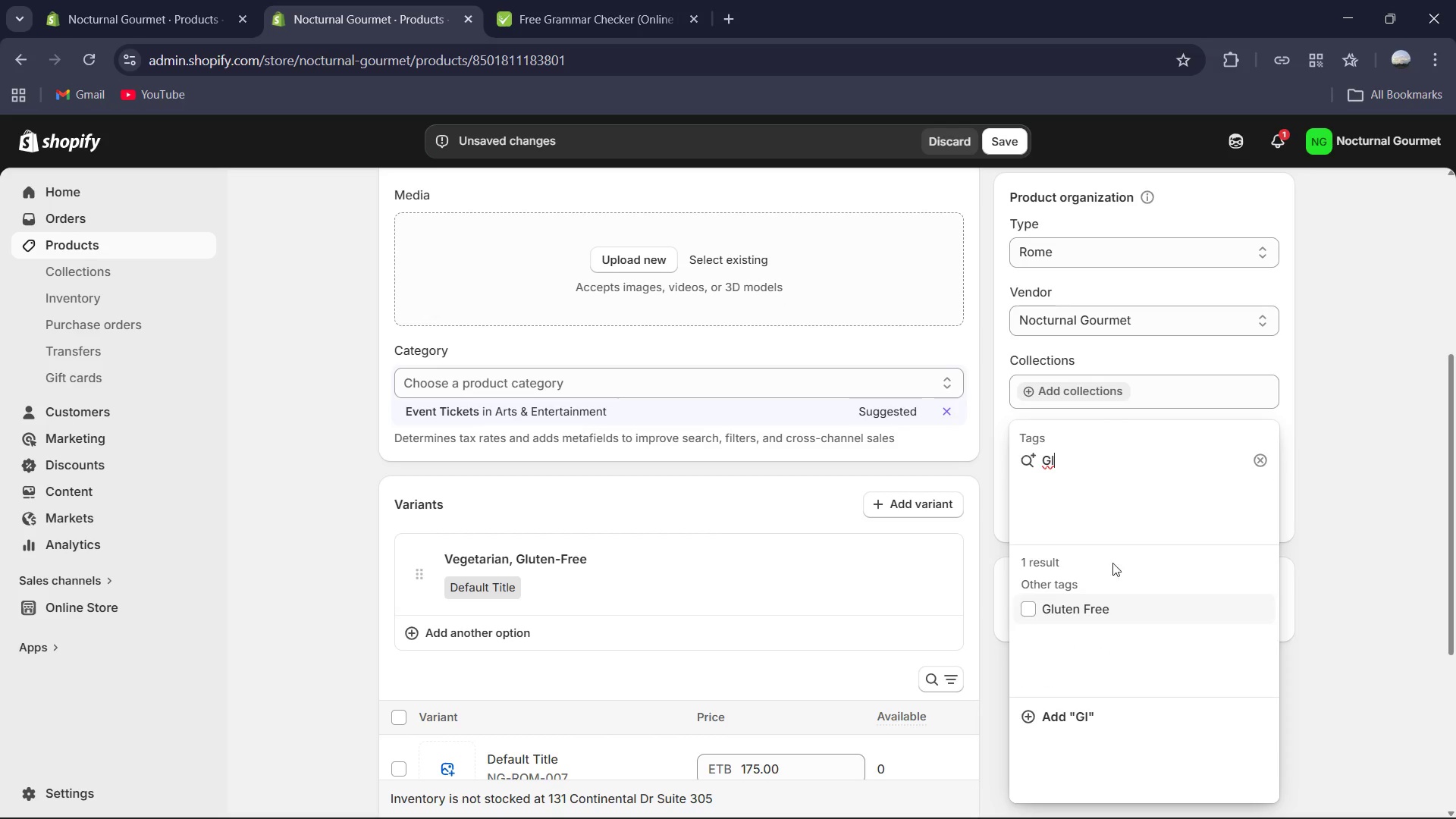 
left_click([1108, 613])
 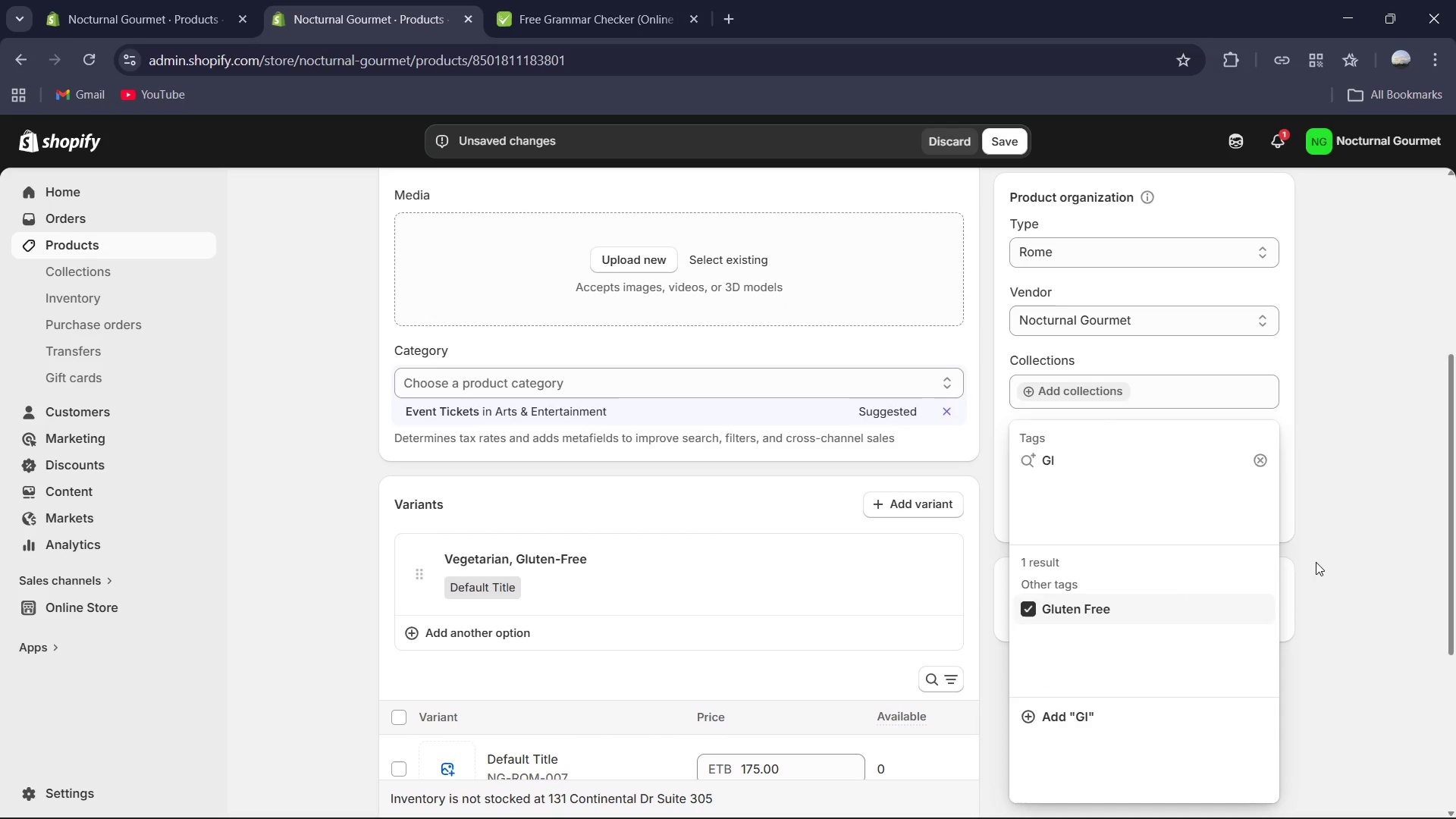 
left_click([1324, 557])
 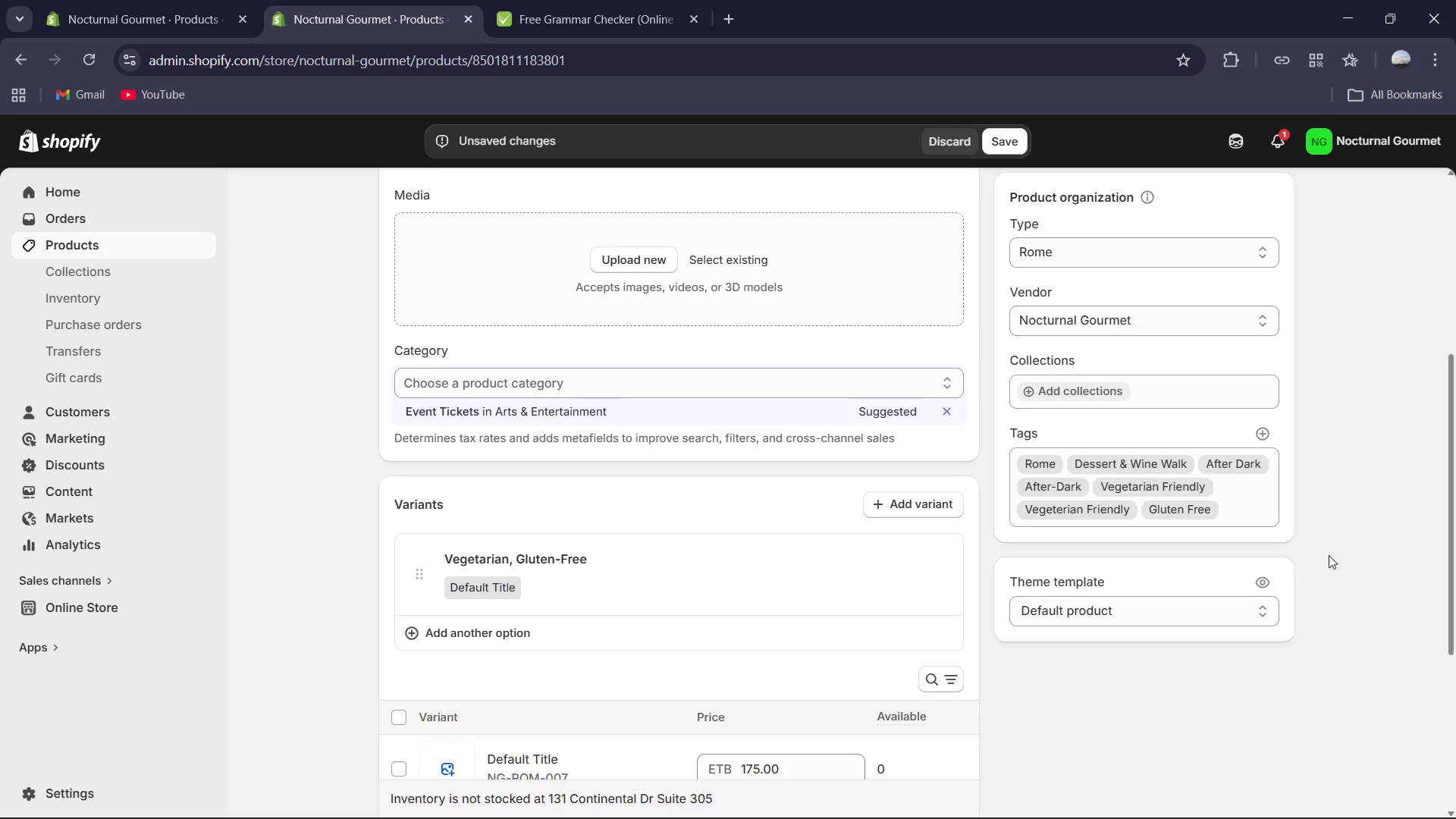 
scroll: coordinate [752, 467], scroll_direction: down, amount: 5.0
 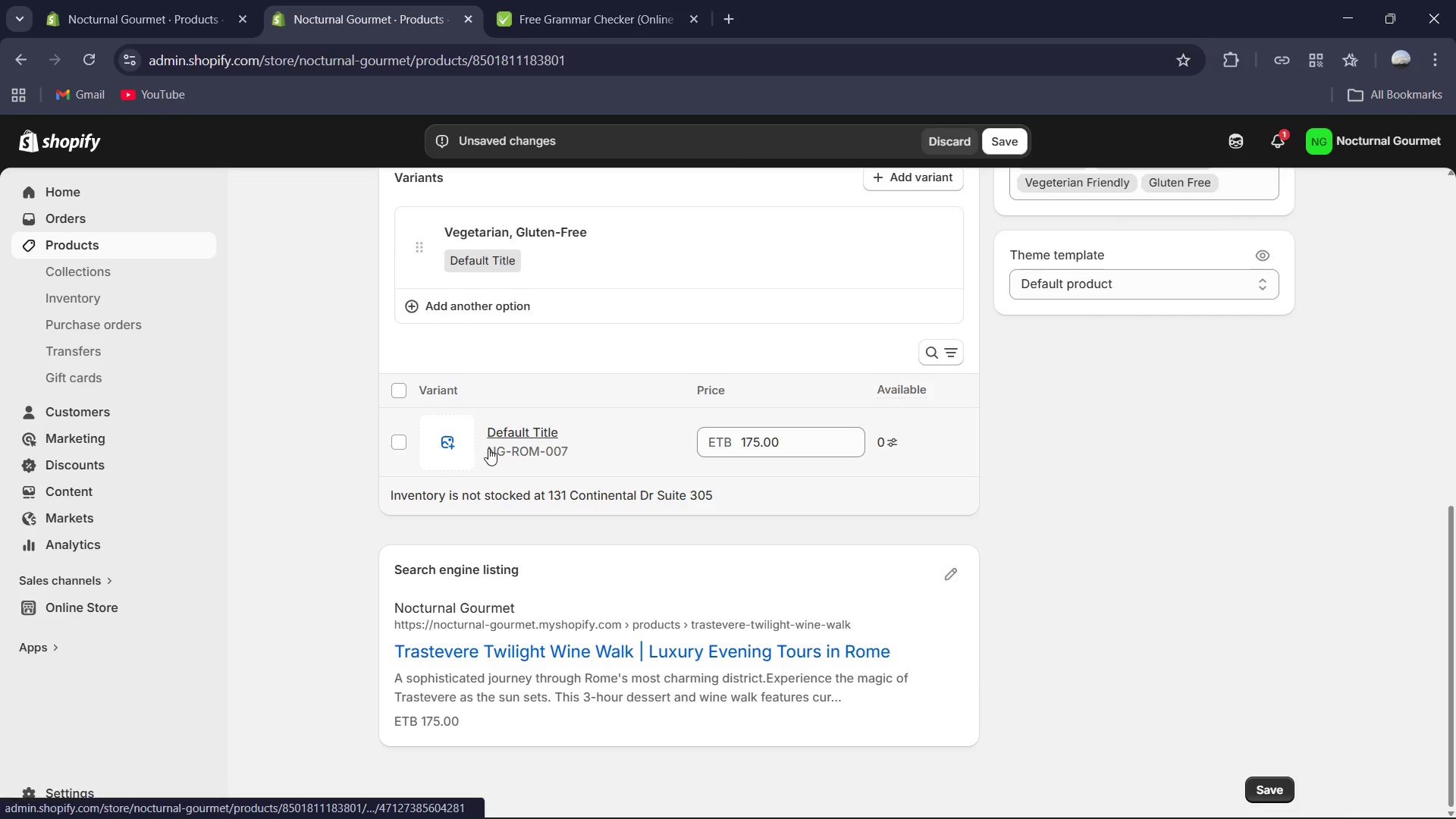 
left_click([500, 427])
 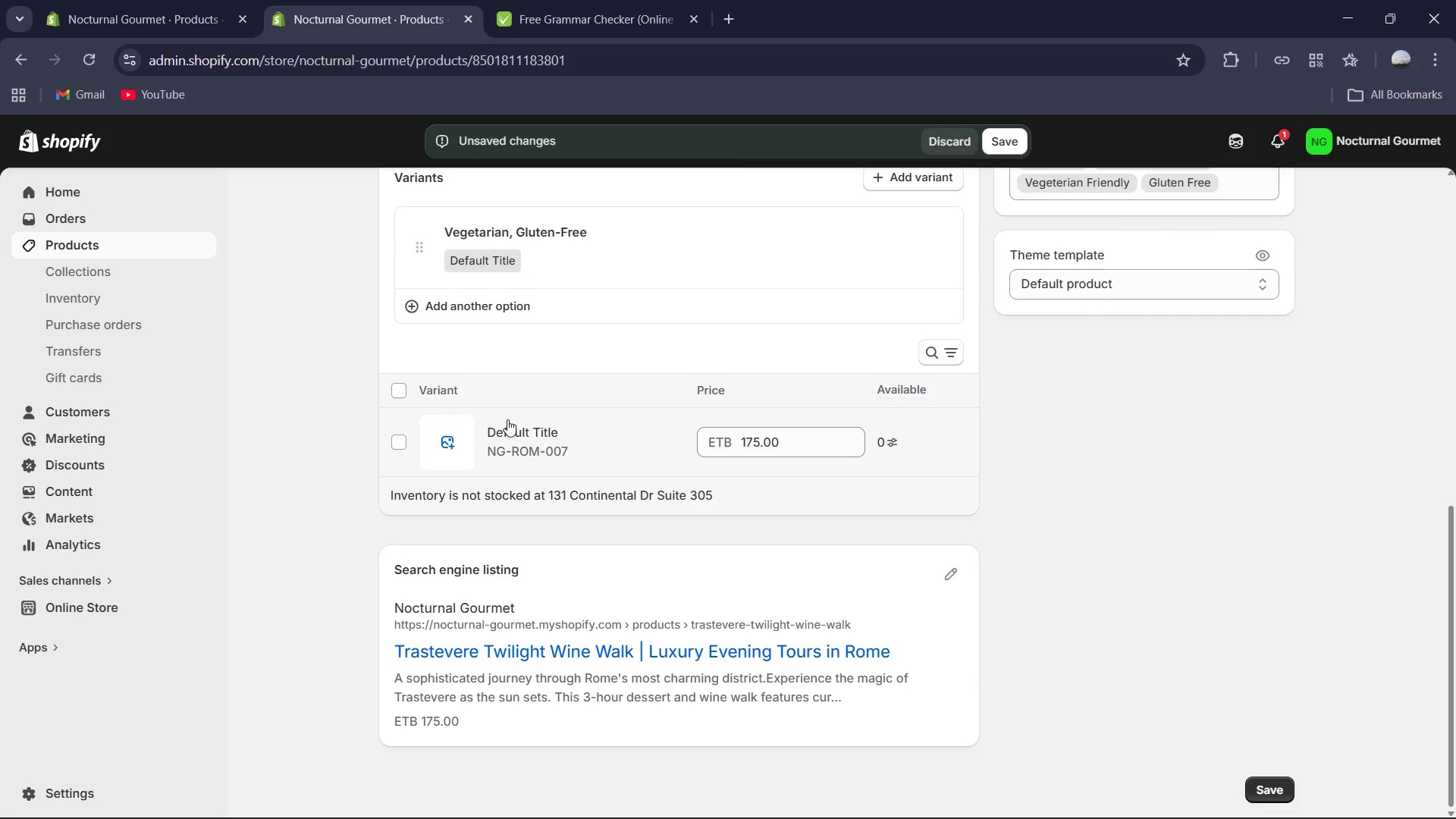 
scroll: coordinate [521, 294], scroll_direction: none, amount: 0.0
 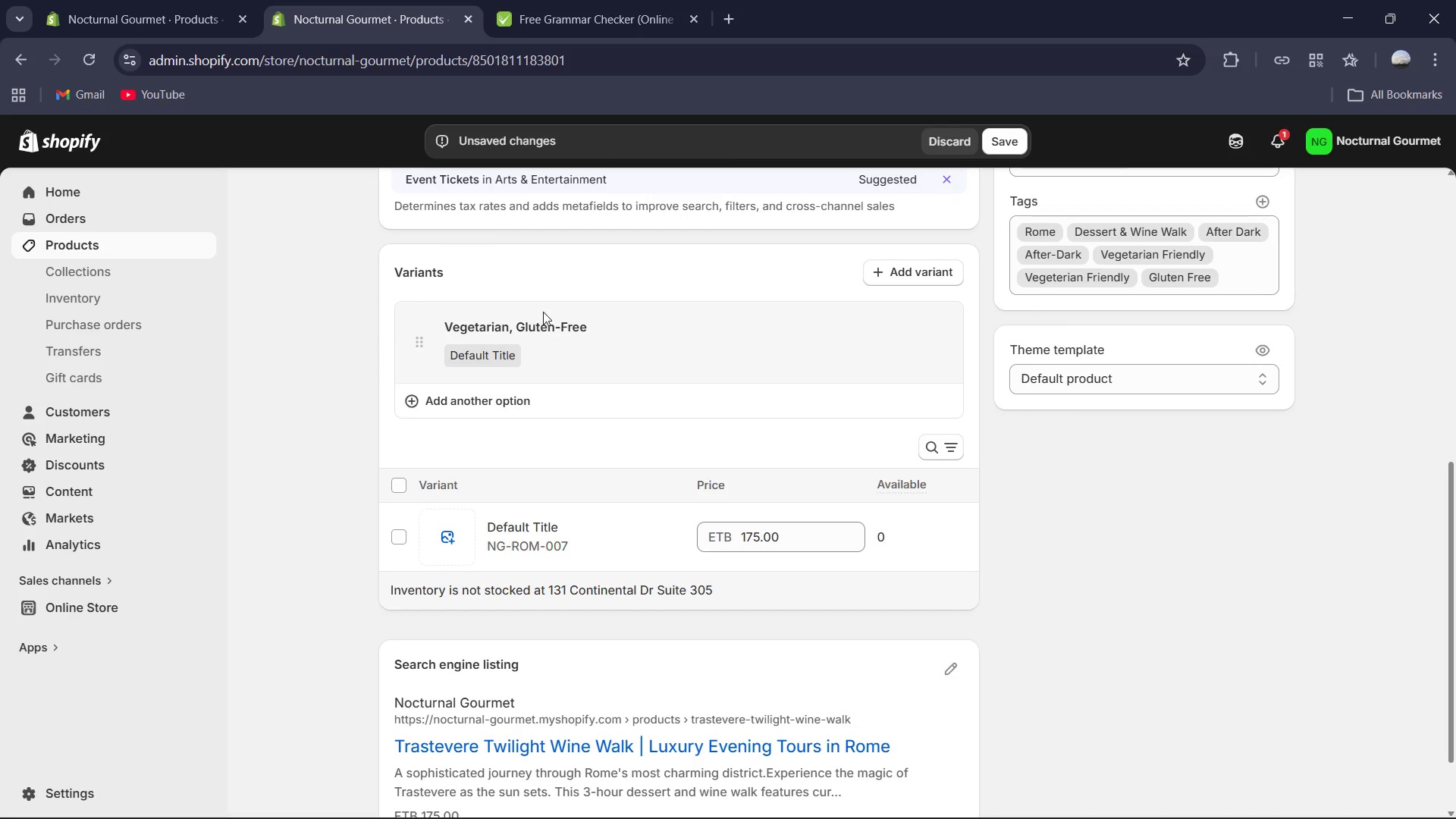 
left_click([545, 322])
 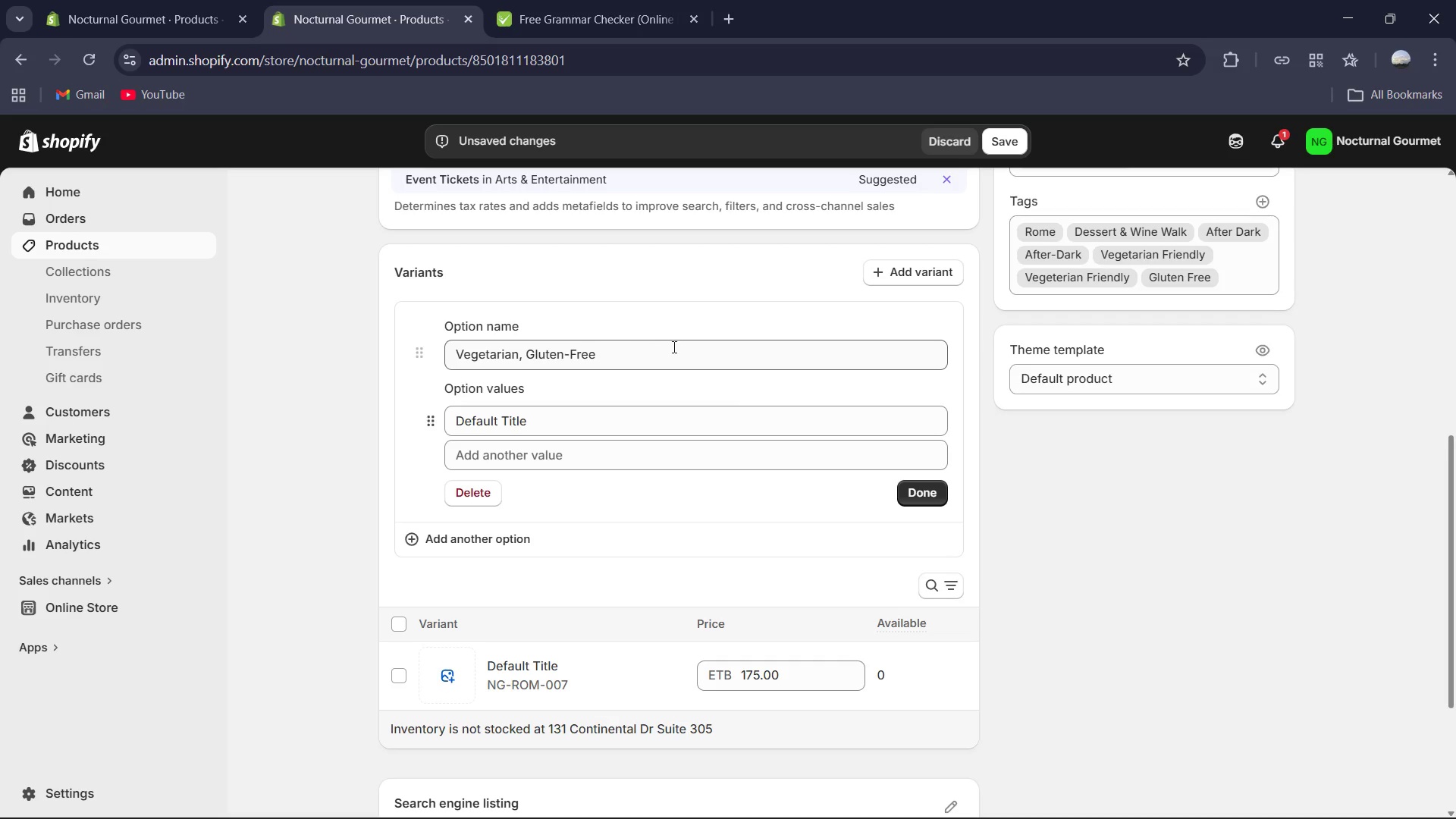 
left_click([670, 349])
 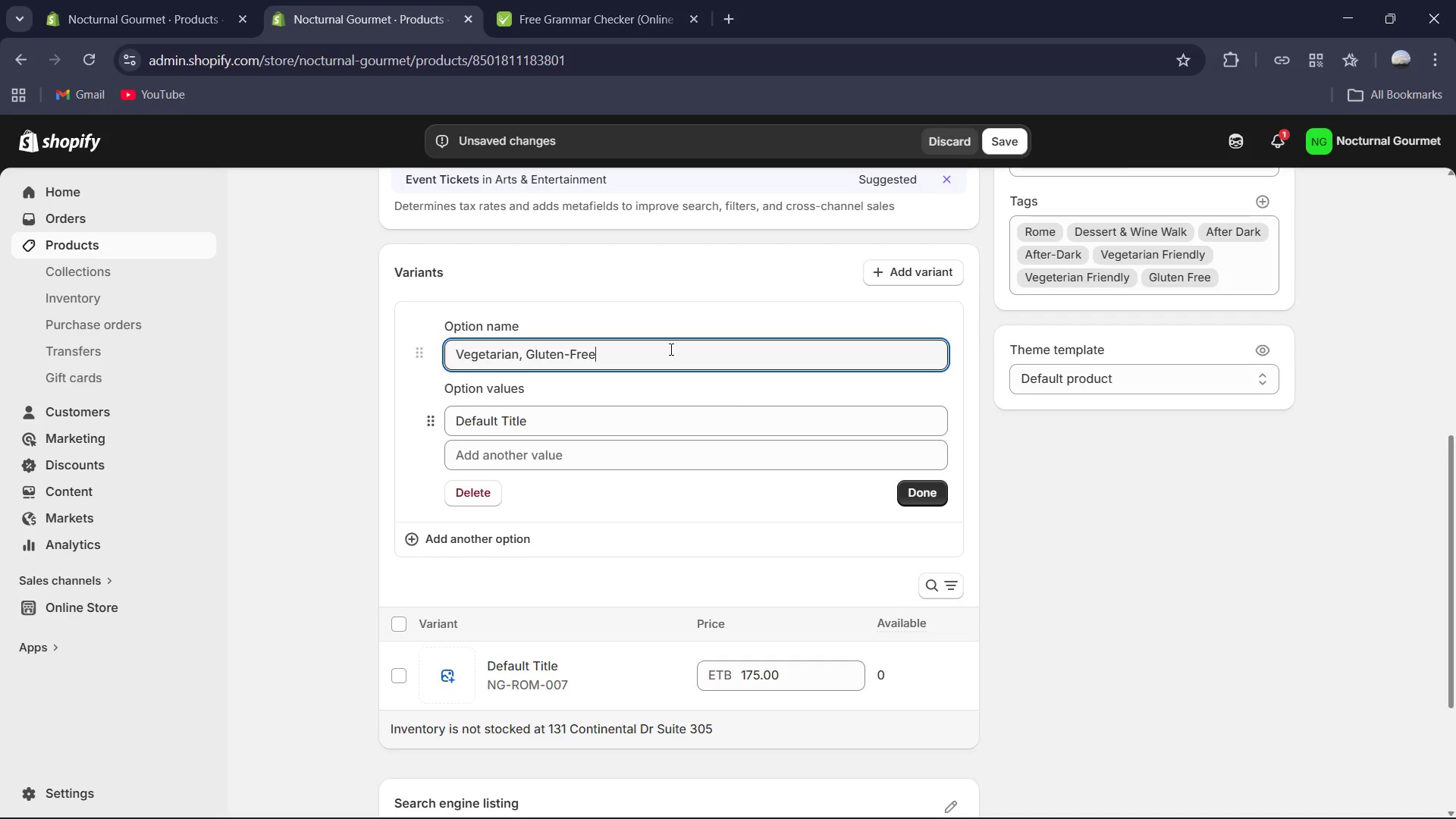 
key(Control+A)
 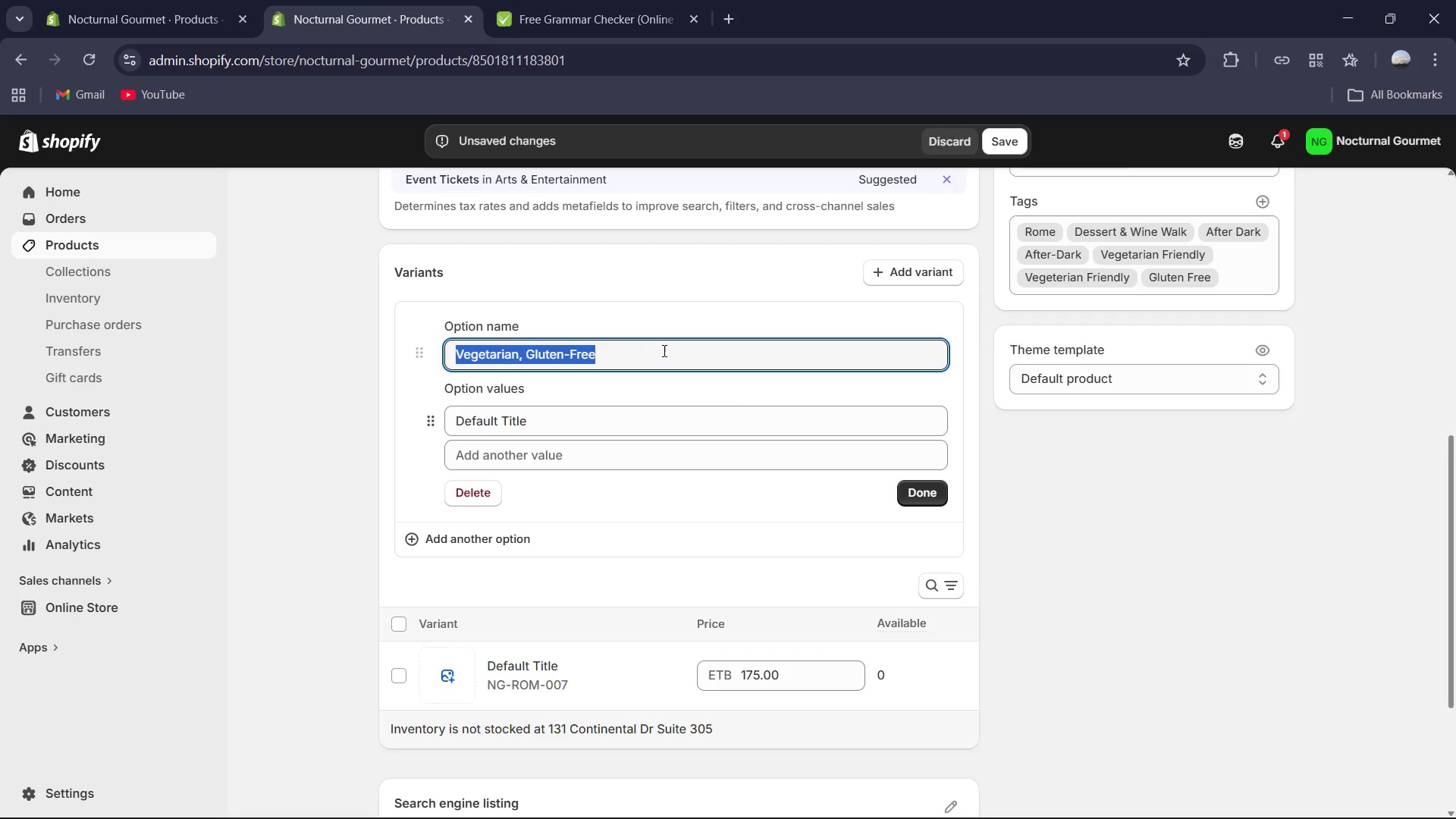 
key(Control+C)
 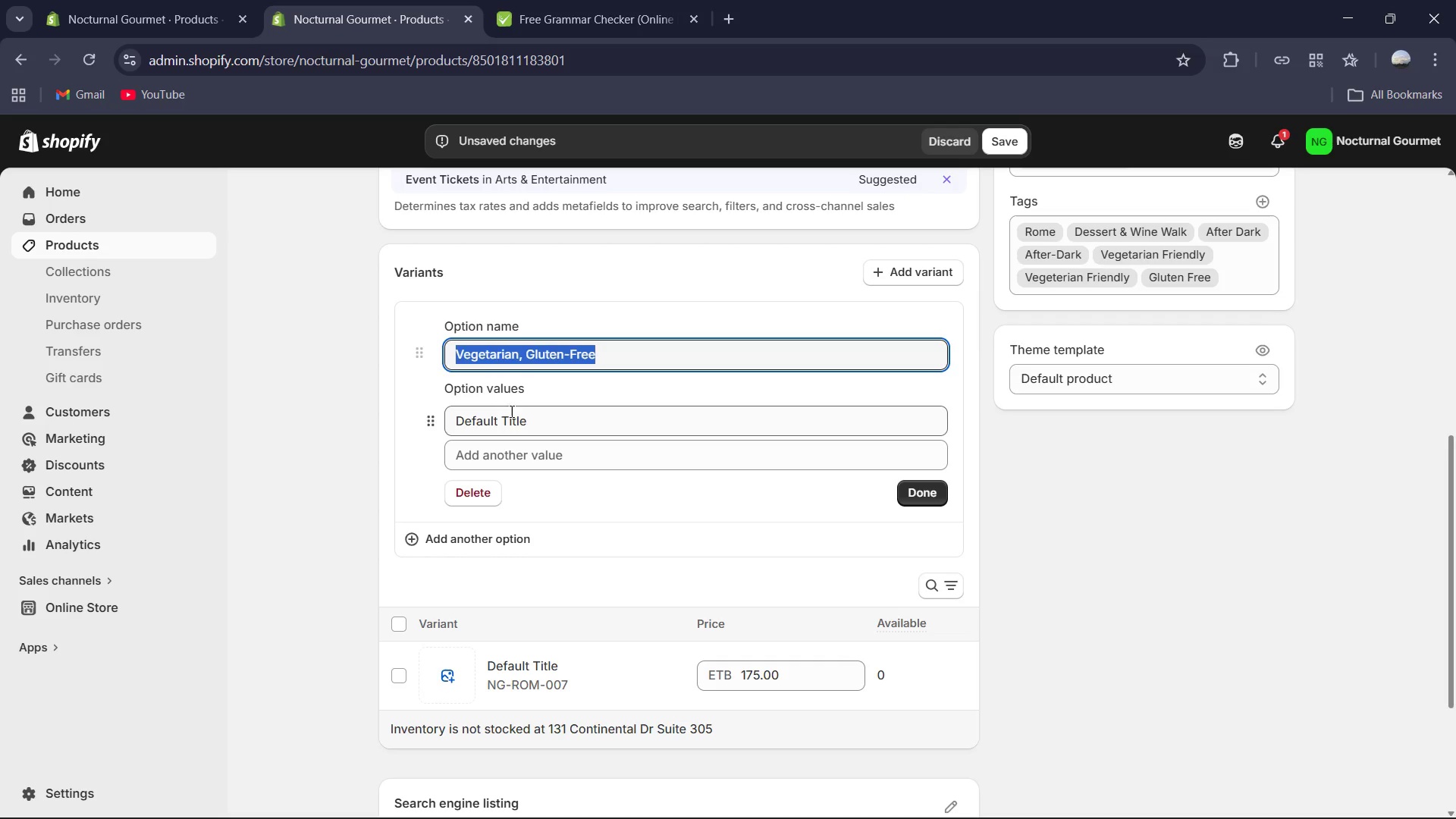 
left_click([511, 411])
 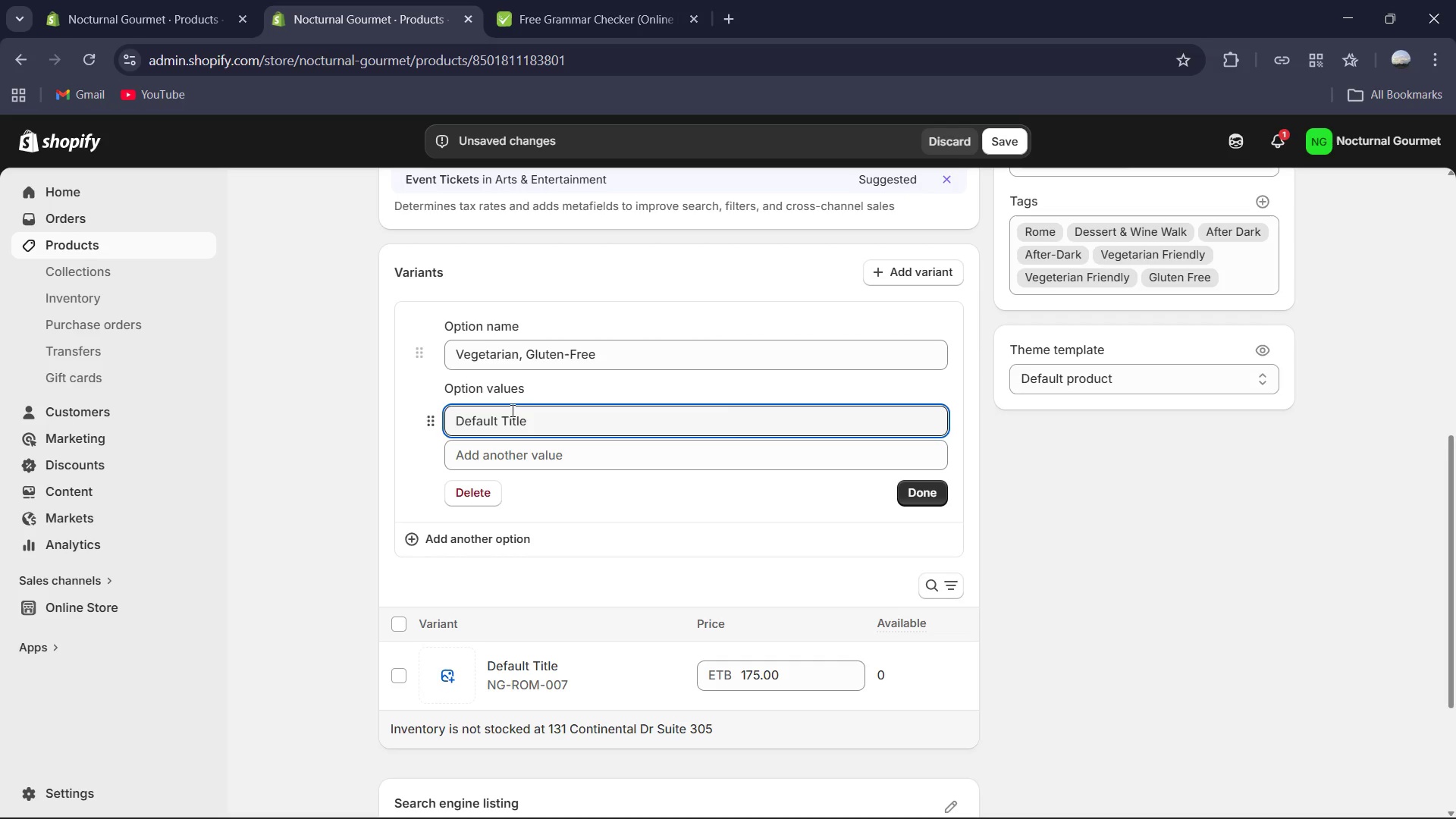 
key(Control+ControlLeft)
 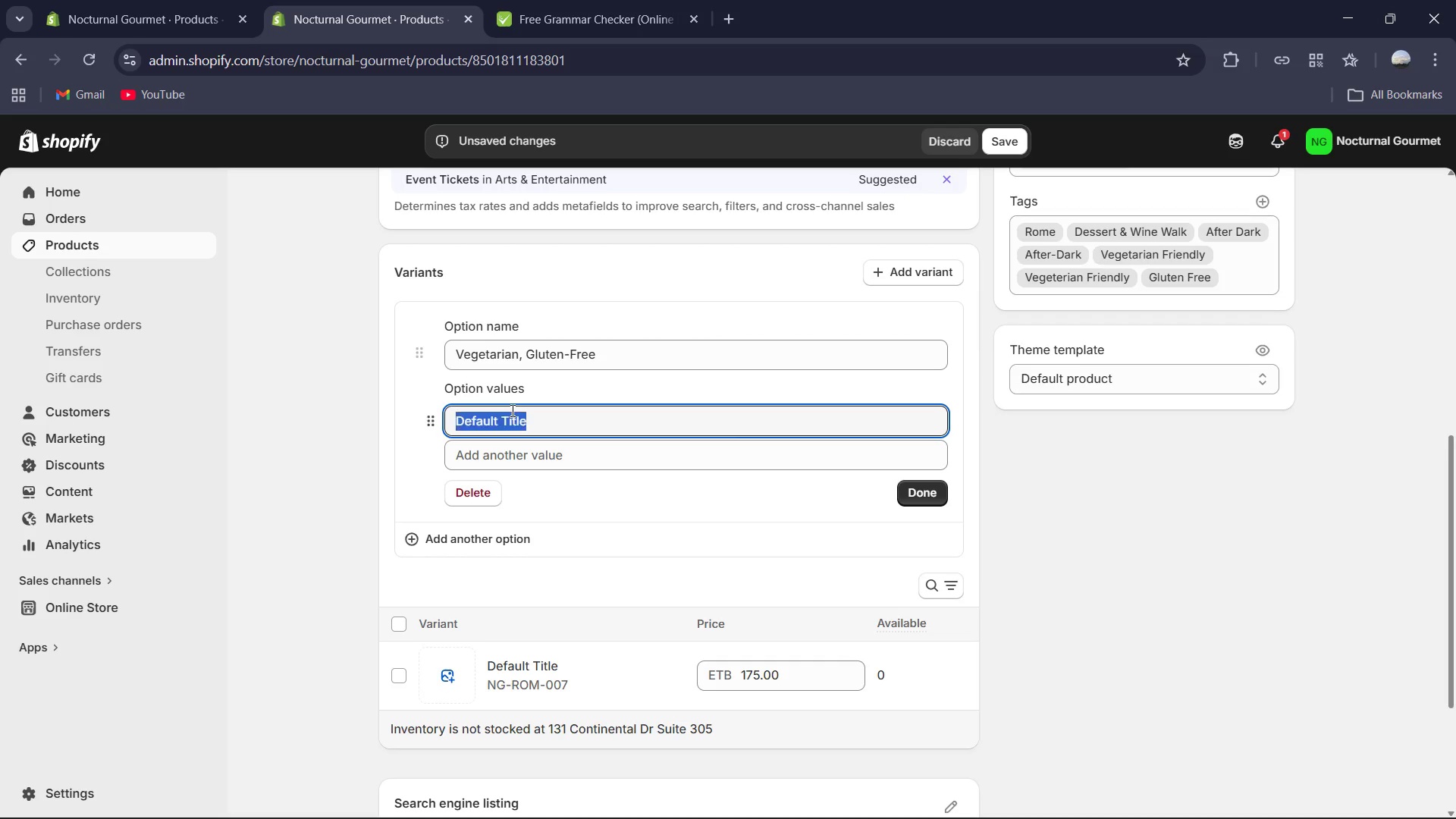 
key(Control+A)
 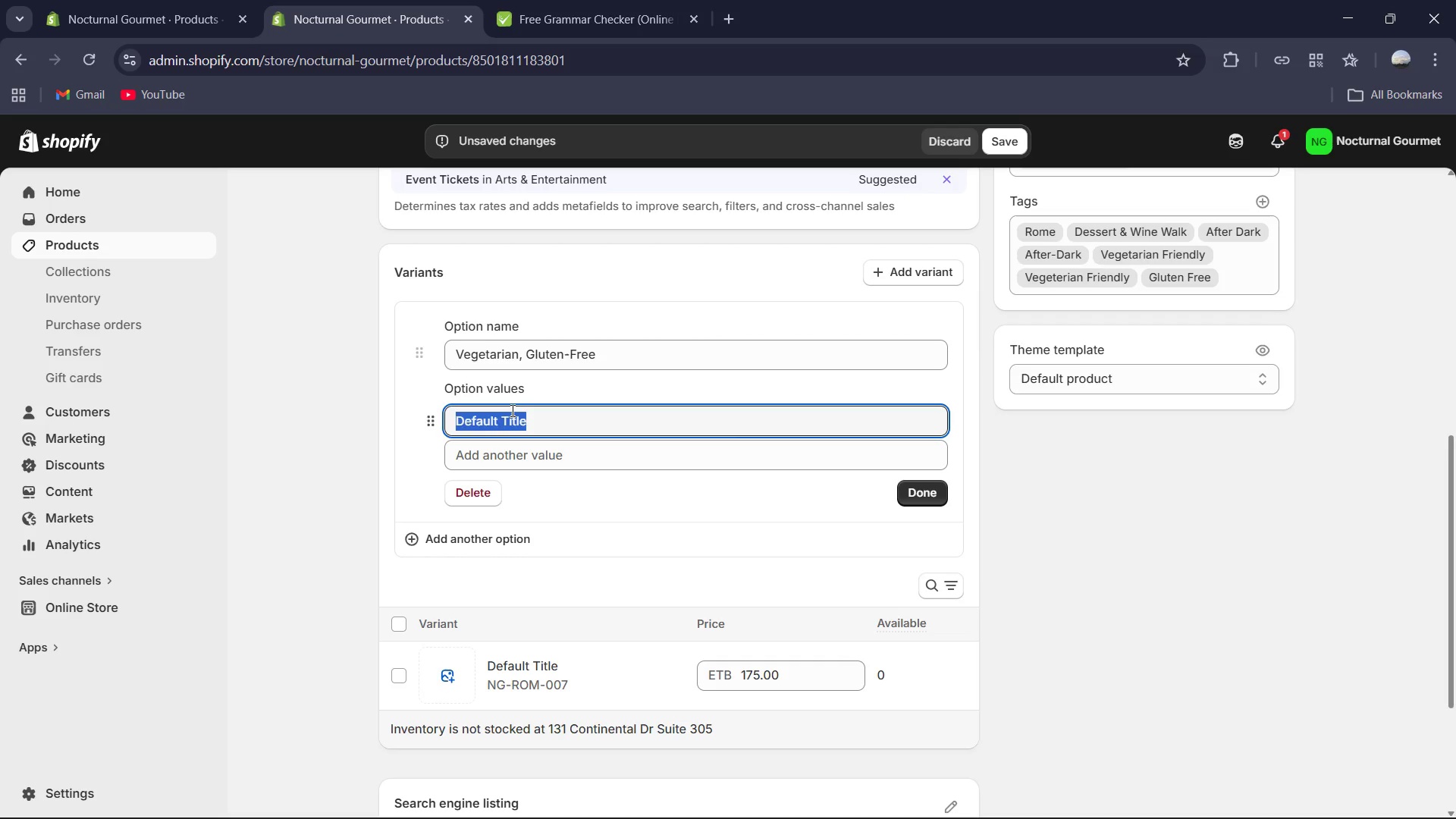 
type(standard )
 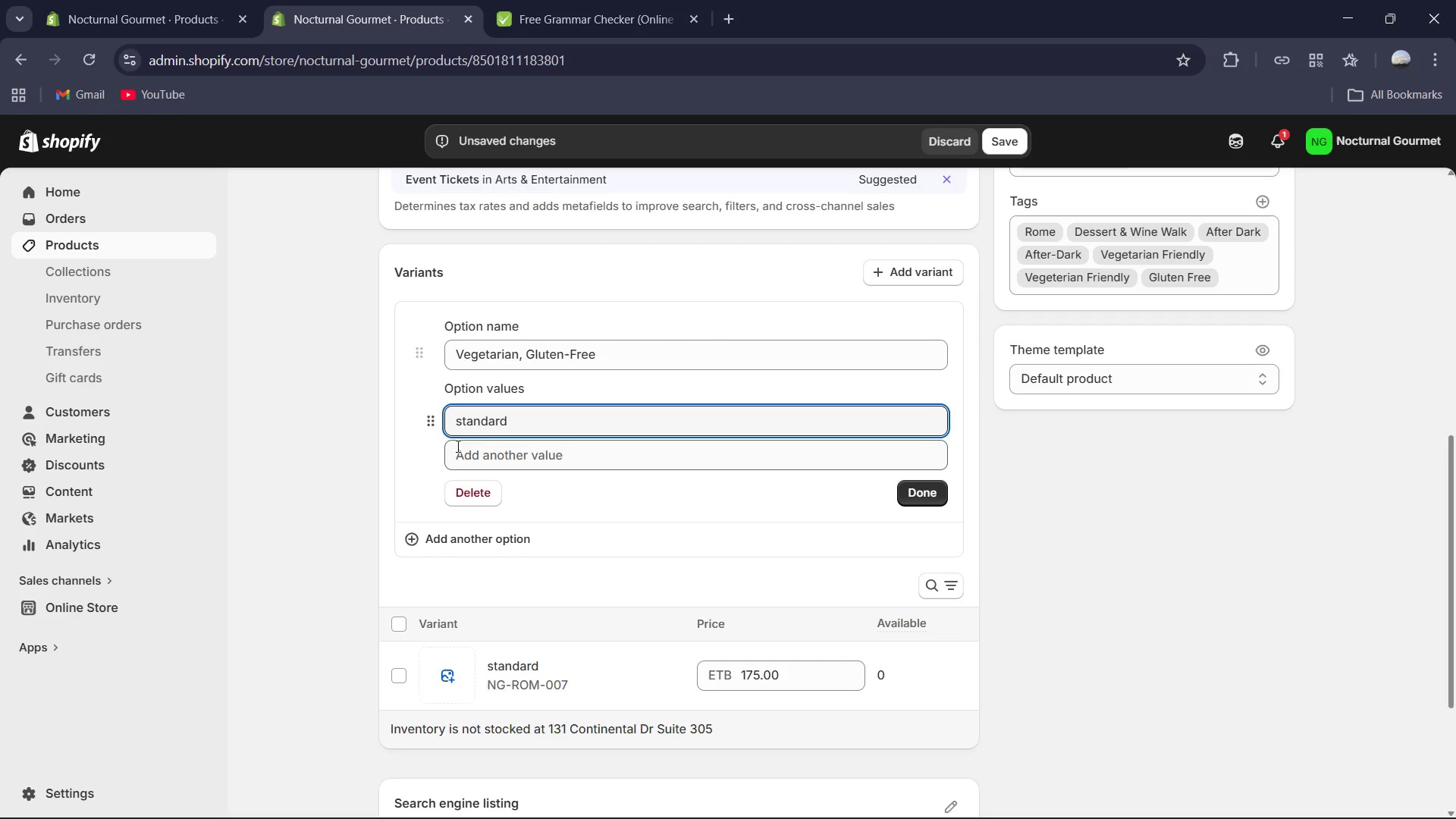 
left_click([463, 444])
 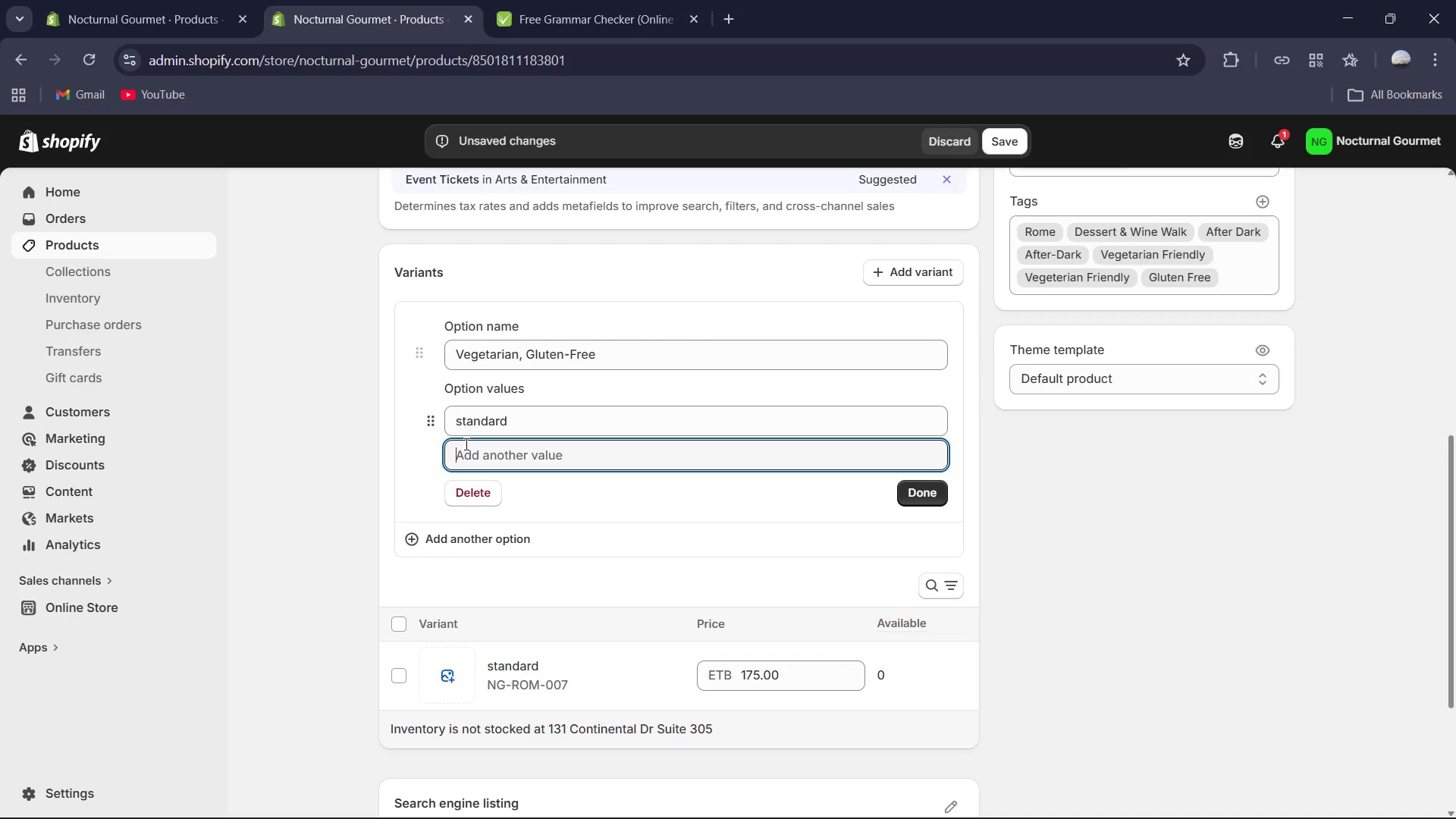 
key(Control+V)
 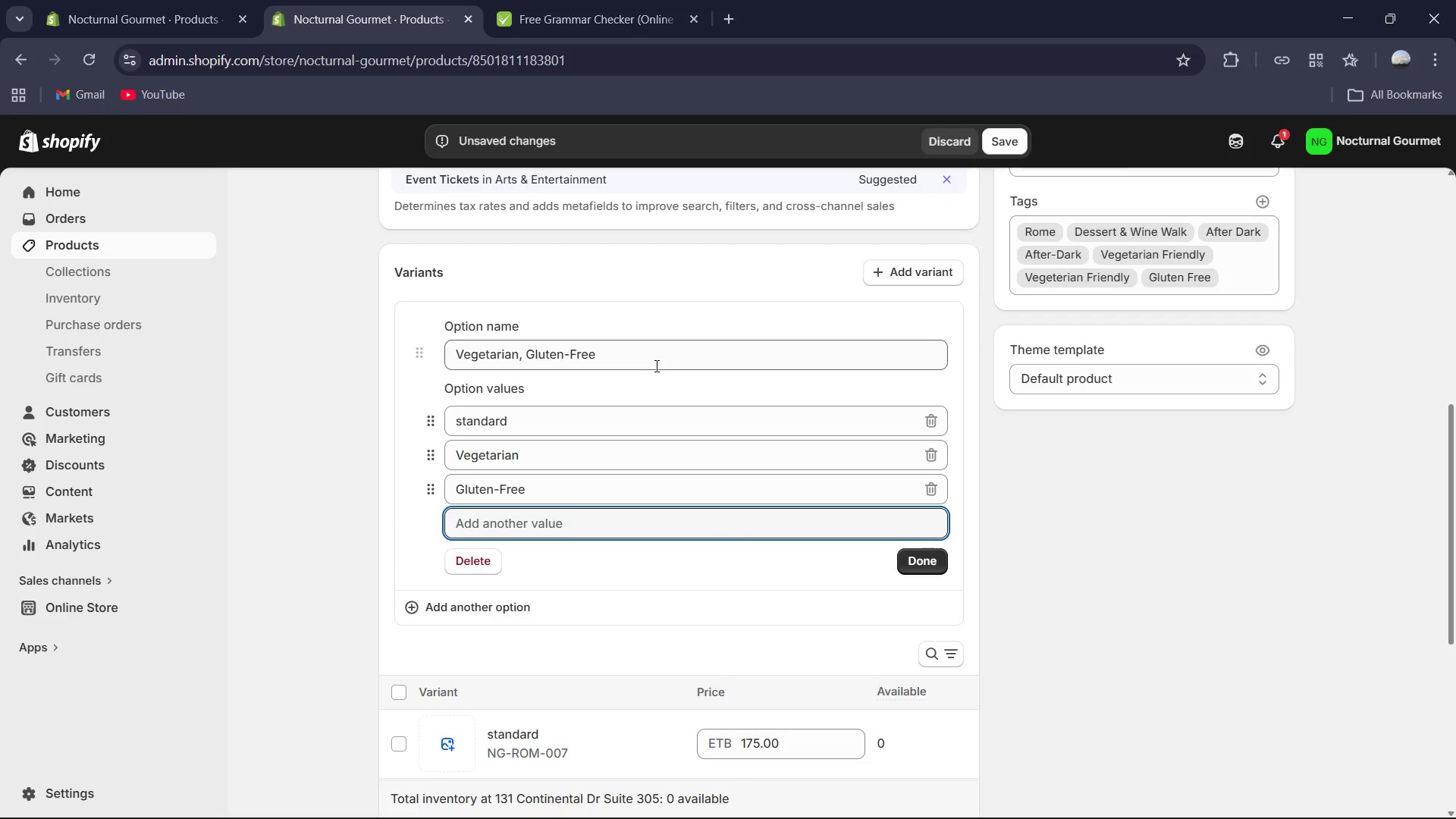 
left_click([651, 359])
 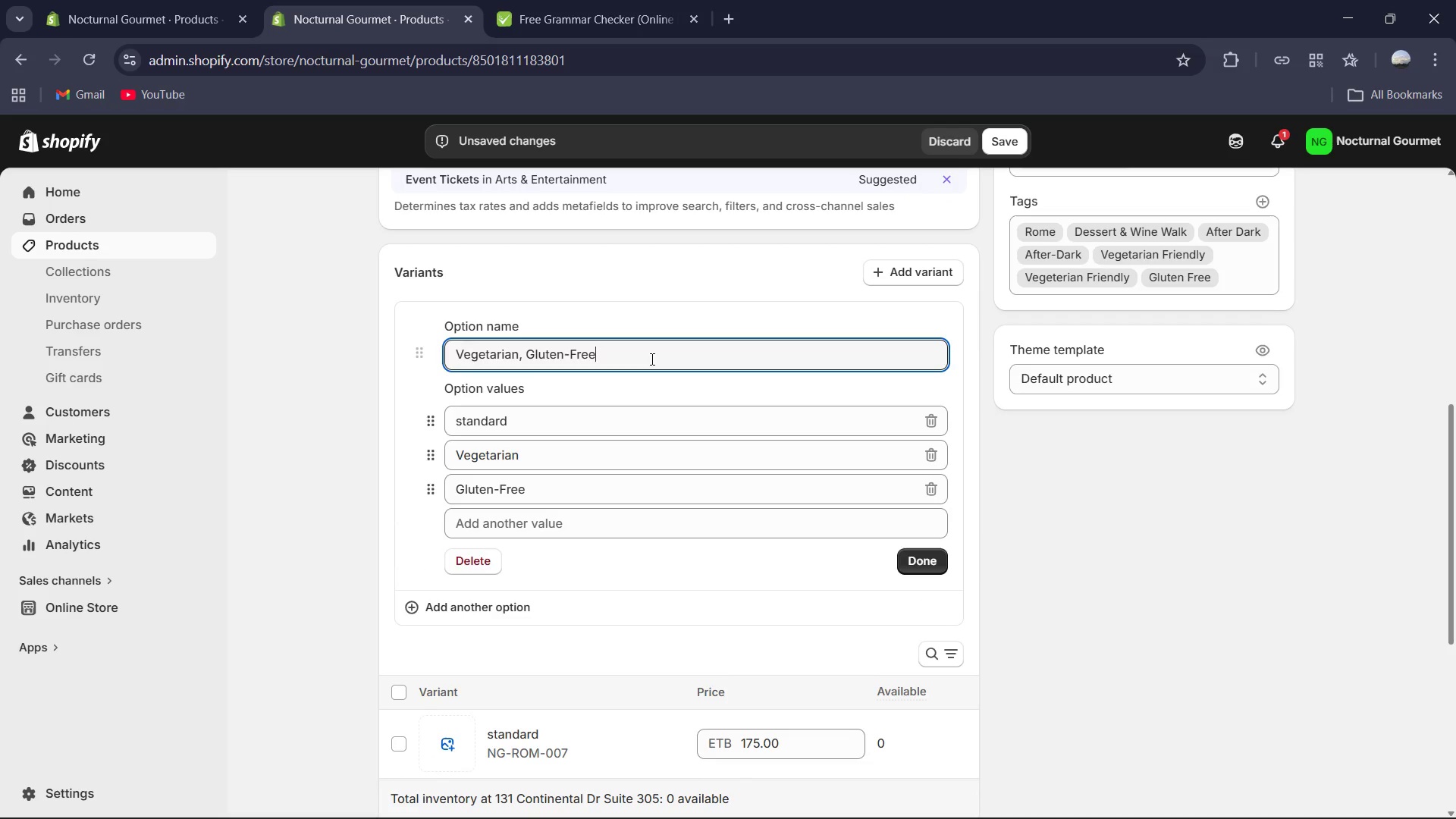 
key(Control+A)
 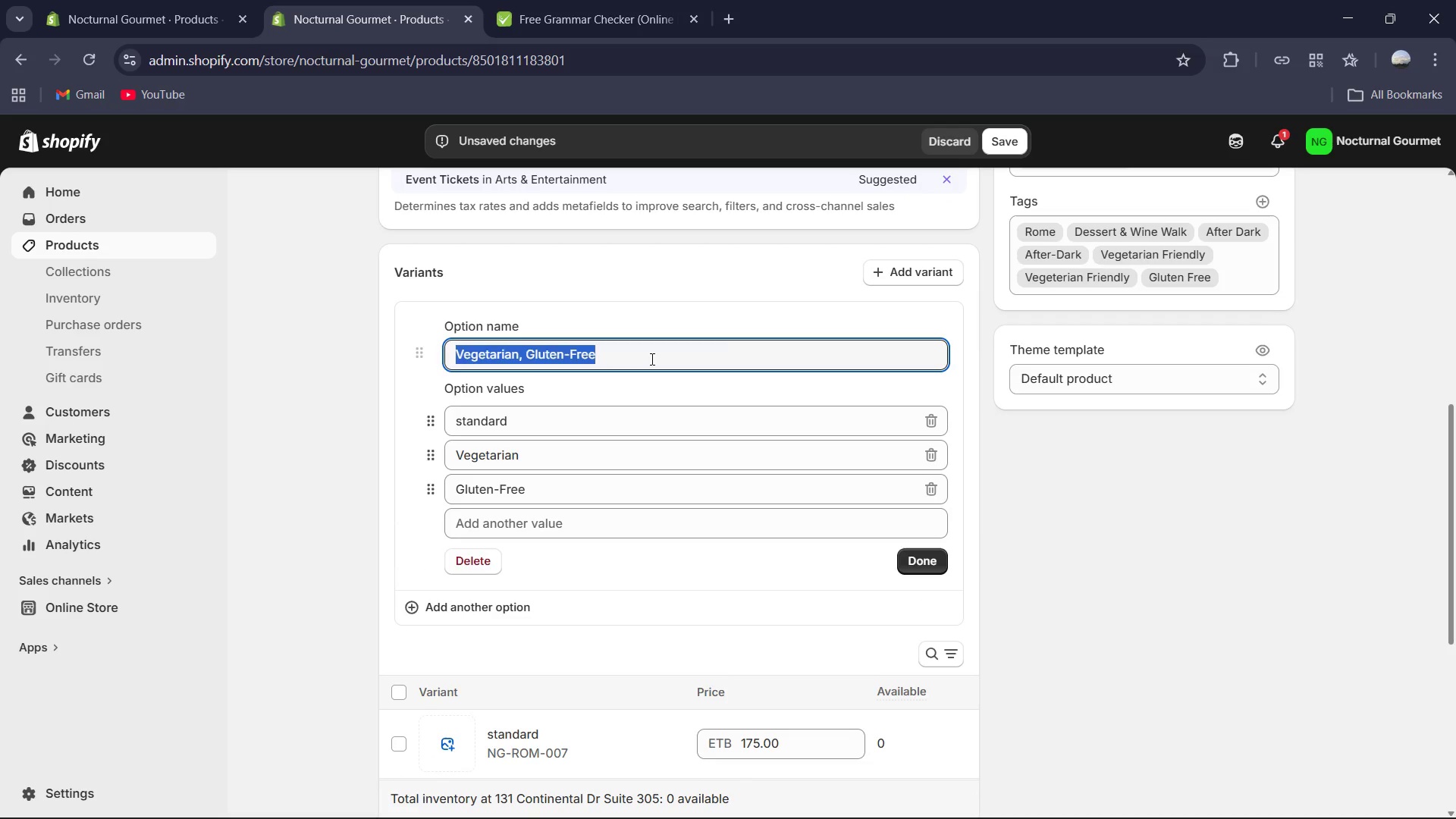 
type(dia)
key(Backspace)
key(Backspace)
type(Dia)
key(Backspace)
key(Backspace)
key(Backspace)
key(Backspace)
type(Dia)
 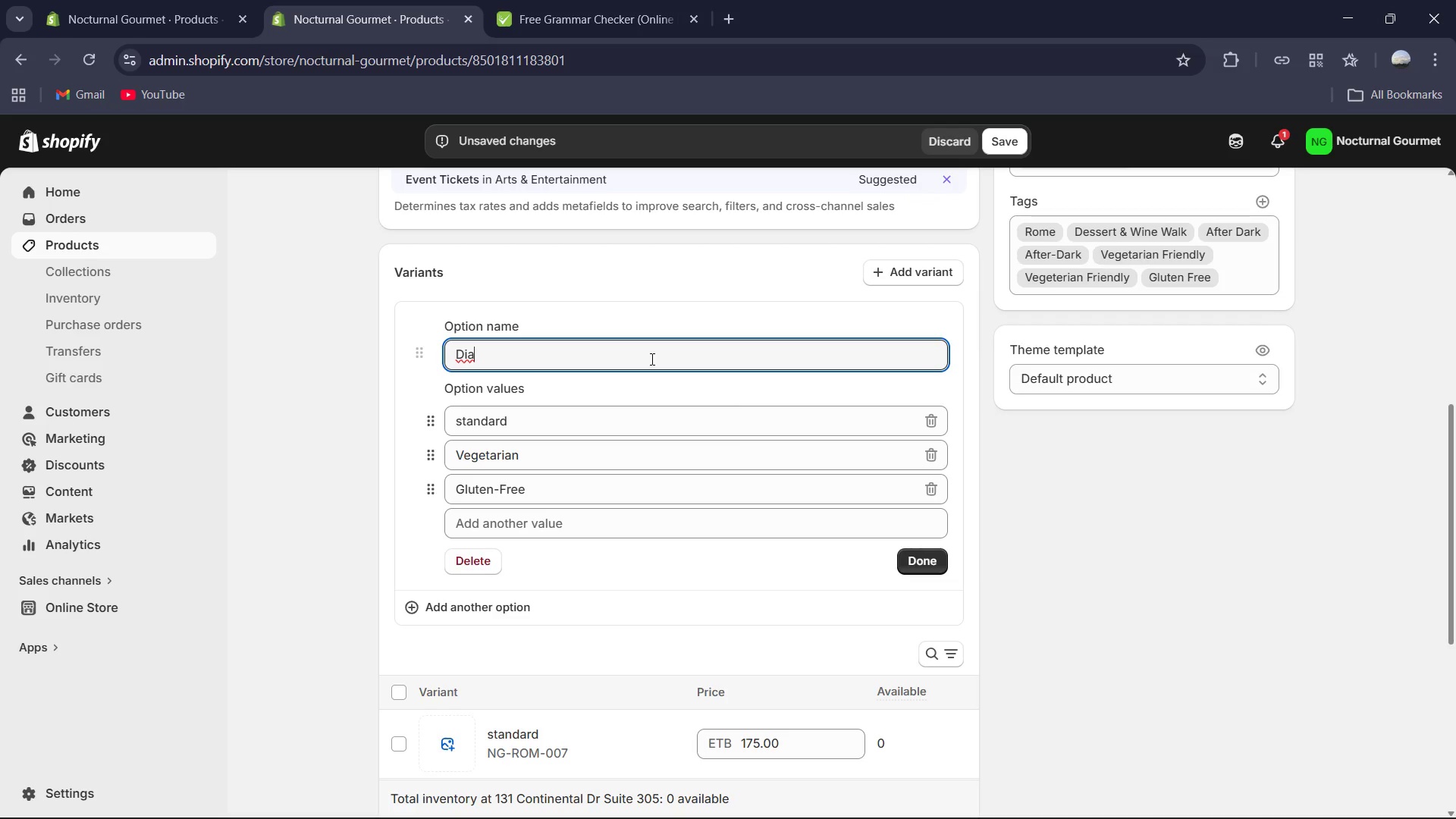 
key(Backspace)
type(etart)
key(Backspace)
type(y Requirment)
 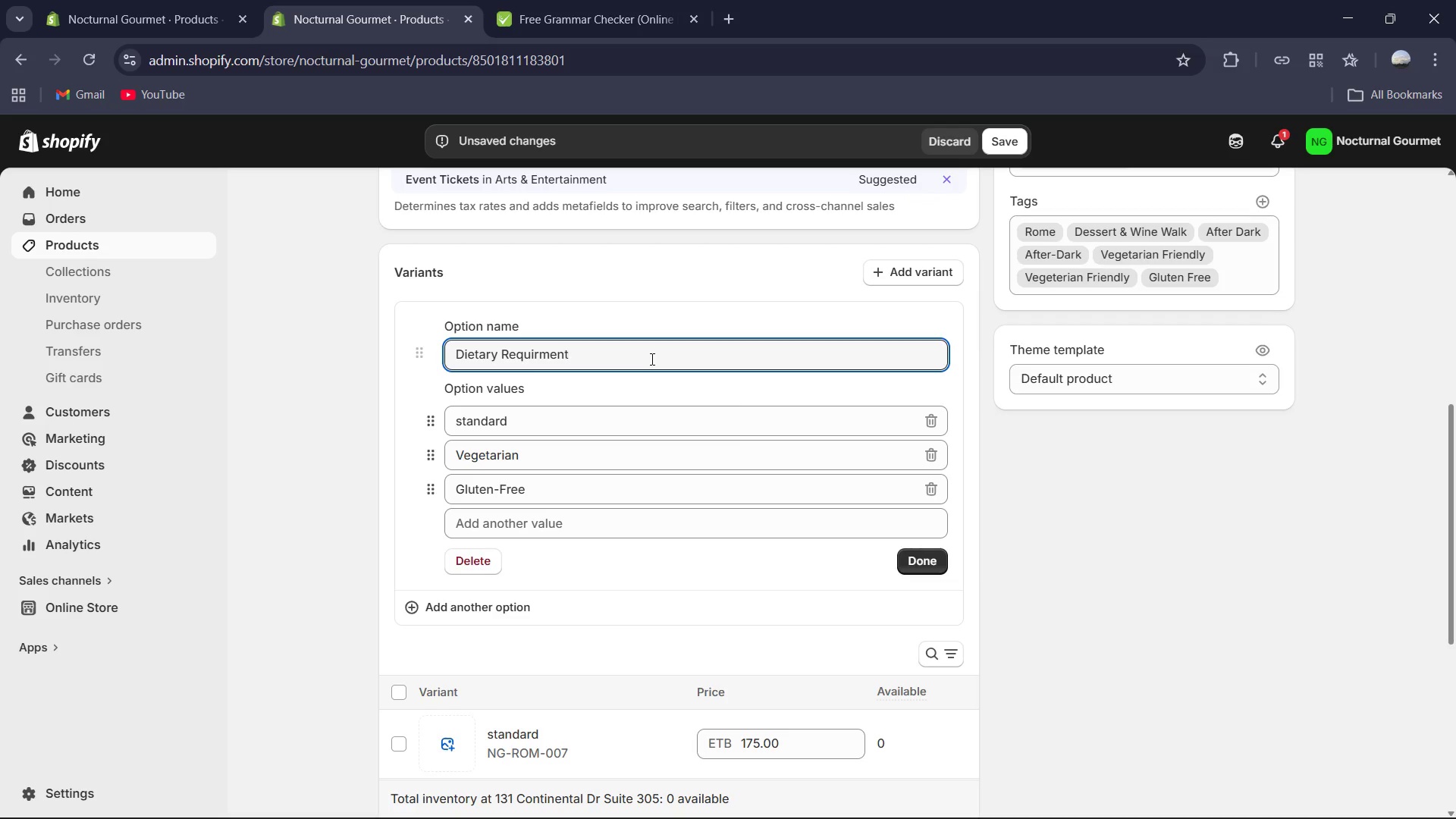 
wait(5.02)
 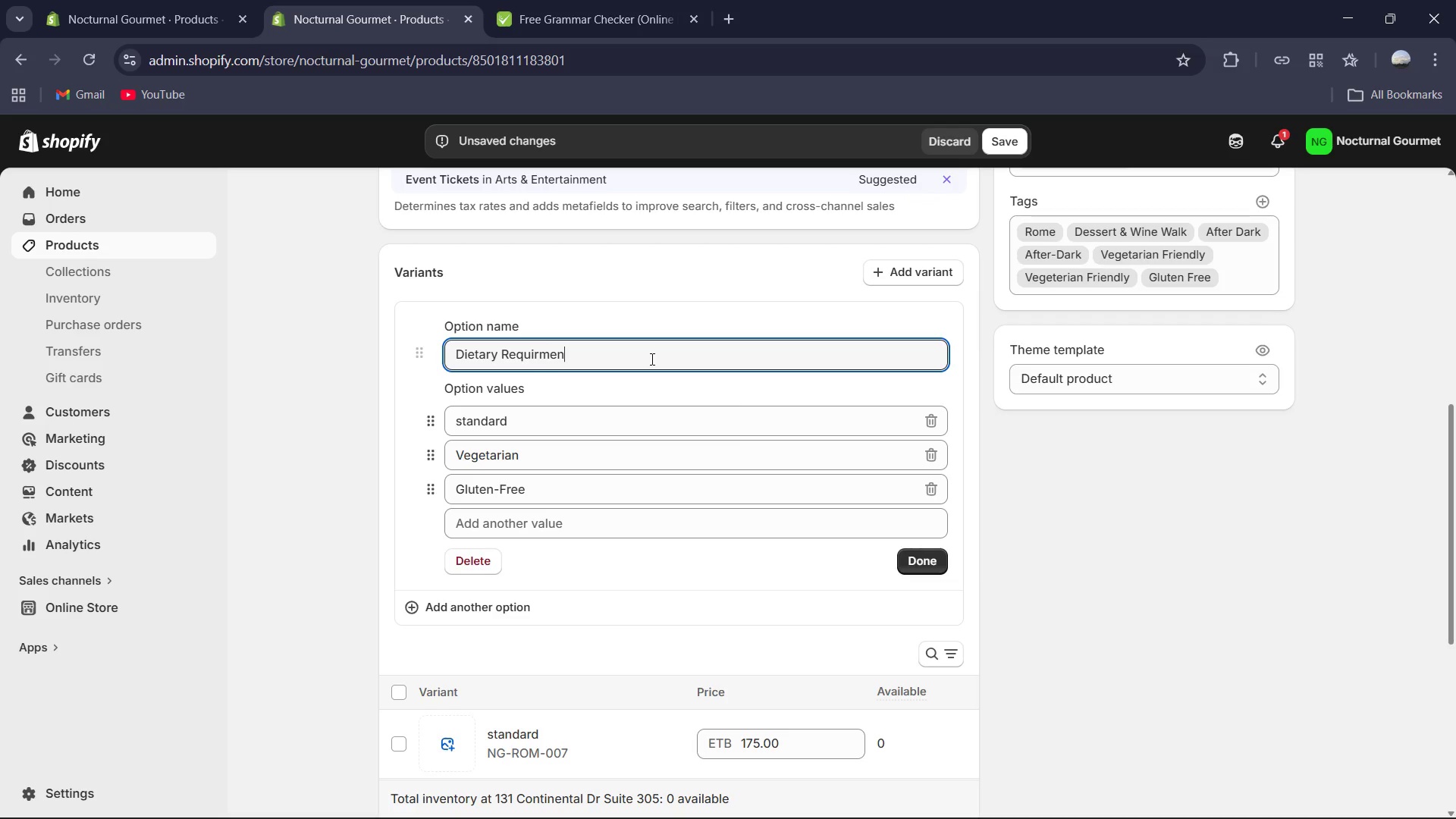 
key(E)
 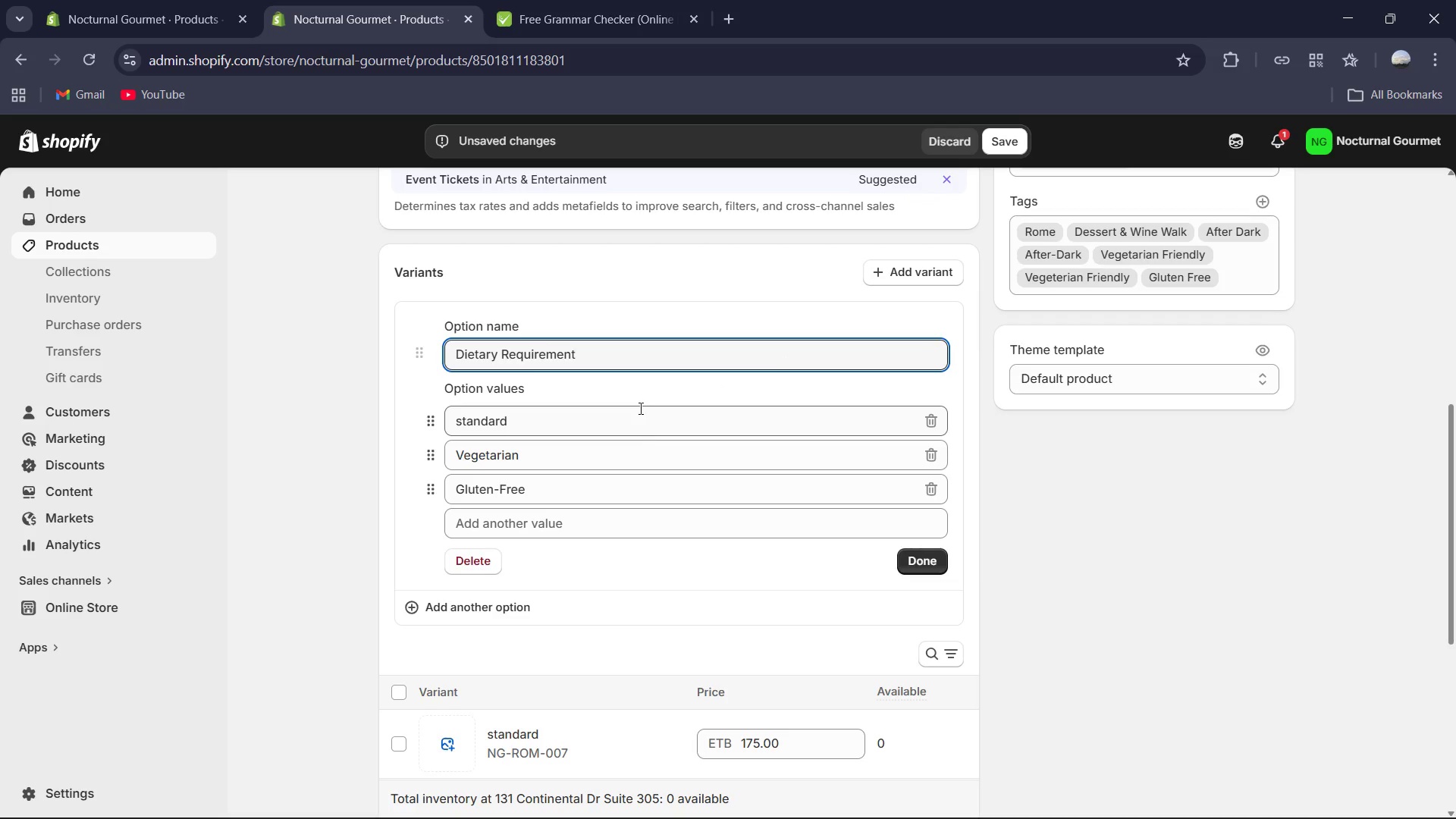 
left_click([676, 362])
 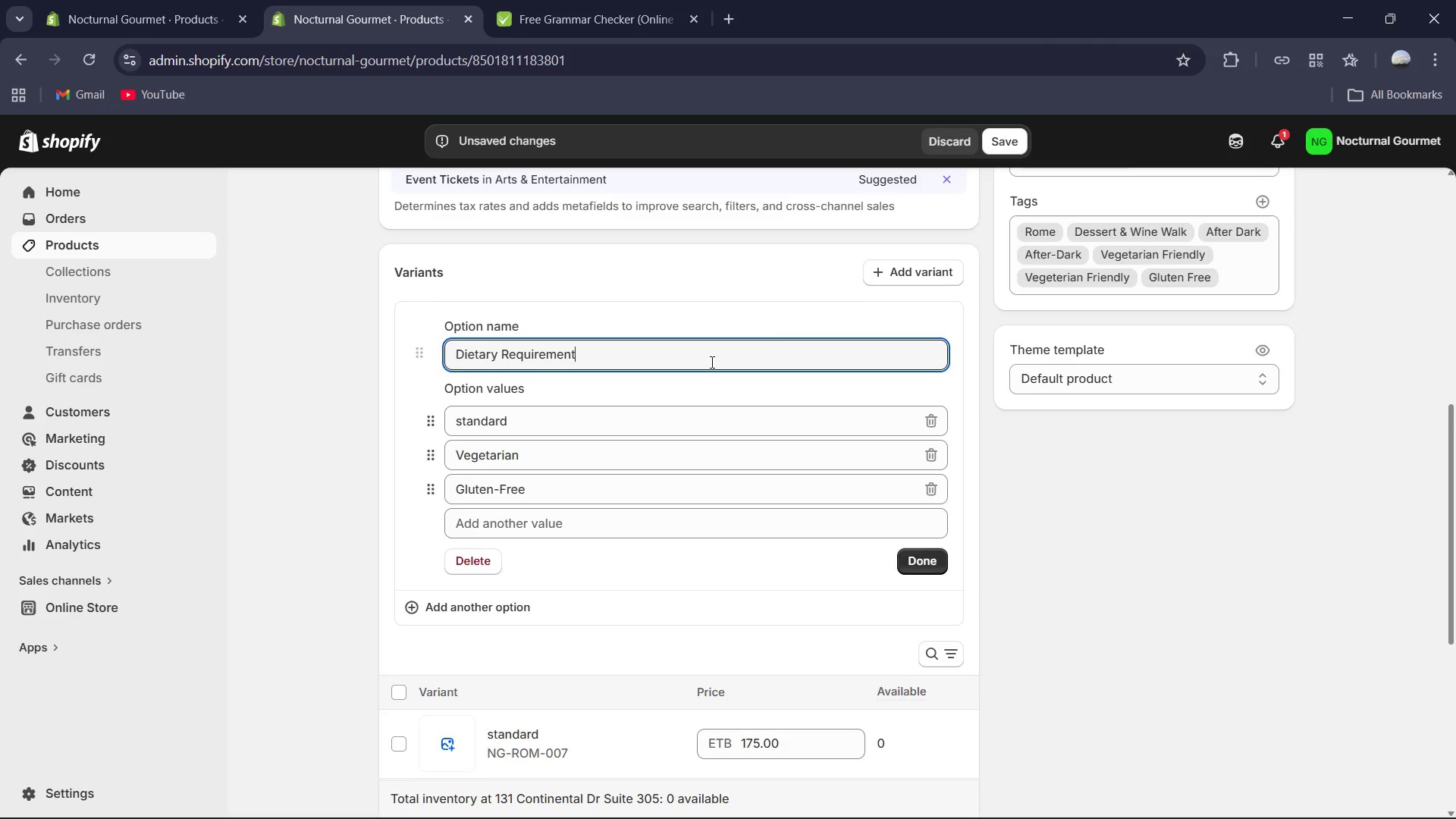 
scroll: coordinate [712, 397], scroll_direction: down, amount: 5.0
 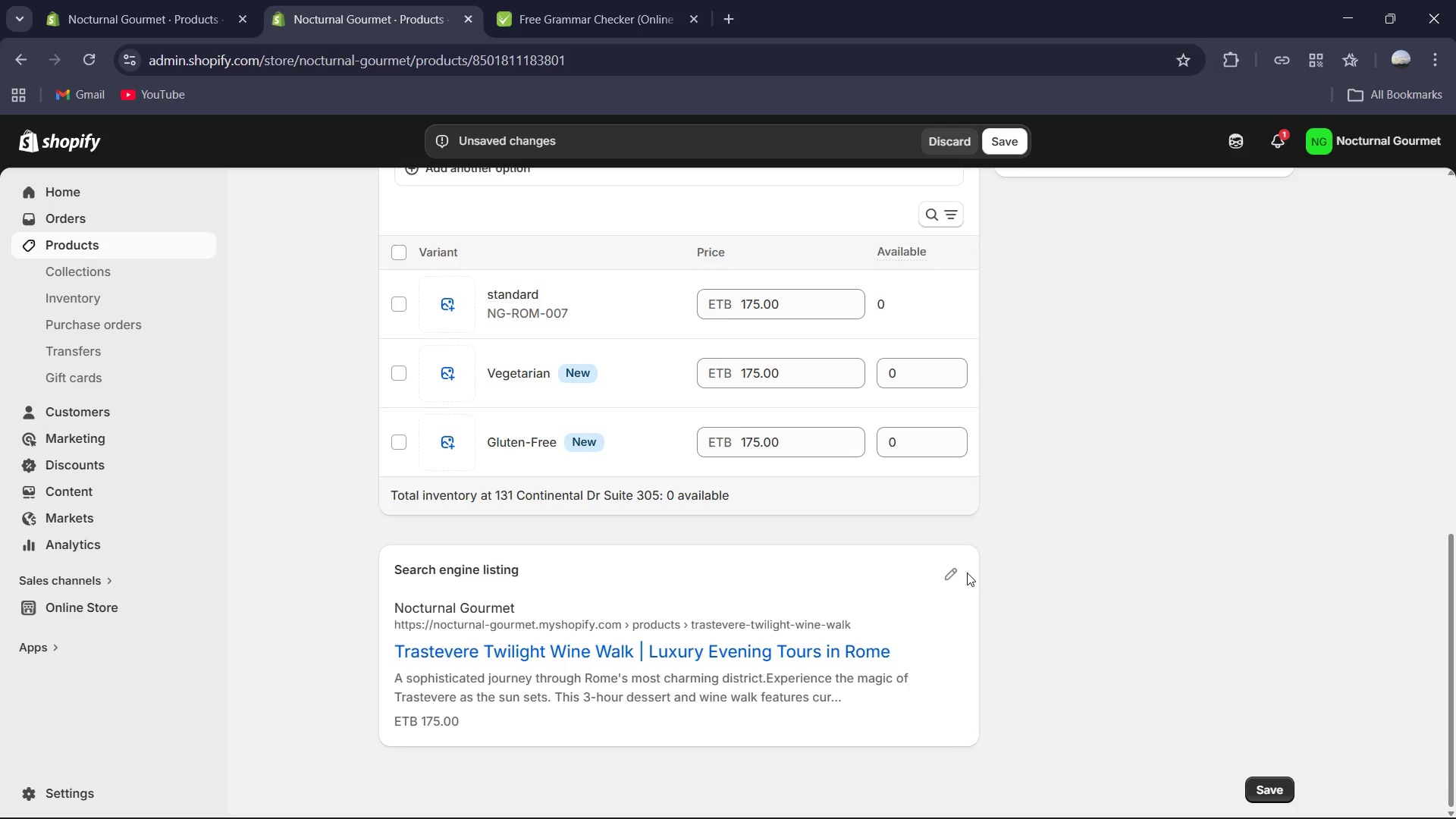 
left_click_drag(start_coordinate=[965, 570], to_coordinate=[959, 575])
 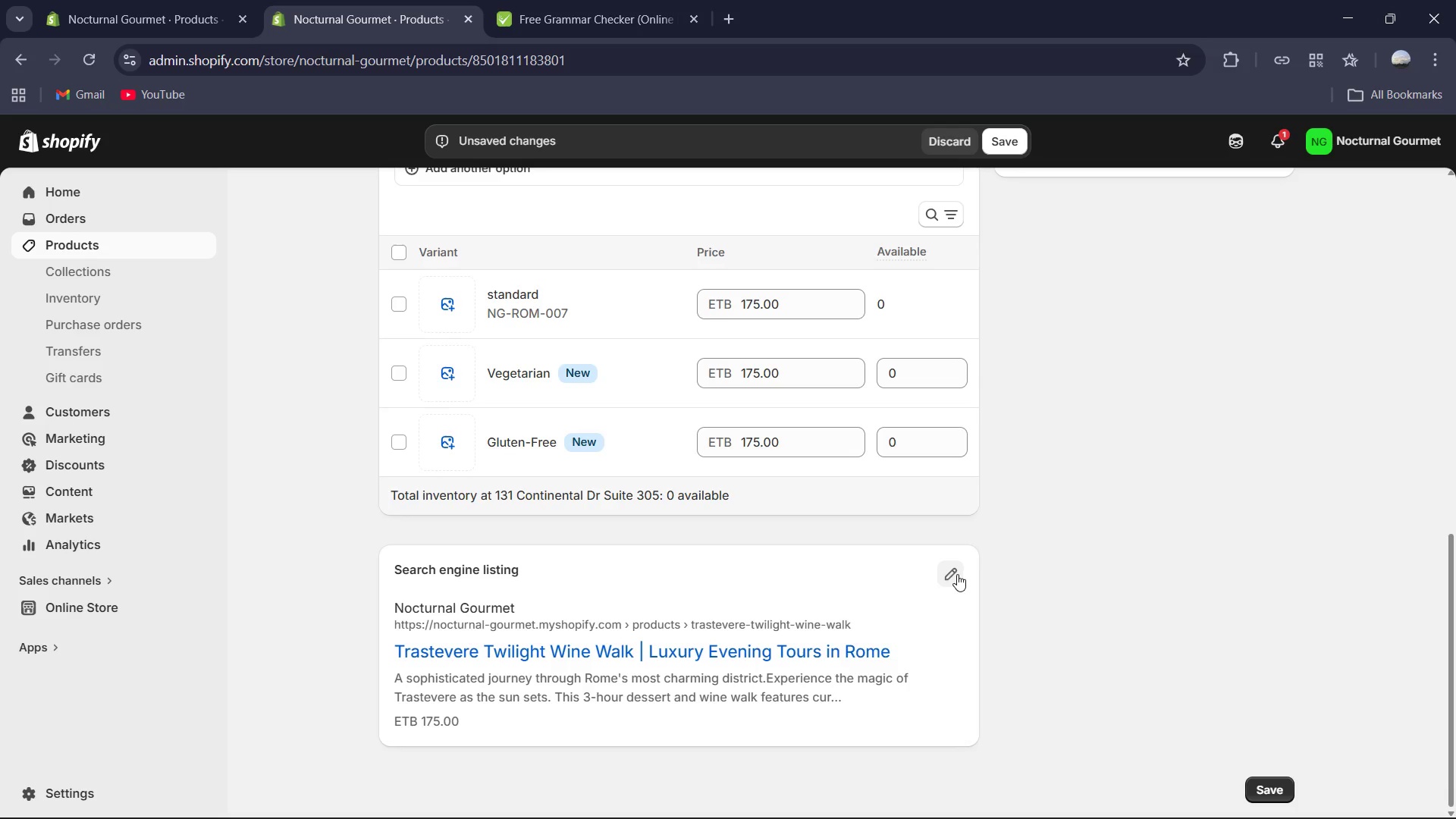 
double_click([957, 573])
 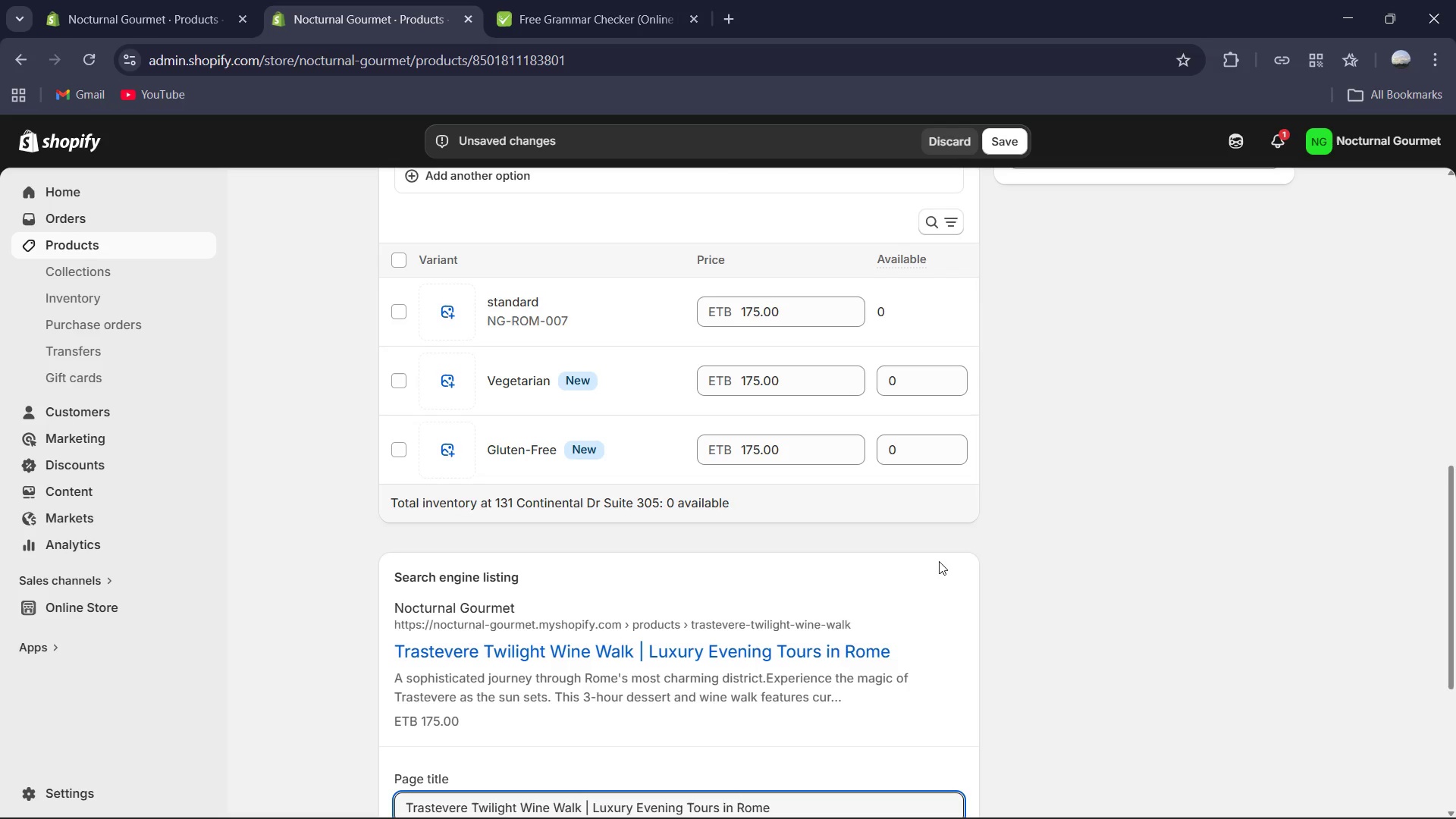 
scroll: coordinate [867, 532], scroll_direction: down, amount: 2.0
 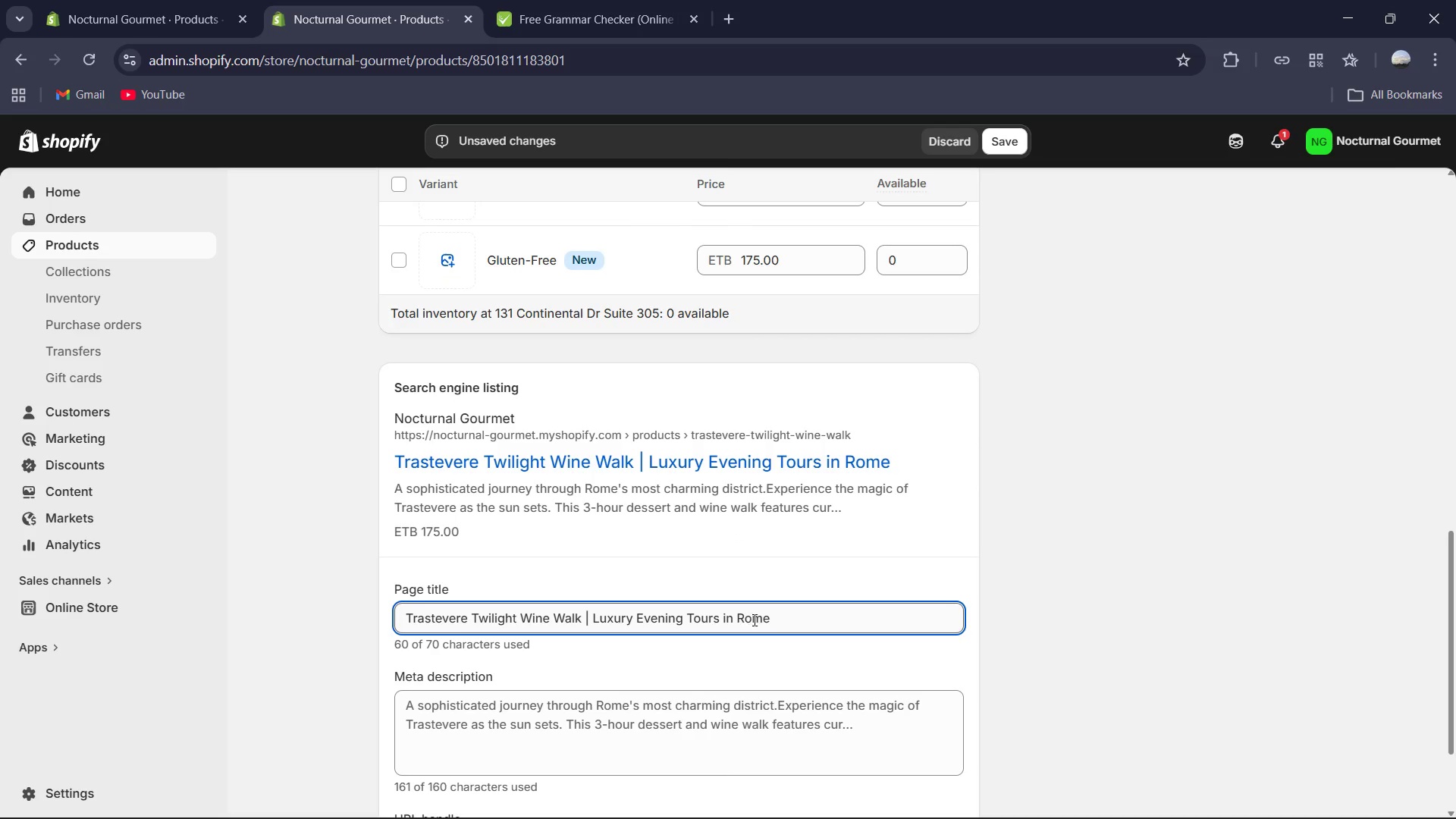 
left_click([786, 621])
 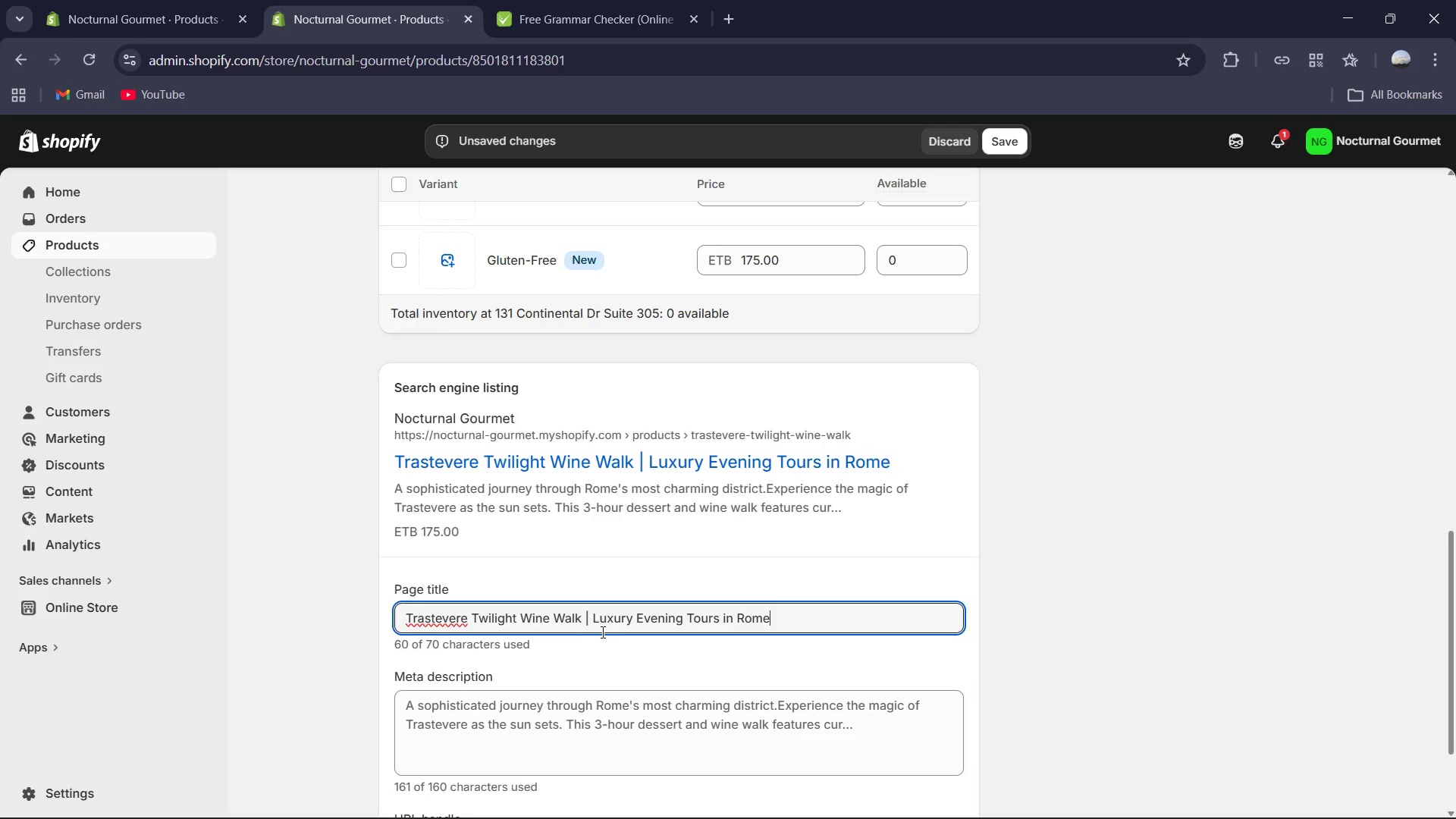 
left_click_drag(start_coordinate=[634, 622], to_coordinate=[735, 624])
 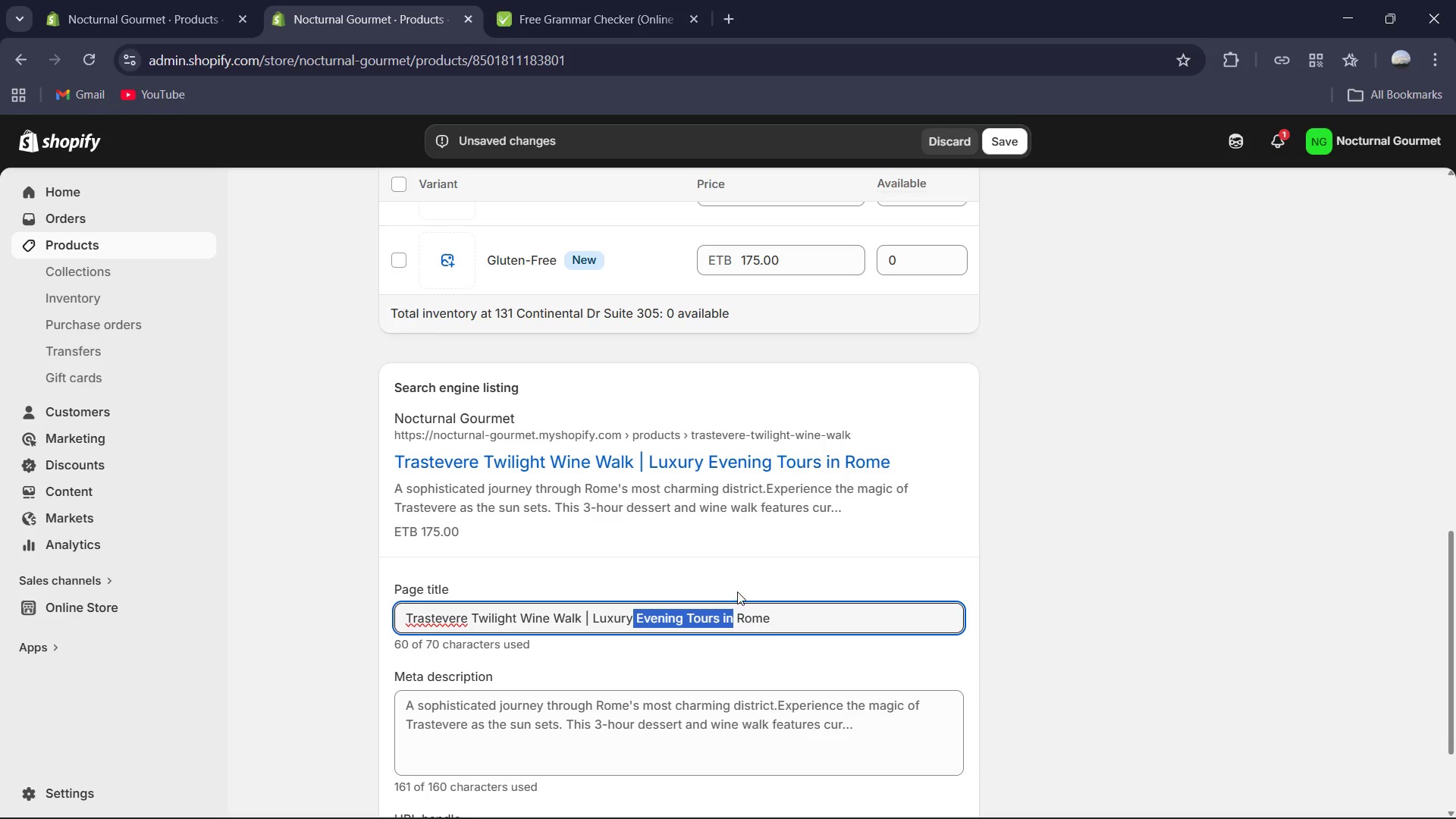 
key(Backspace)
 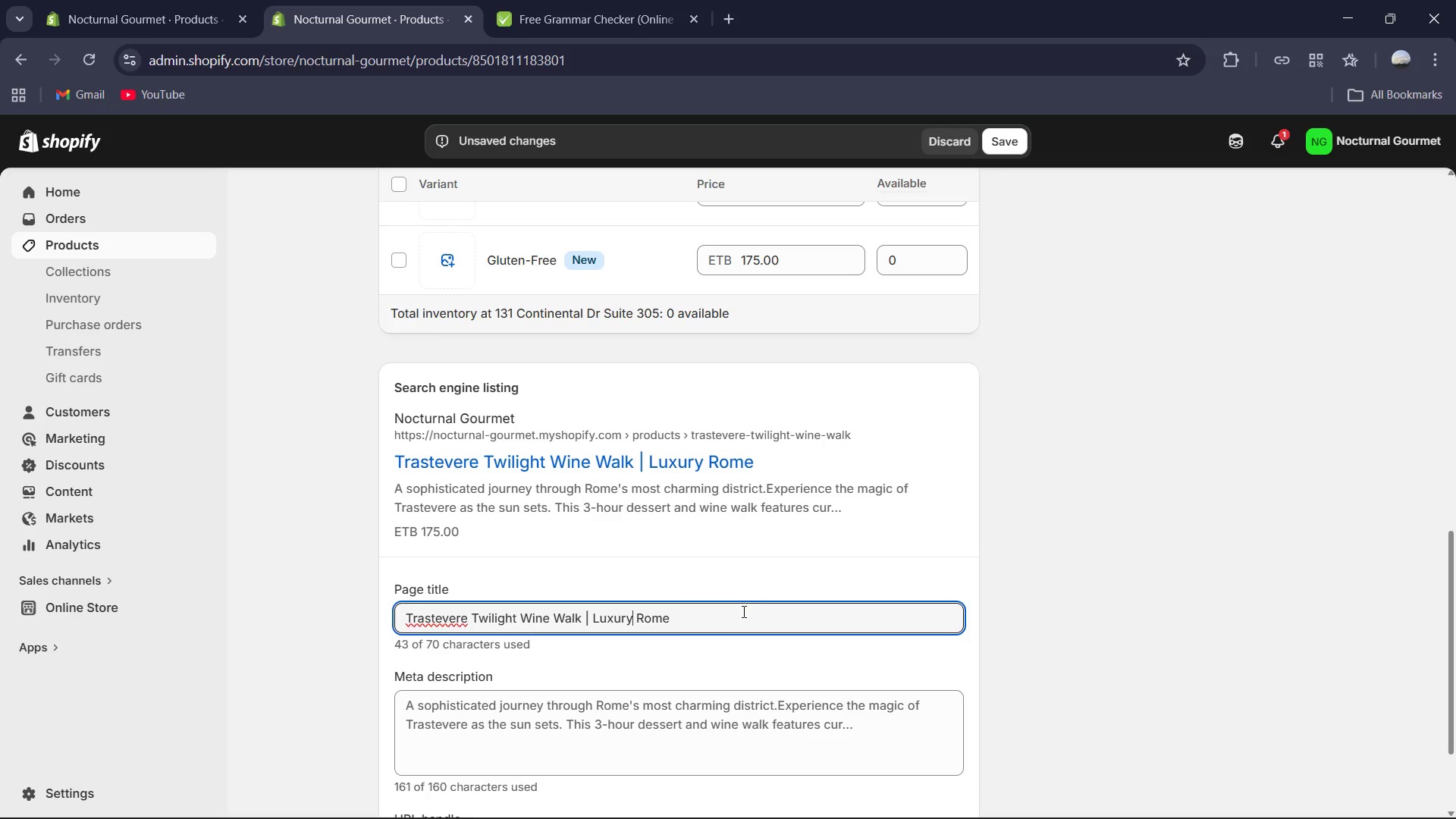 
left_click([739, 623])
 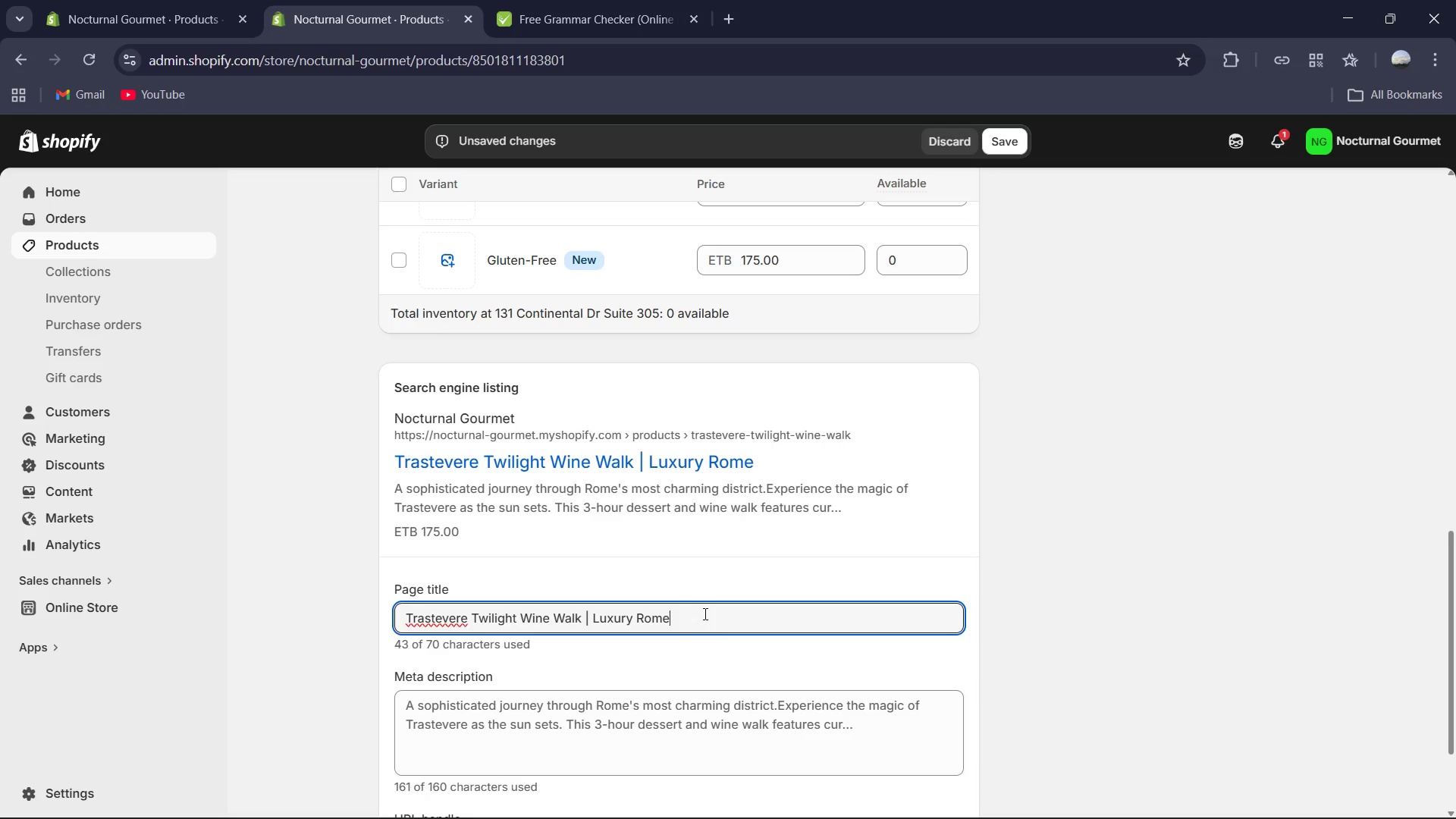 
type( Evem)
key(Backspace)
type(ning Tour )
 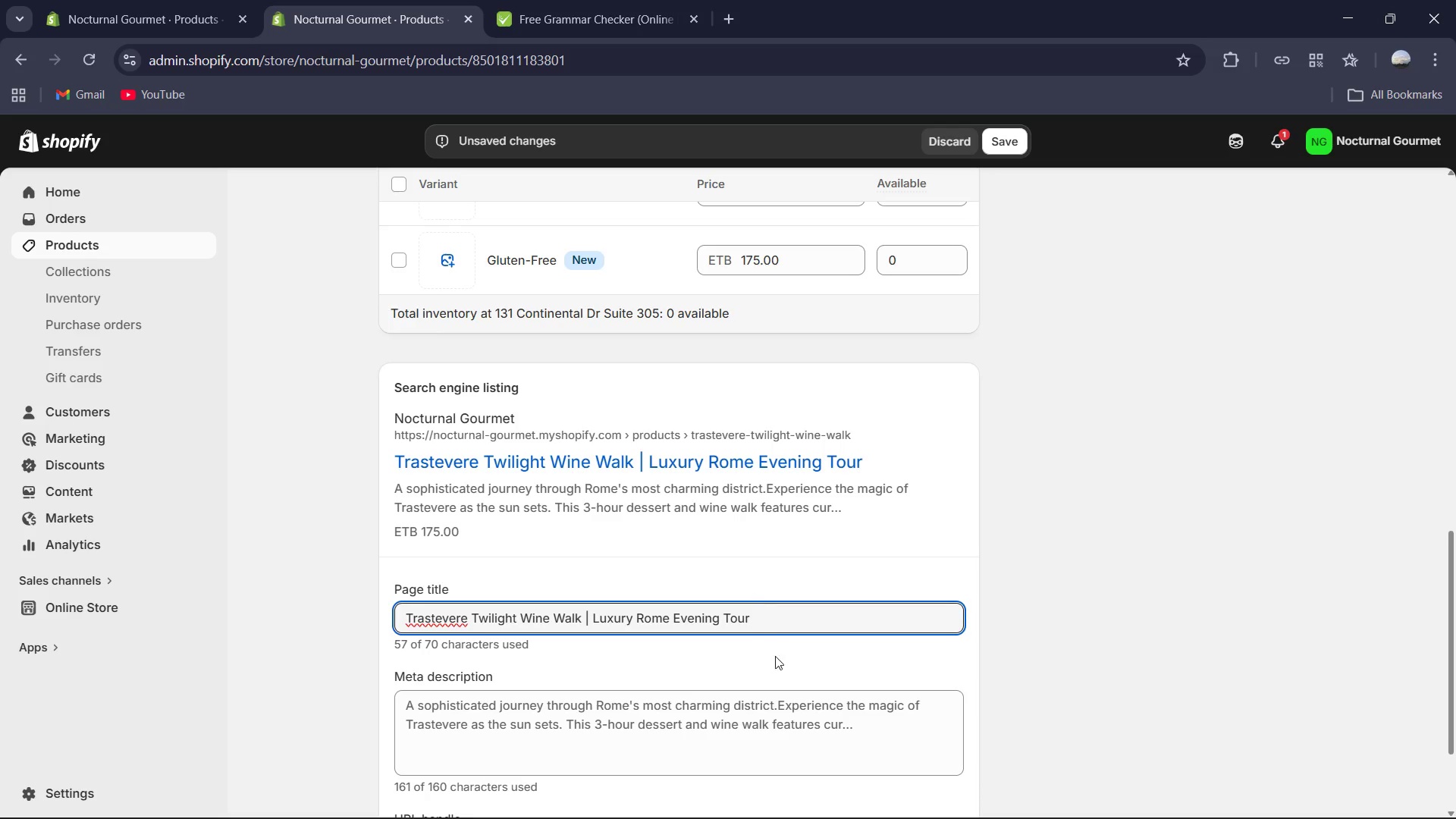 
scroll: coordinate [811, 736], scroll_direction: down, amount: 1.0
 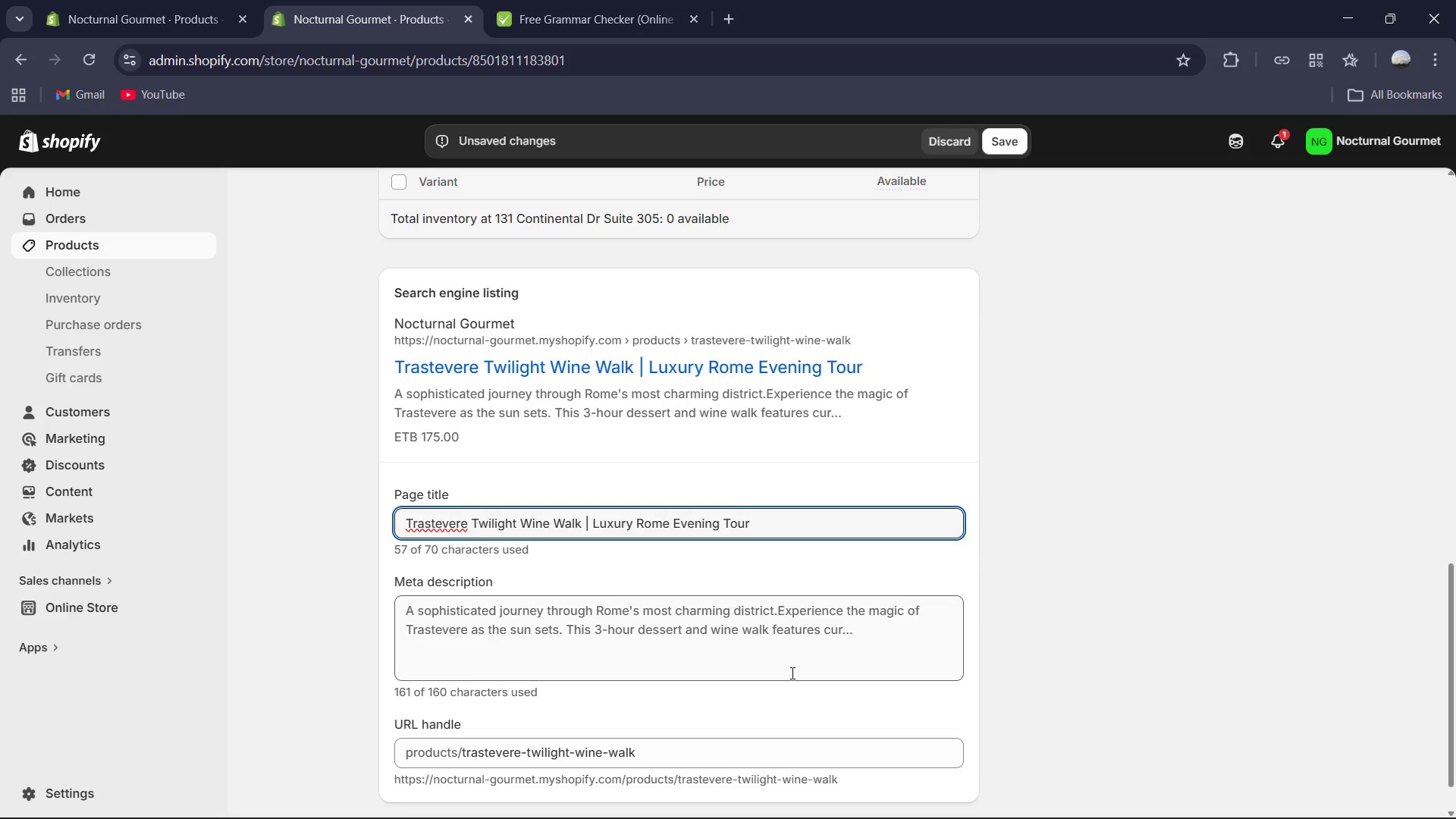 
left_click([780, 610])
 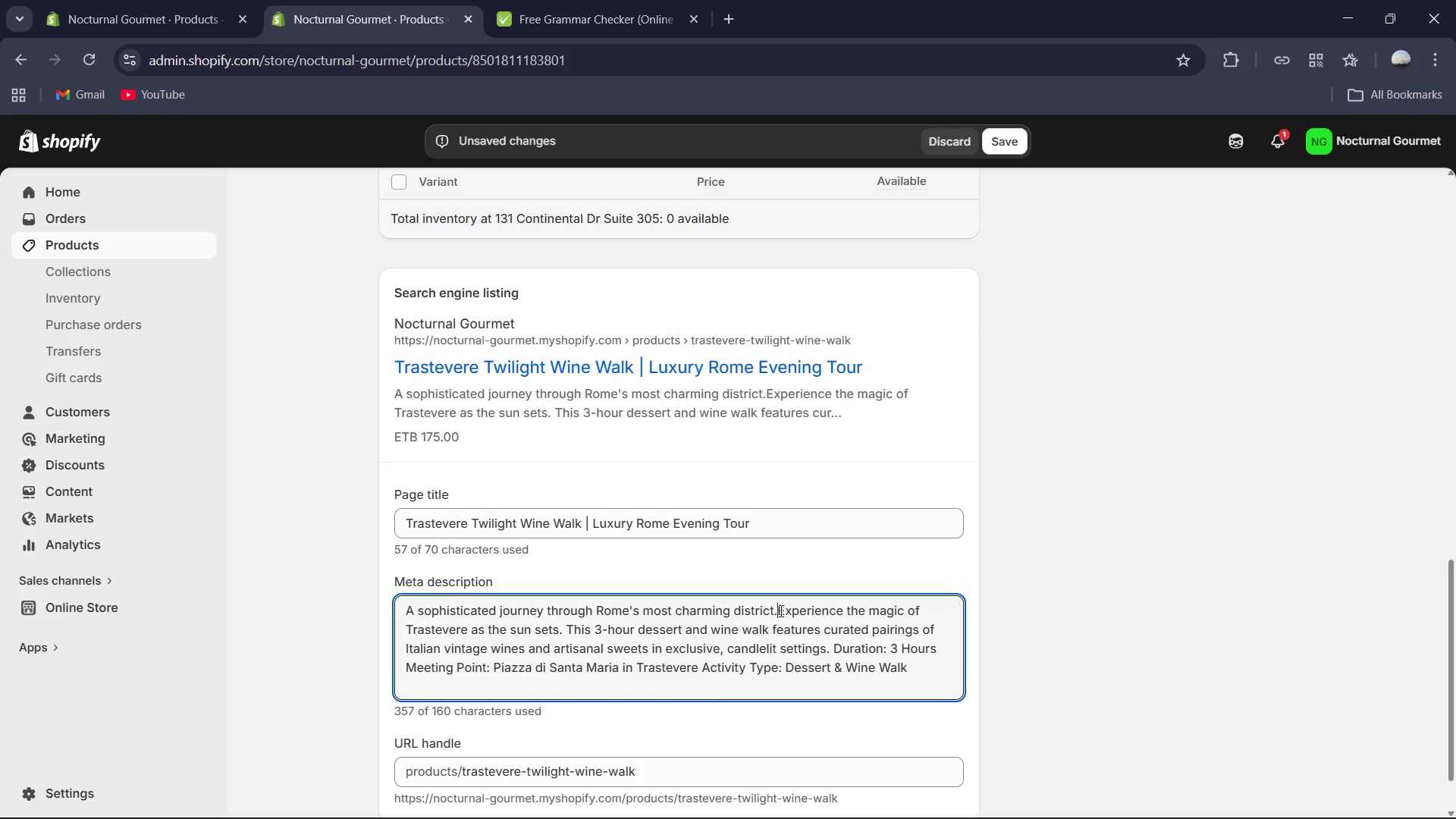 
key(Control+A)
 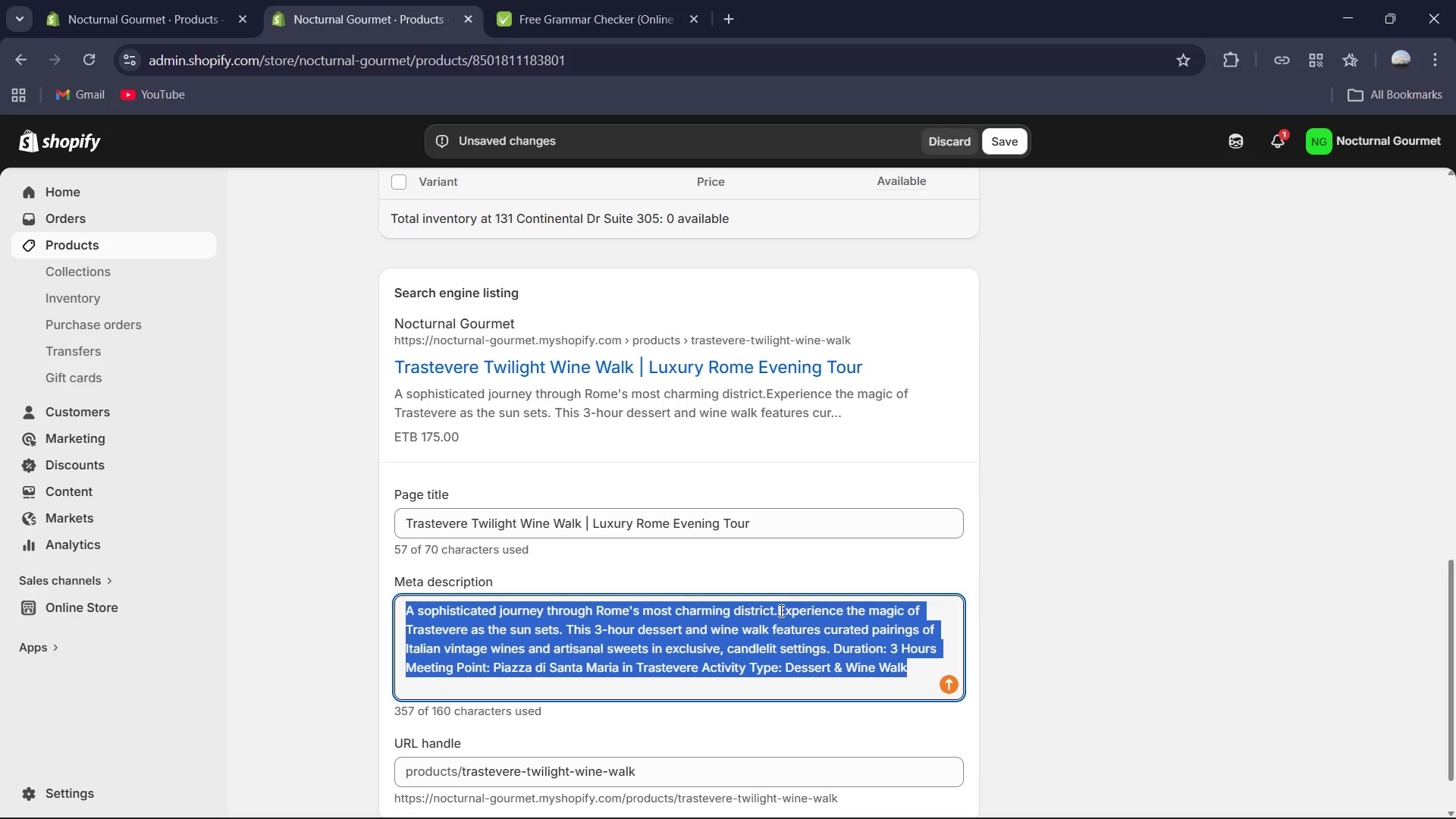 
type(Explore rome )
key(Backspace)
key(Backspace)
key(Backspace)
key(Backspace)
key(Backspace)
type(Rome )
key(Backspace)
type('s noncu)
key(Backspace)
key(Backspace)
key(Backspace)
type(cu)
key(Backspace)
type(turnal charm. A premium 3-hour)
 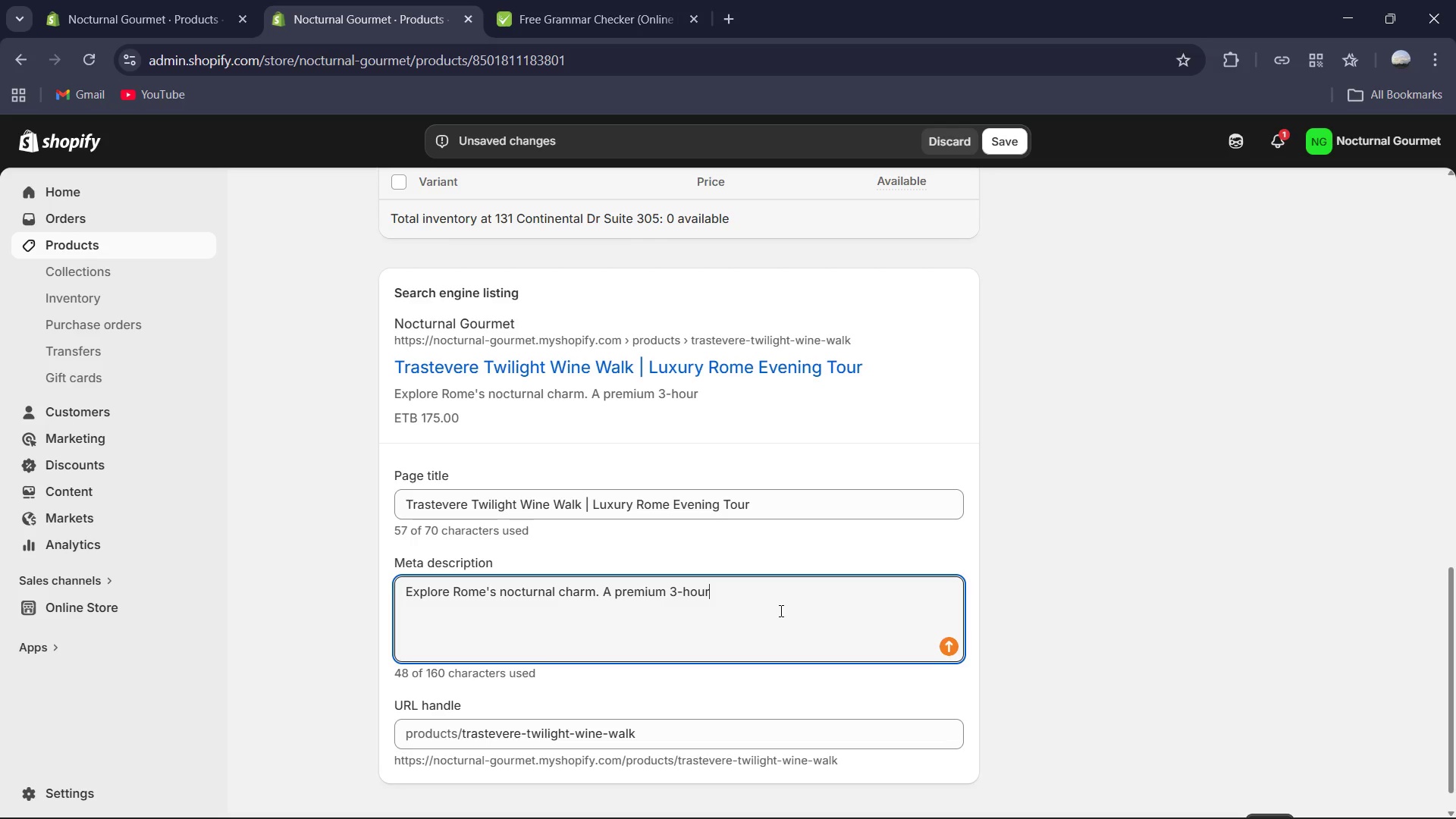 
type( dessert and wine walk through the historic streets of Trastevere.)
 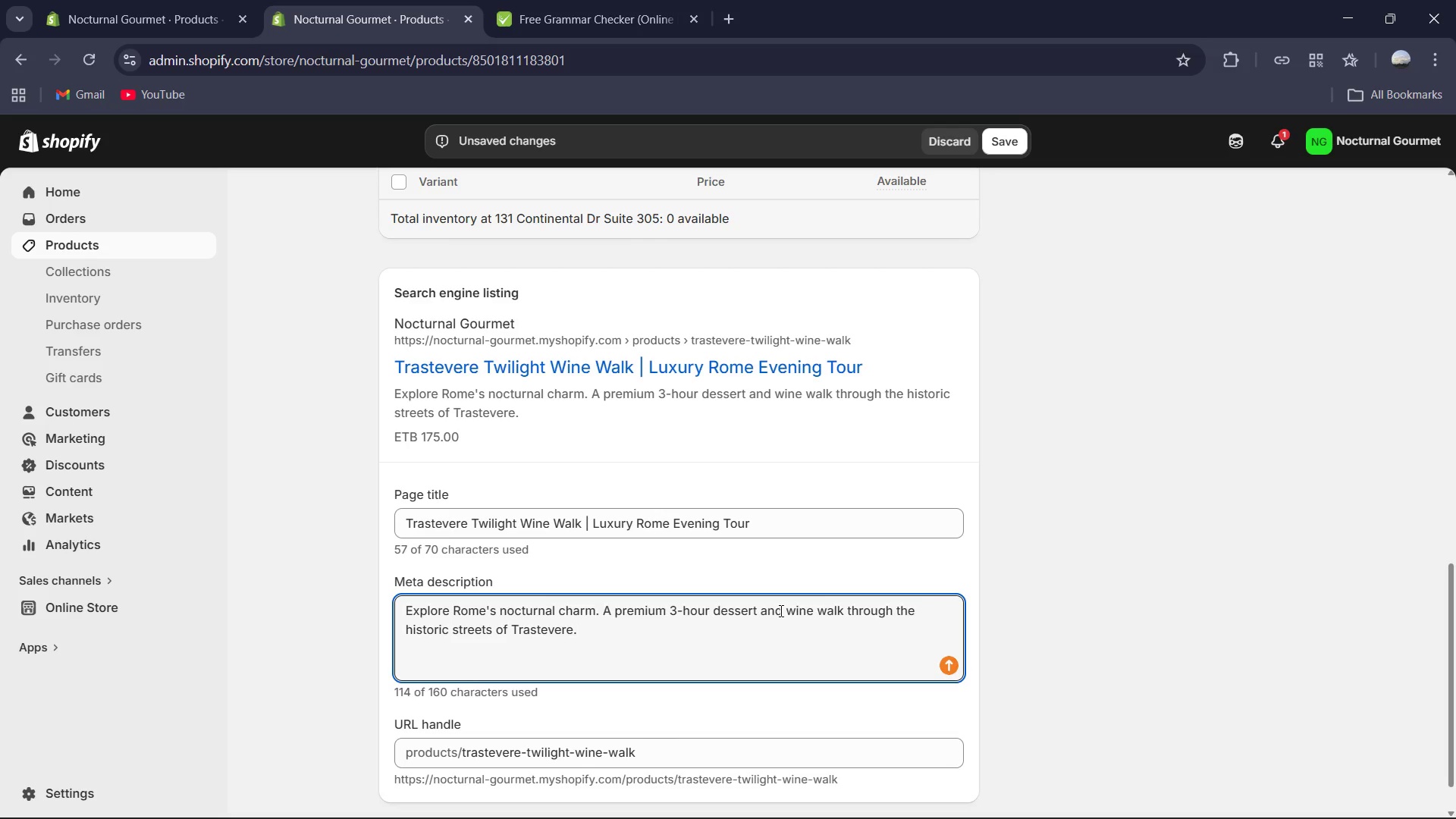 
key(Control+A)
 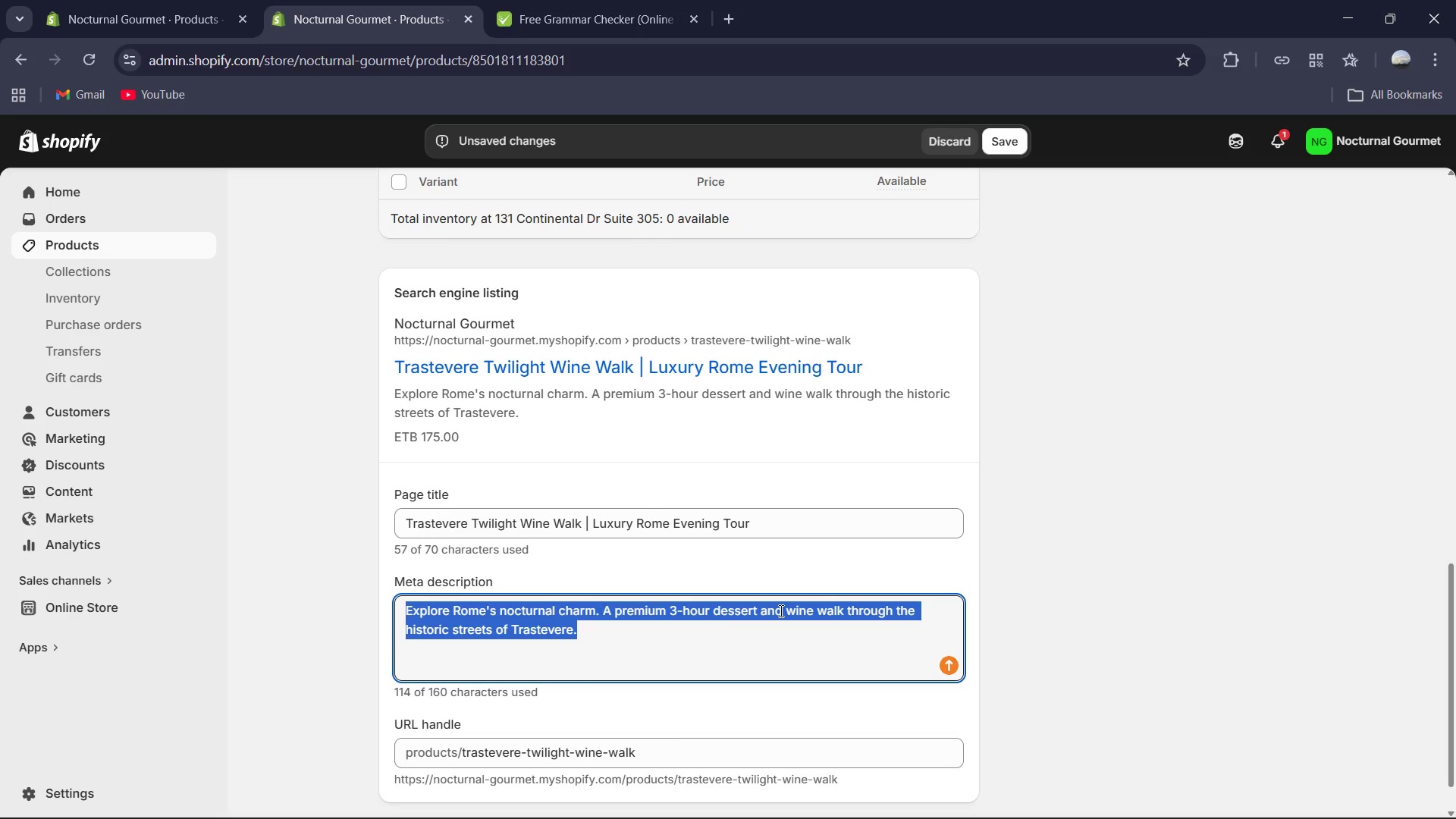 
key(Control+C)
 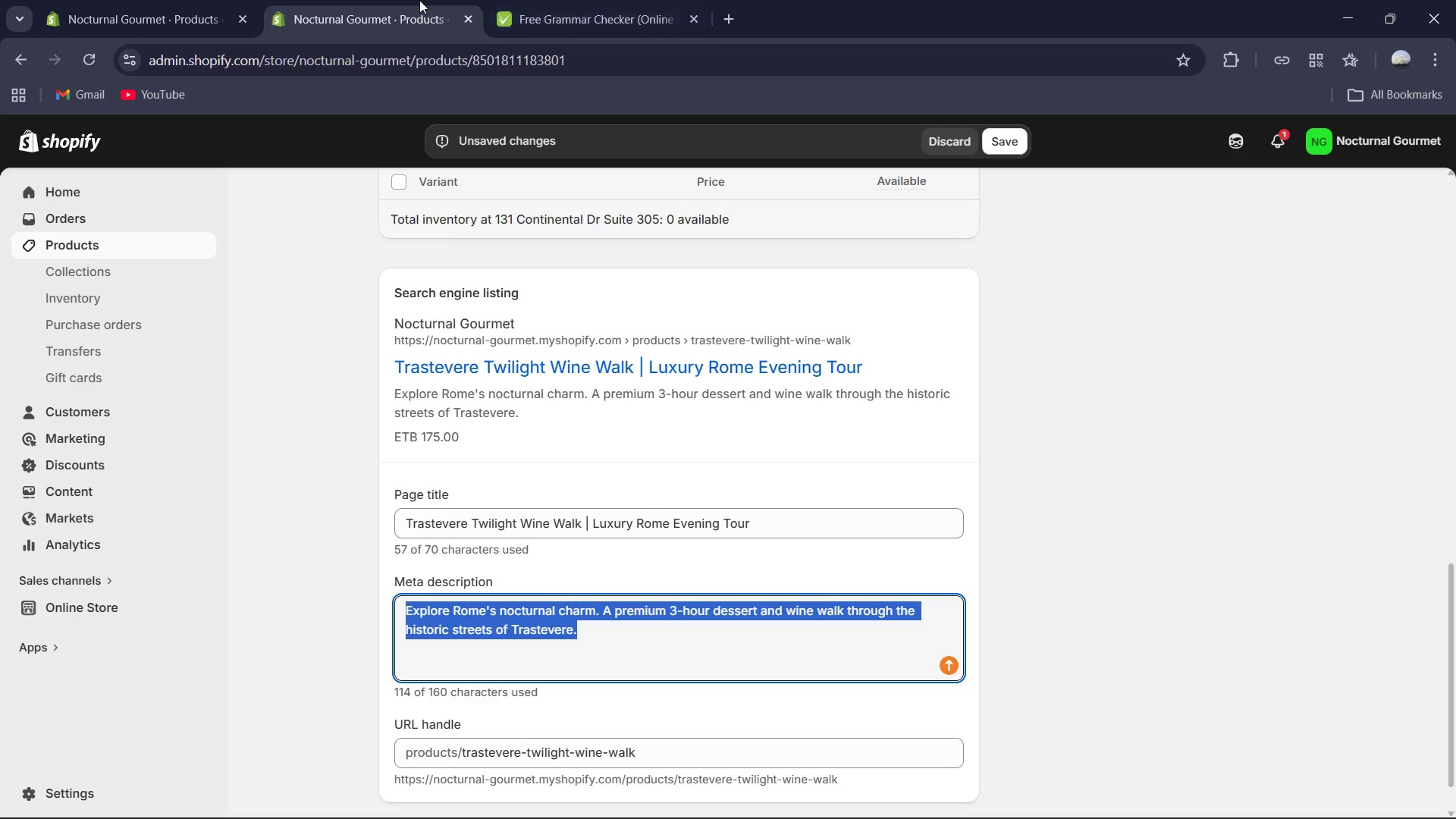 
left_click([591, 0])
 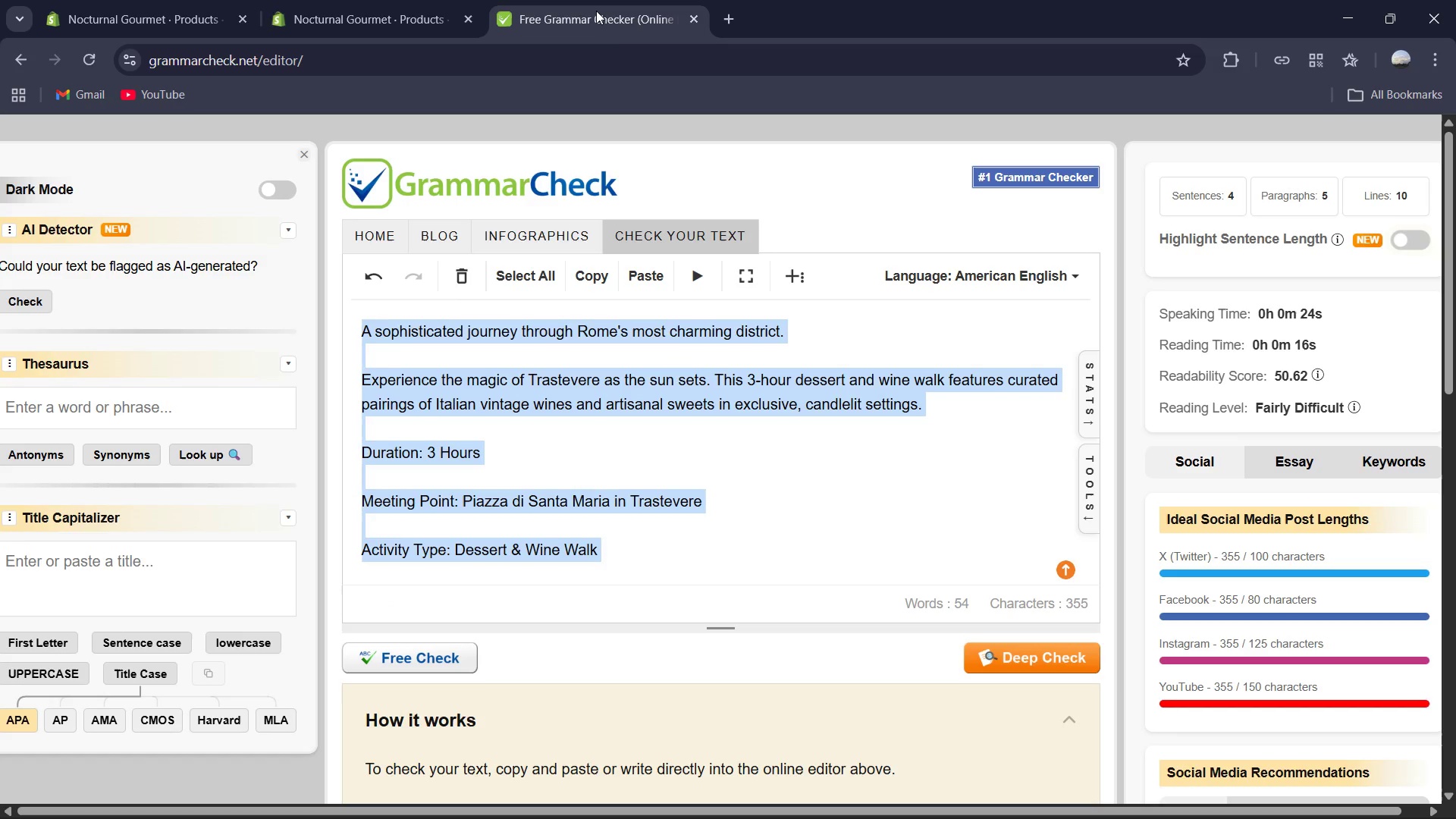 
key(Control+V)
 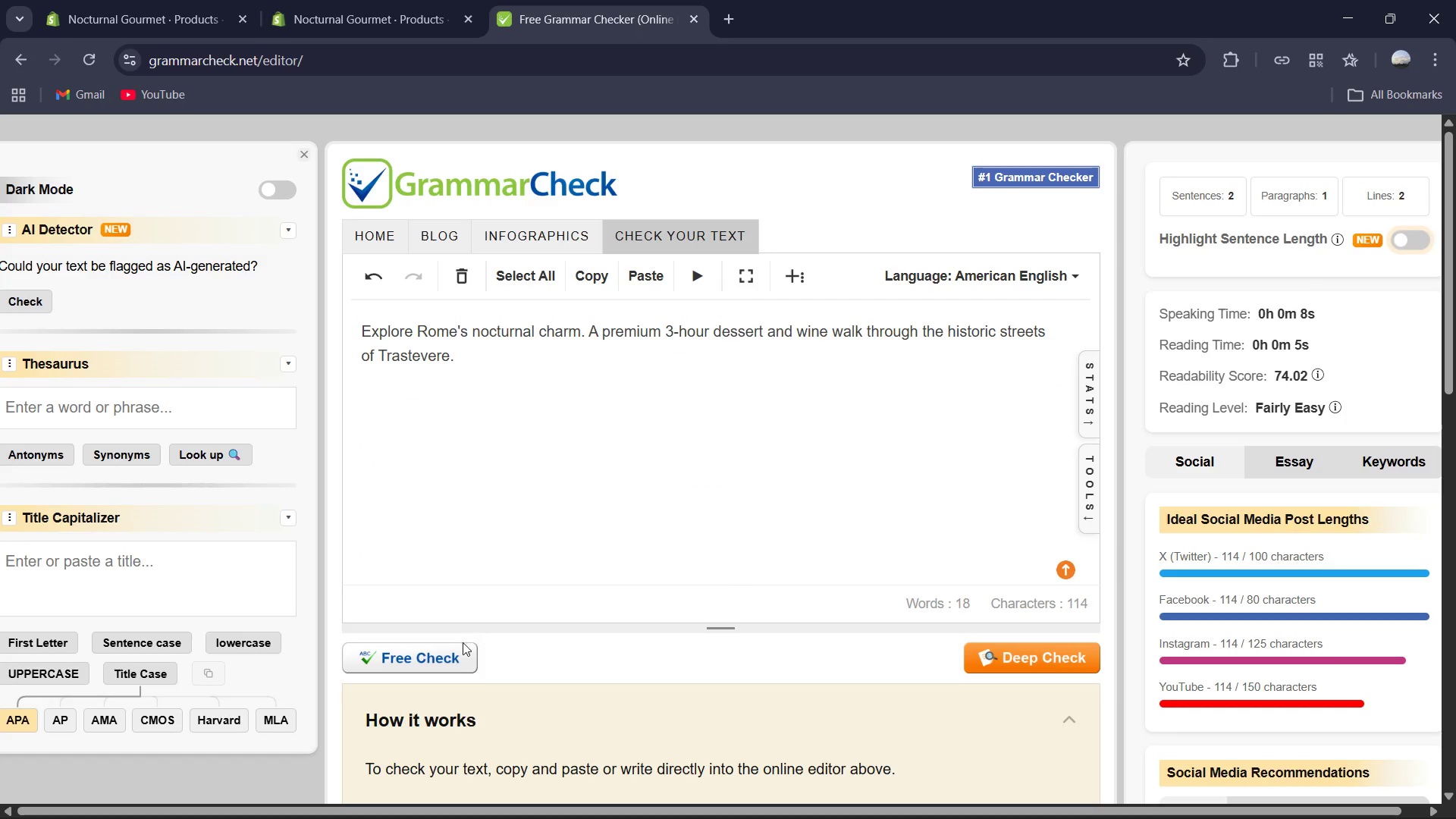 
left_click([452, 654])
 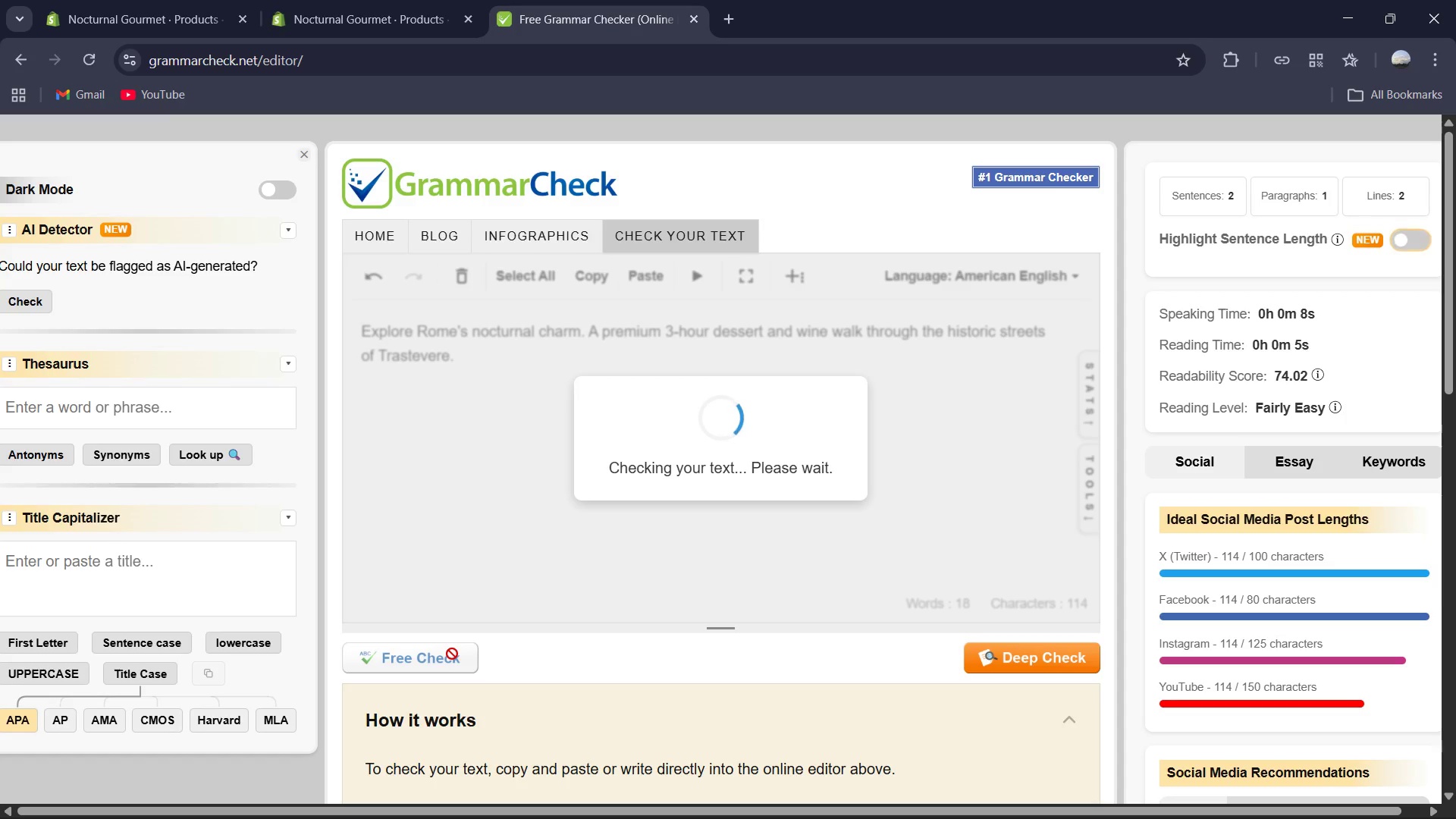 
wait(8.27)
 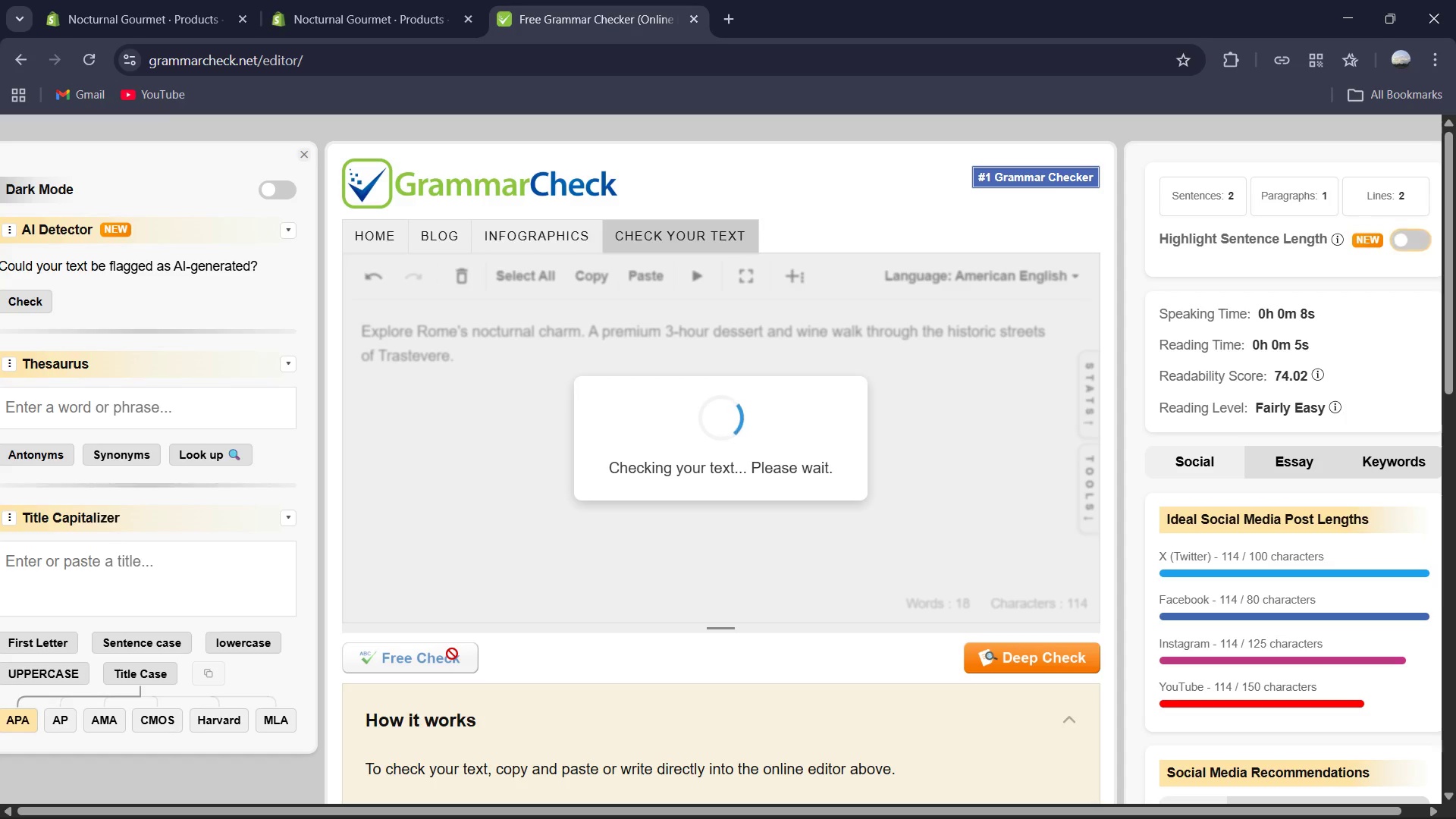 
left_click([369, 0])
 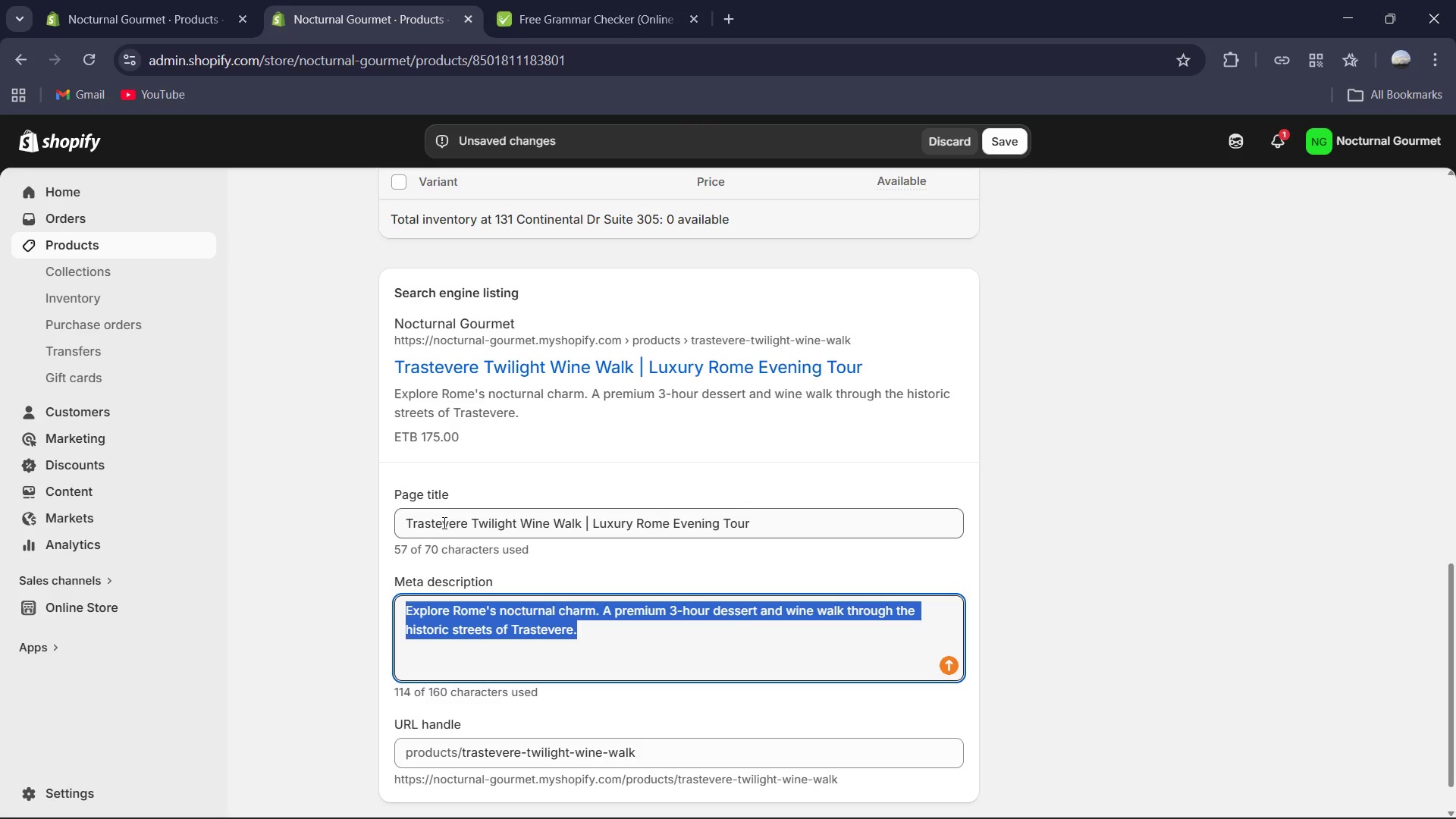 
left_click([610, 623])
 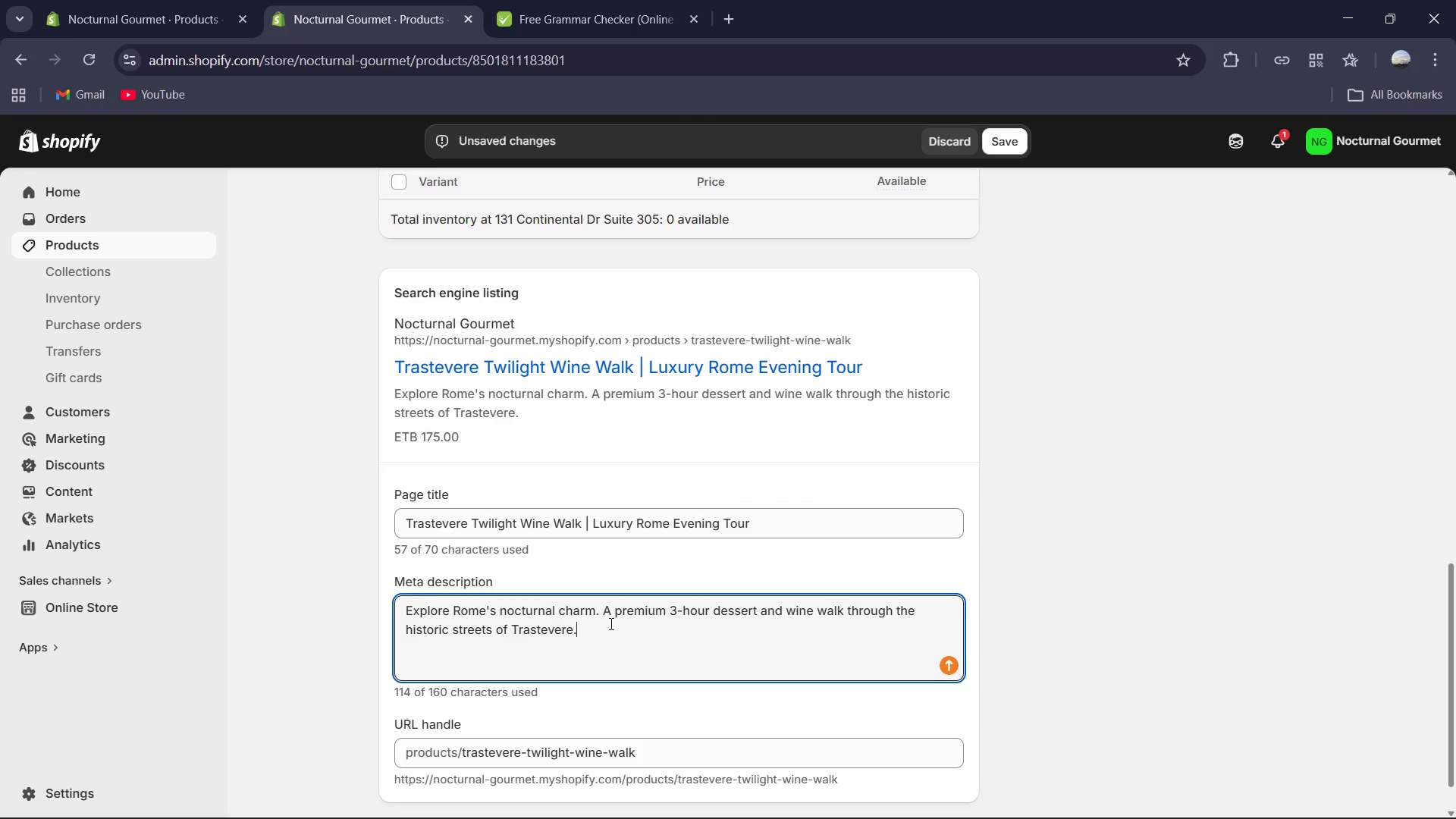 
scroll: coordinate [610, 623], scroll_direction: down, amount: 3.0
 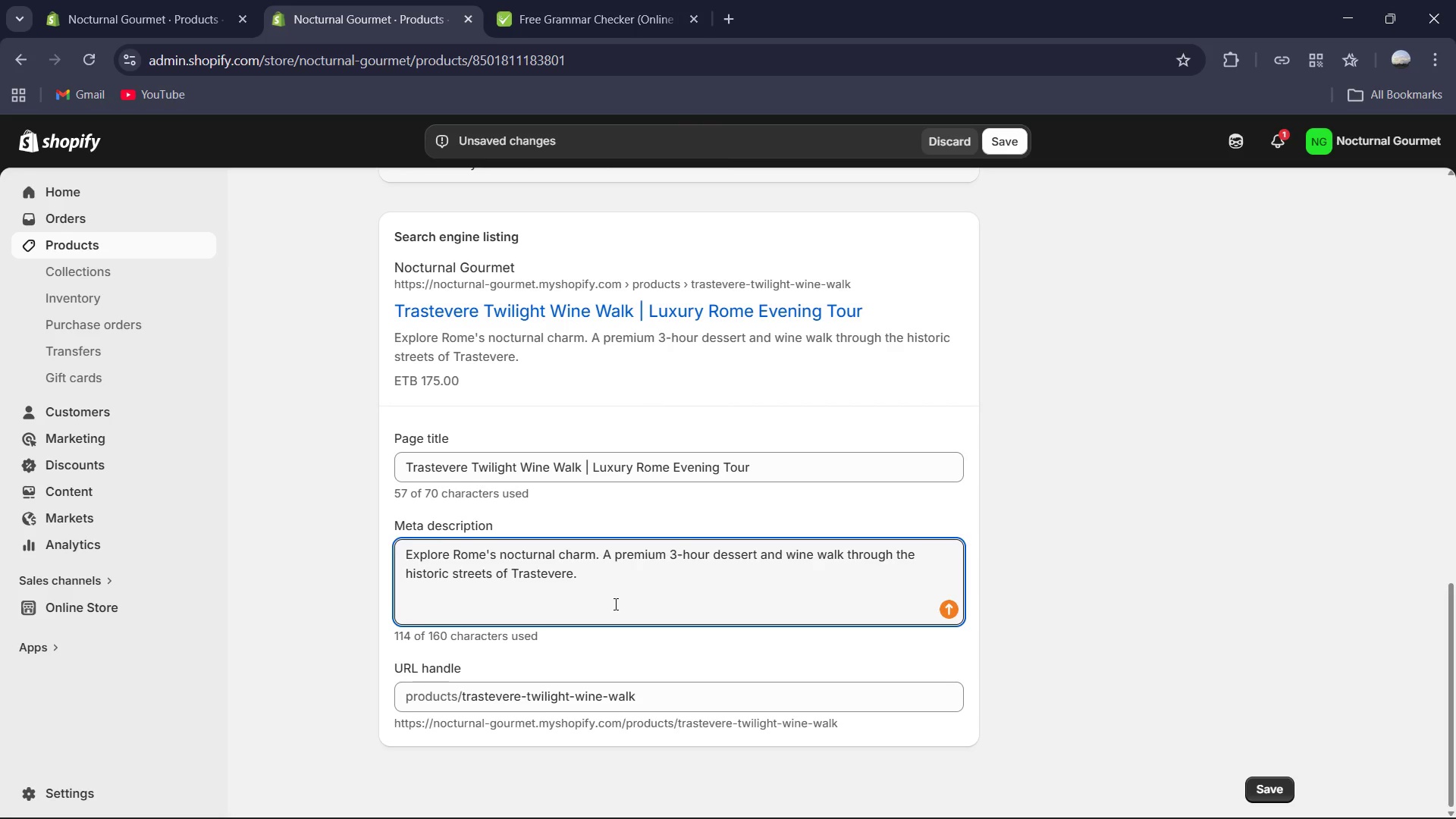 
scroll: coordinate [1028, 209], scroll_direction: up, amount: 8.0
 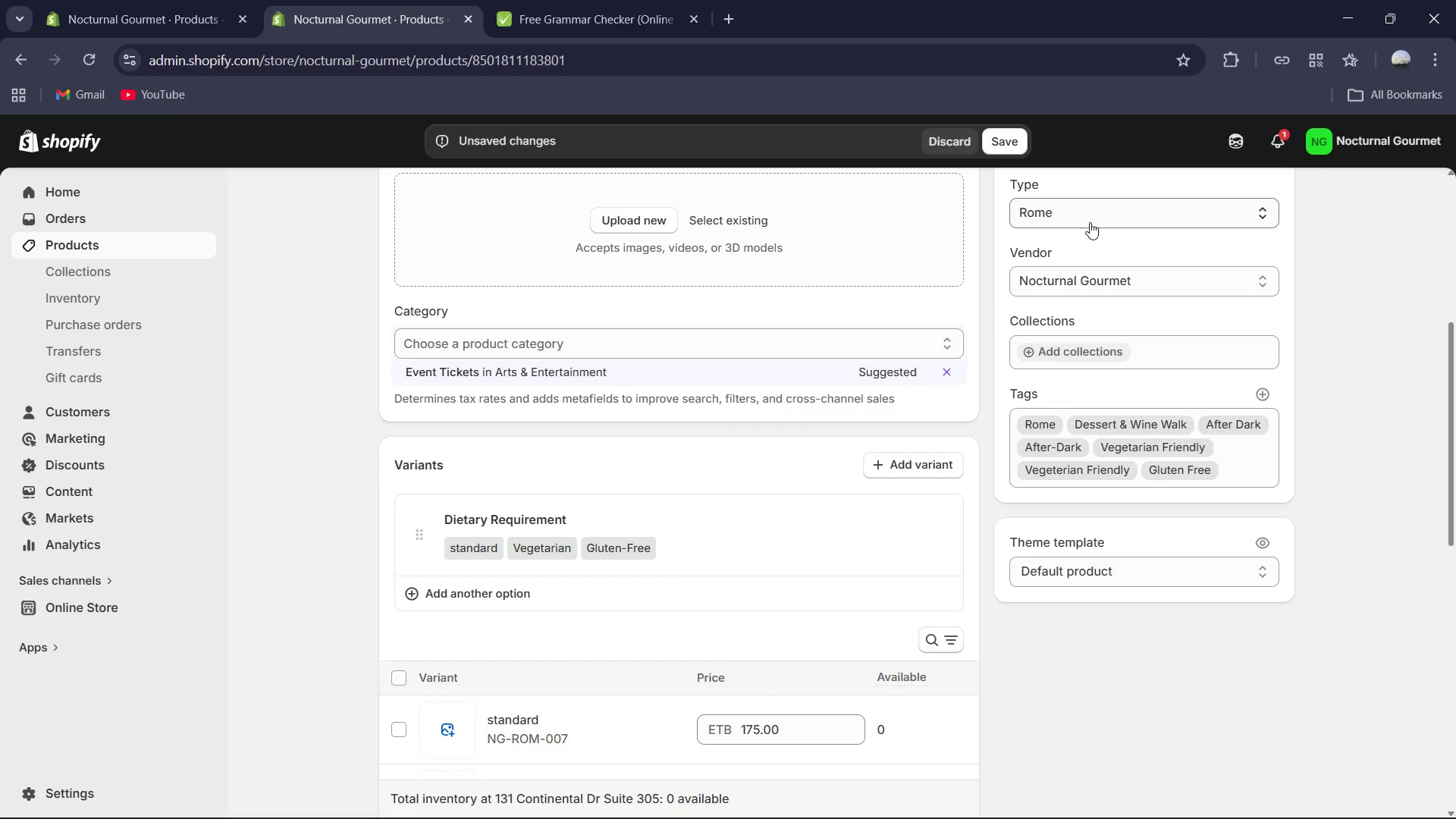 
left_click([1091, 208])
 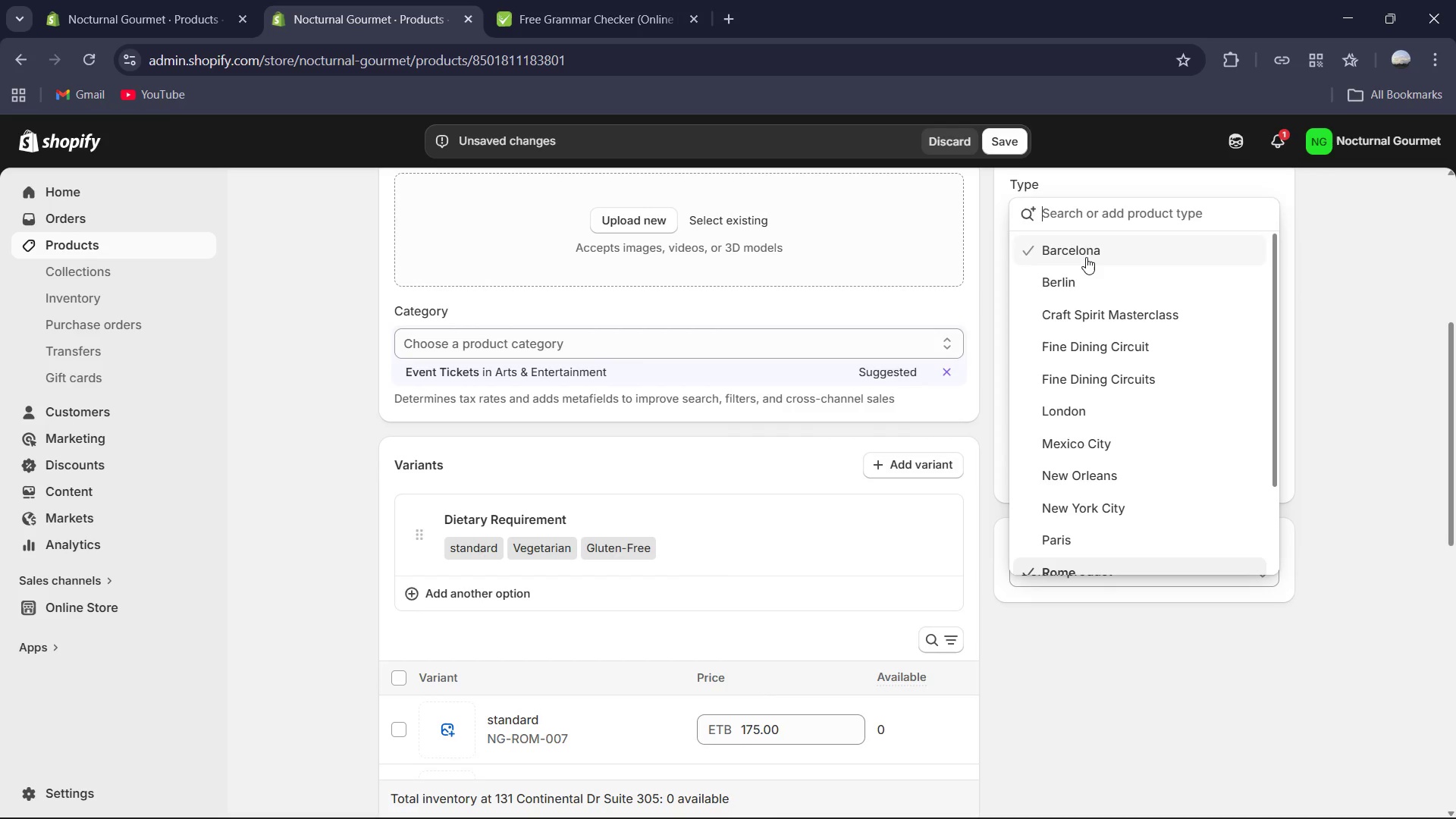 
type(Dess)
 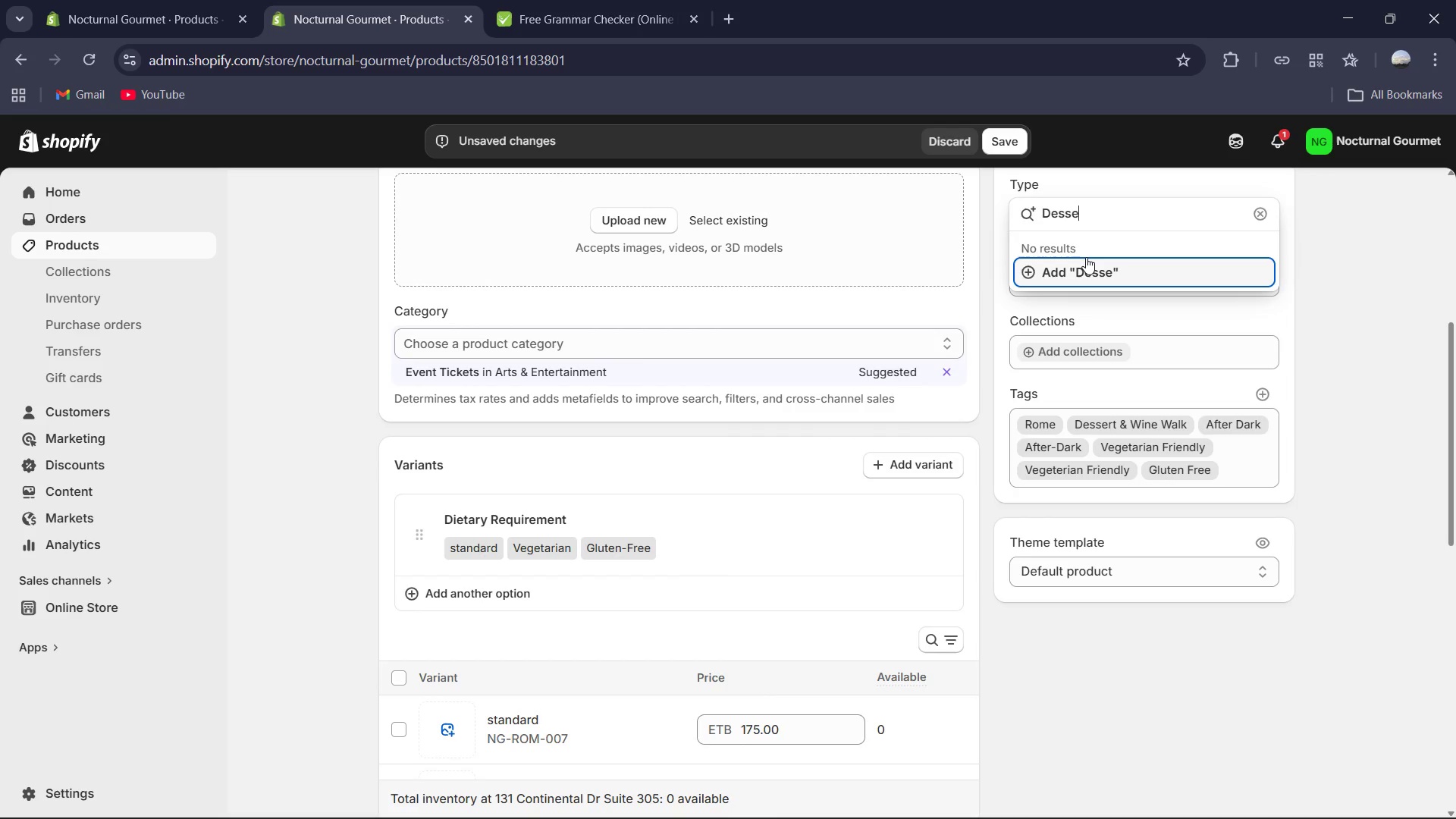 
scroll: coordinate [1086, 257], scroll_direction: down, amount: 1.0
 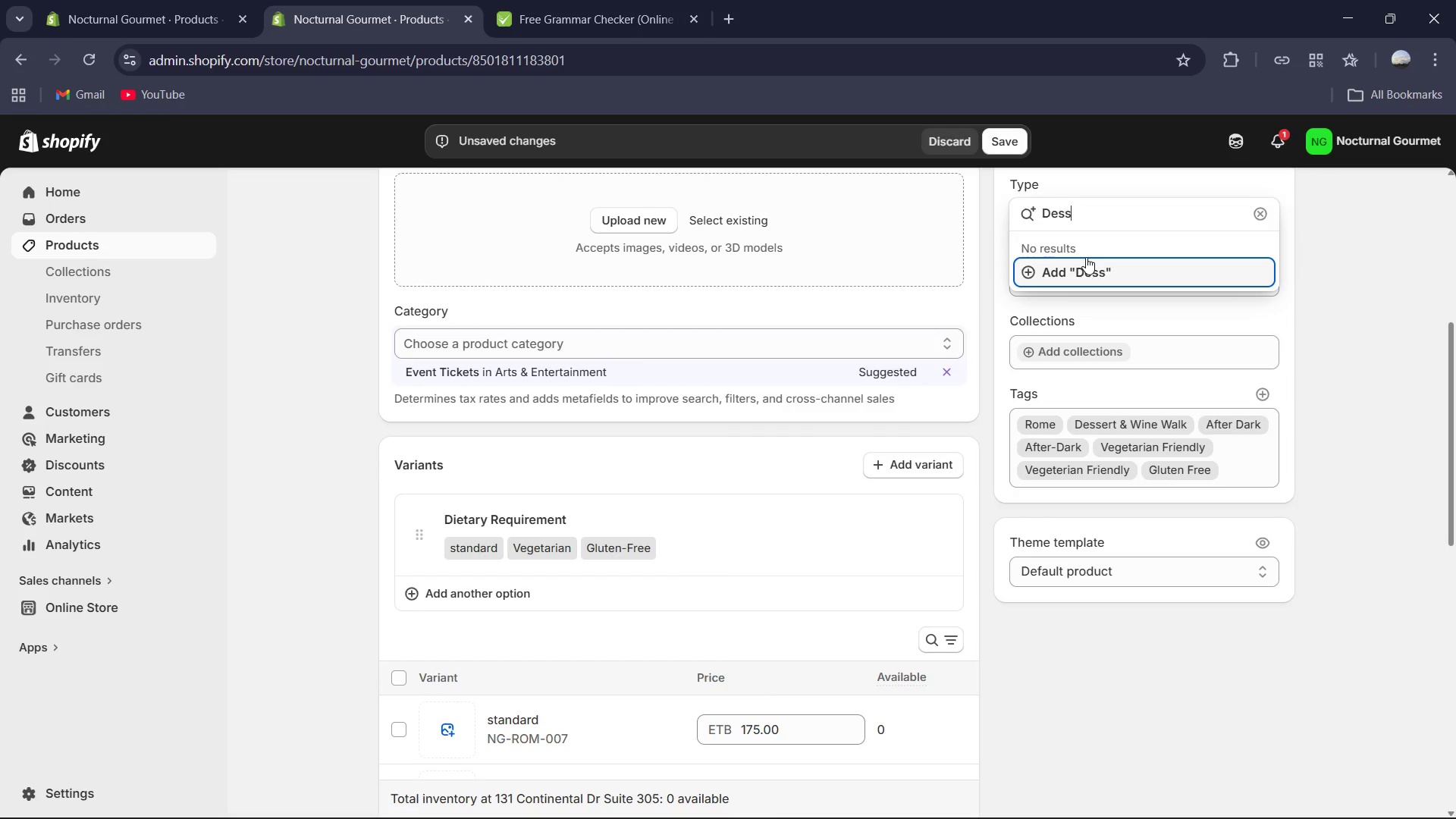 
type(et & Wine #)
key(Backspace)
type(Walk )
 